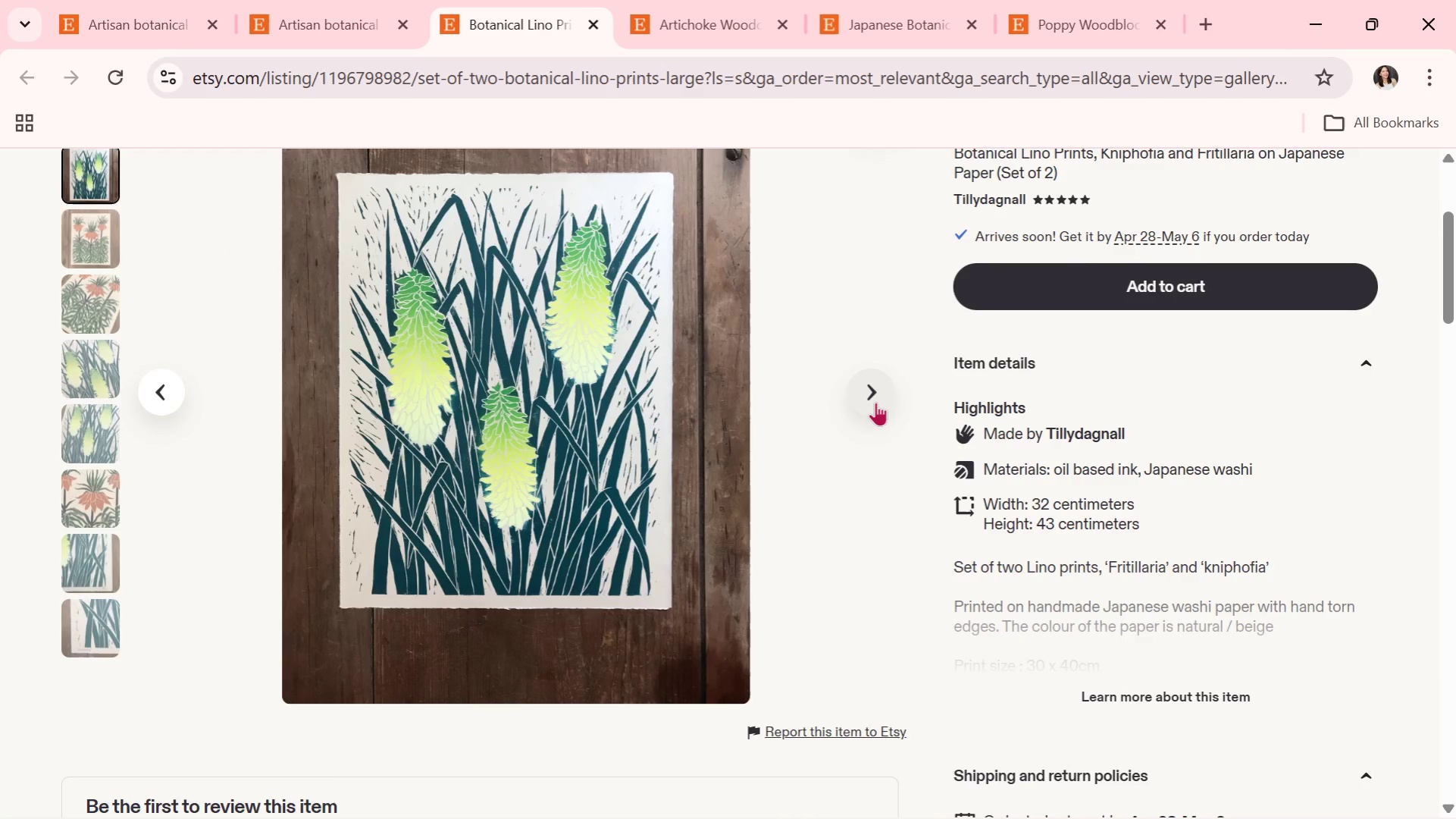 
left_click([875, 402])
 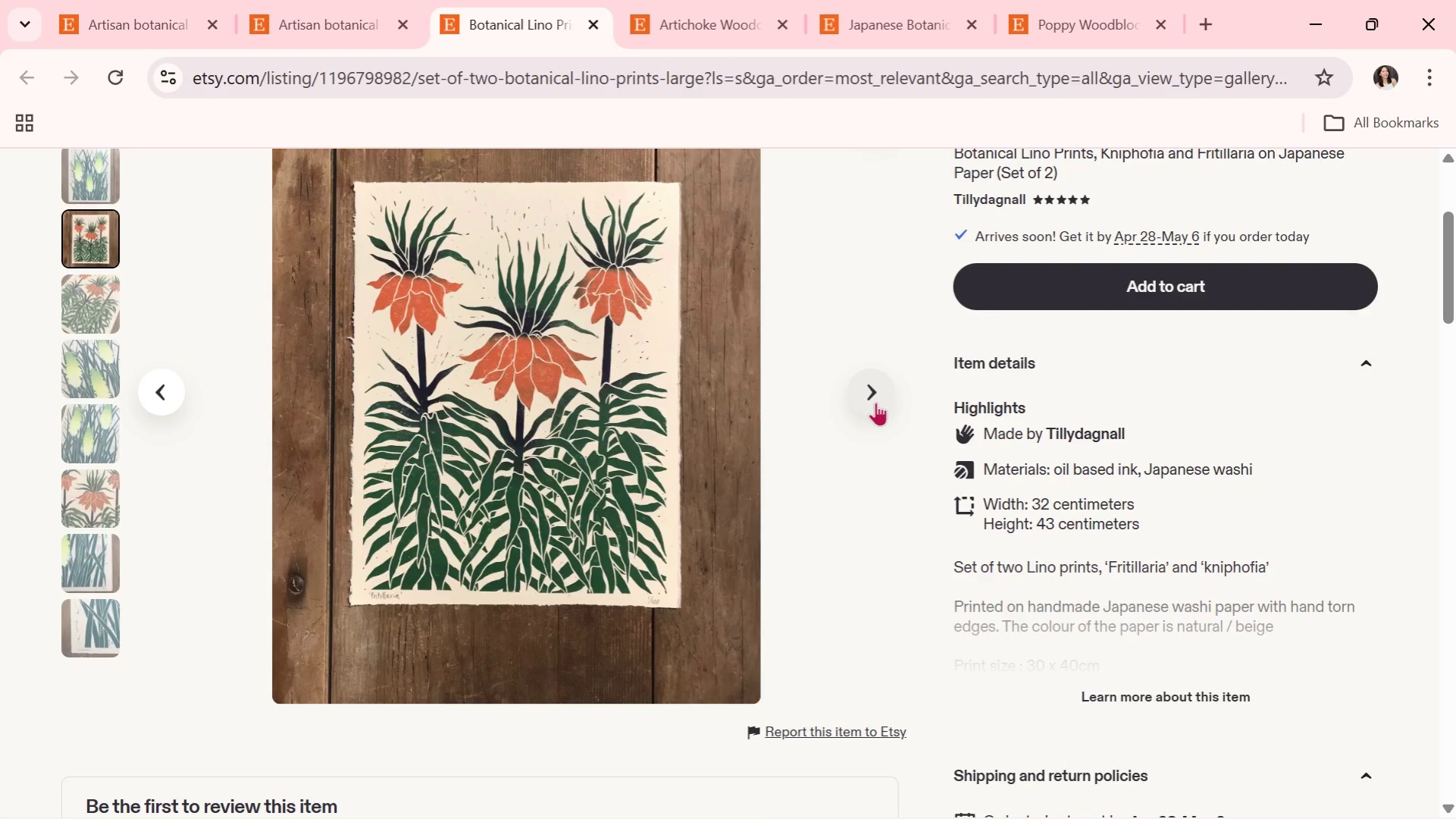 
wait(19.03)
 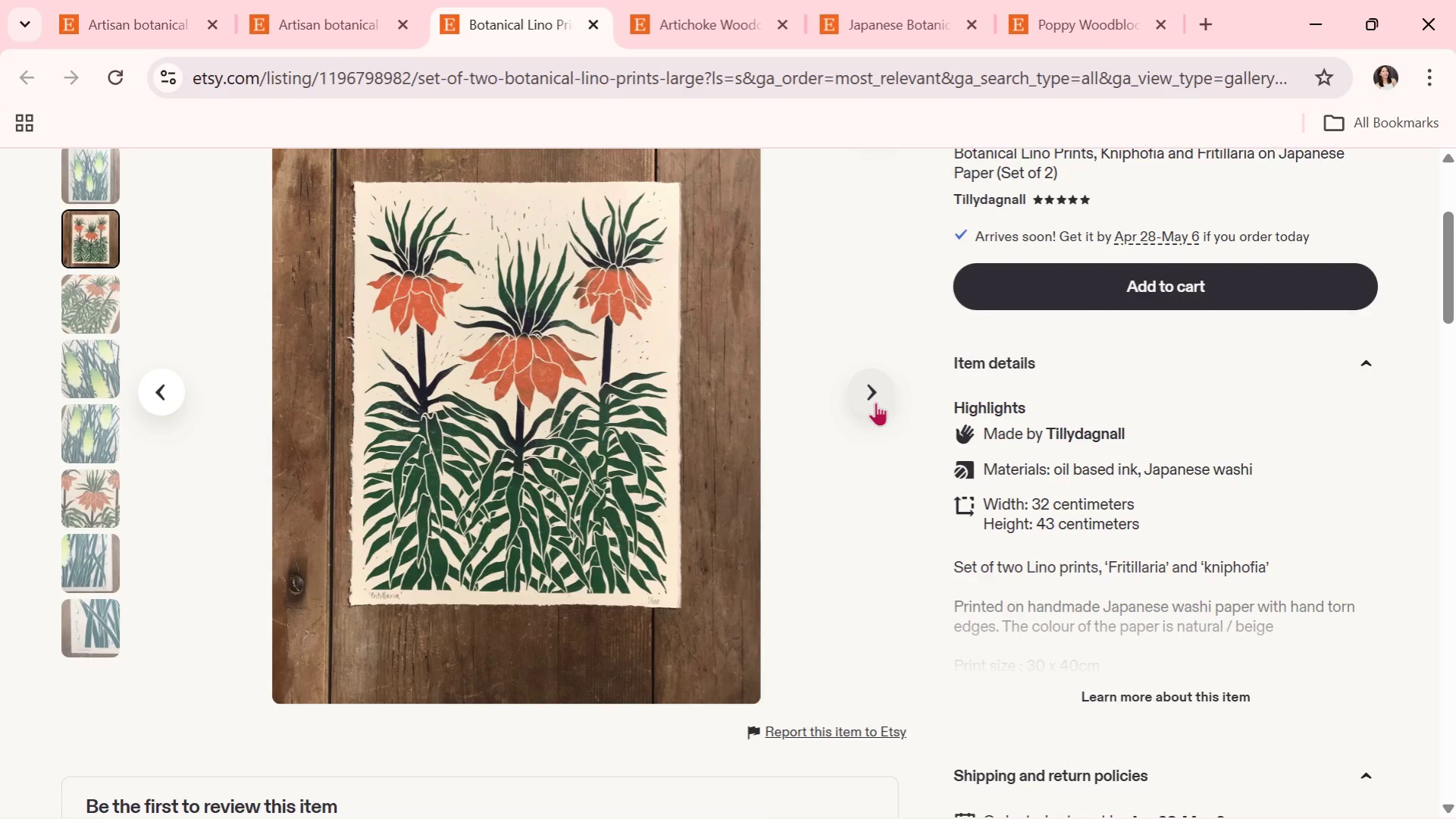 
left_click([875, 402])
 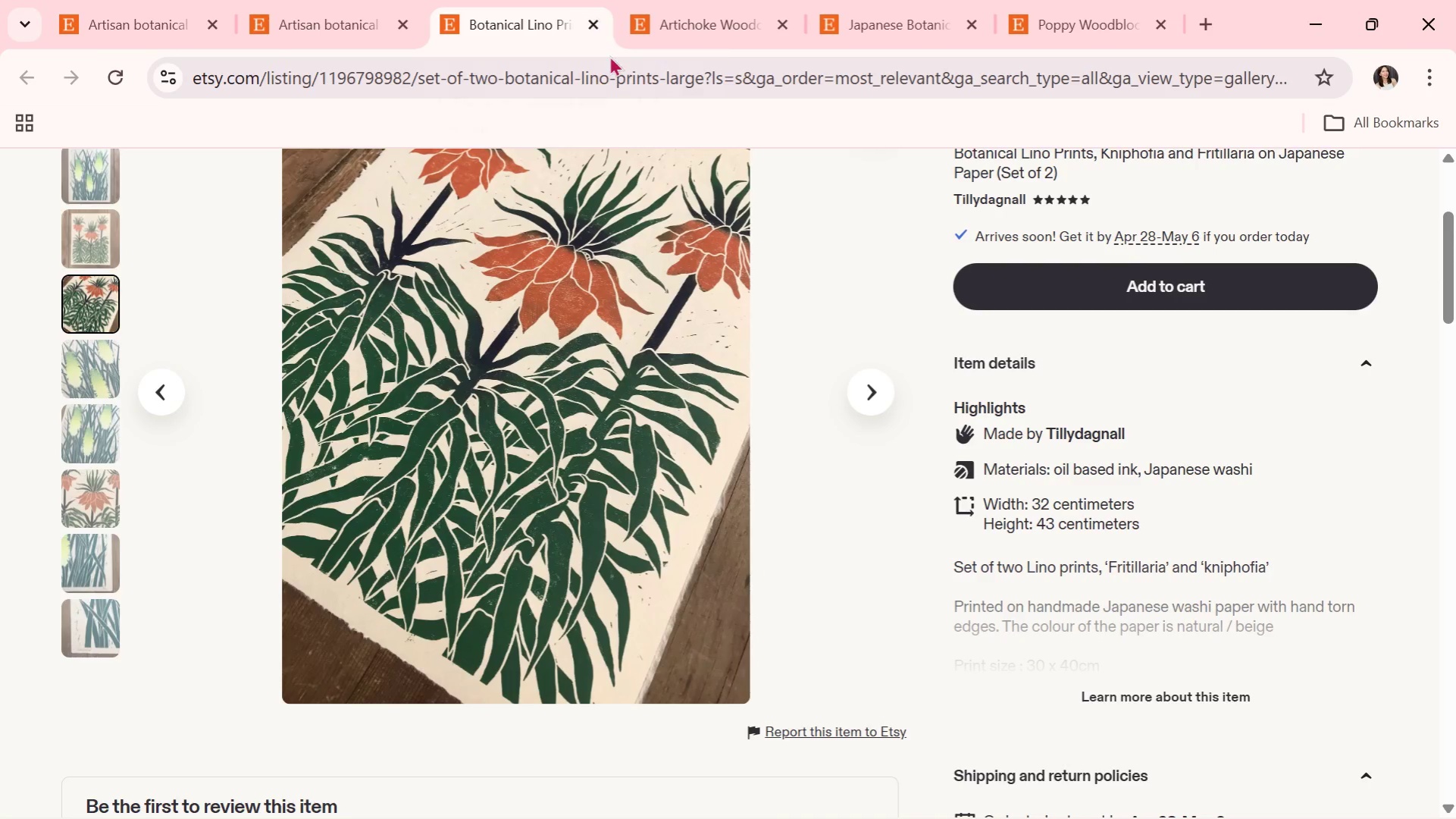 
scroll: coordinate [252, 605], scroll_direction: down, amount: 10.0
 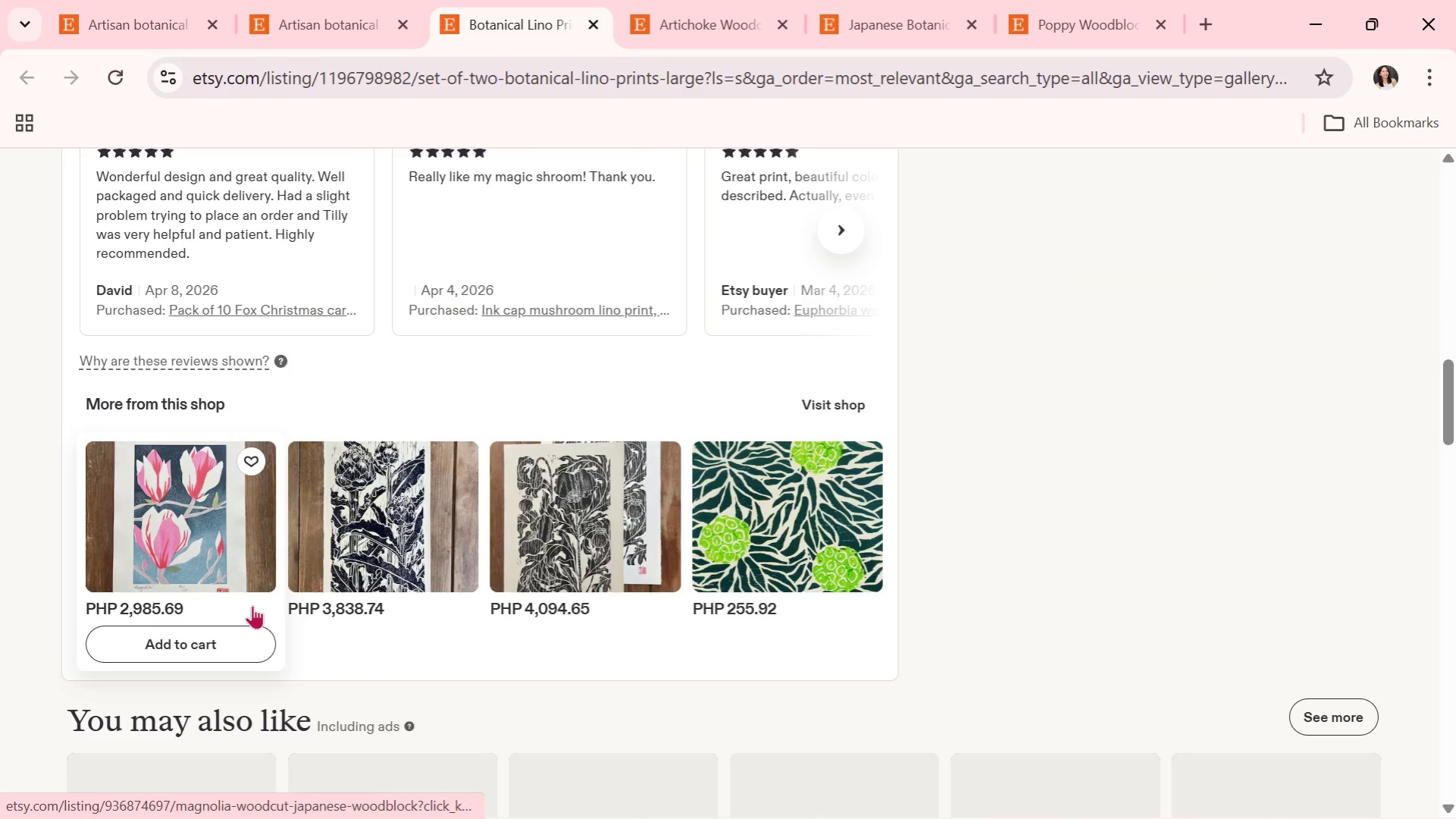 
scroll: coordinate [1038, 657], scroll_direction: up, amount: 6.0
 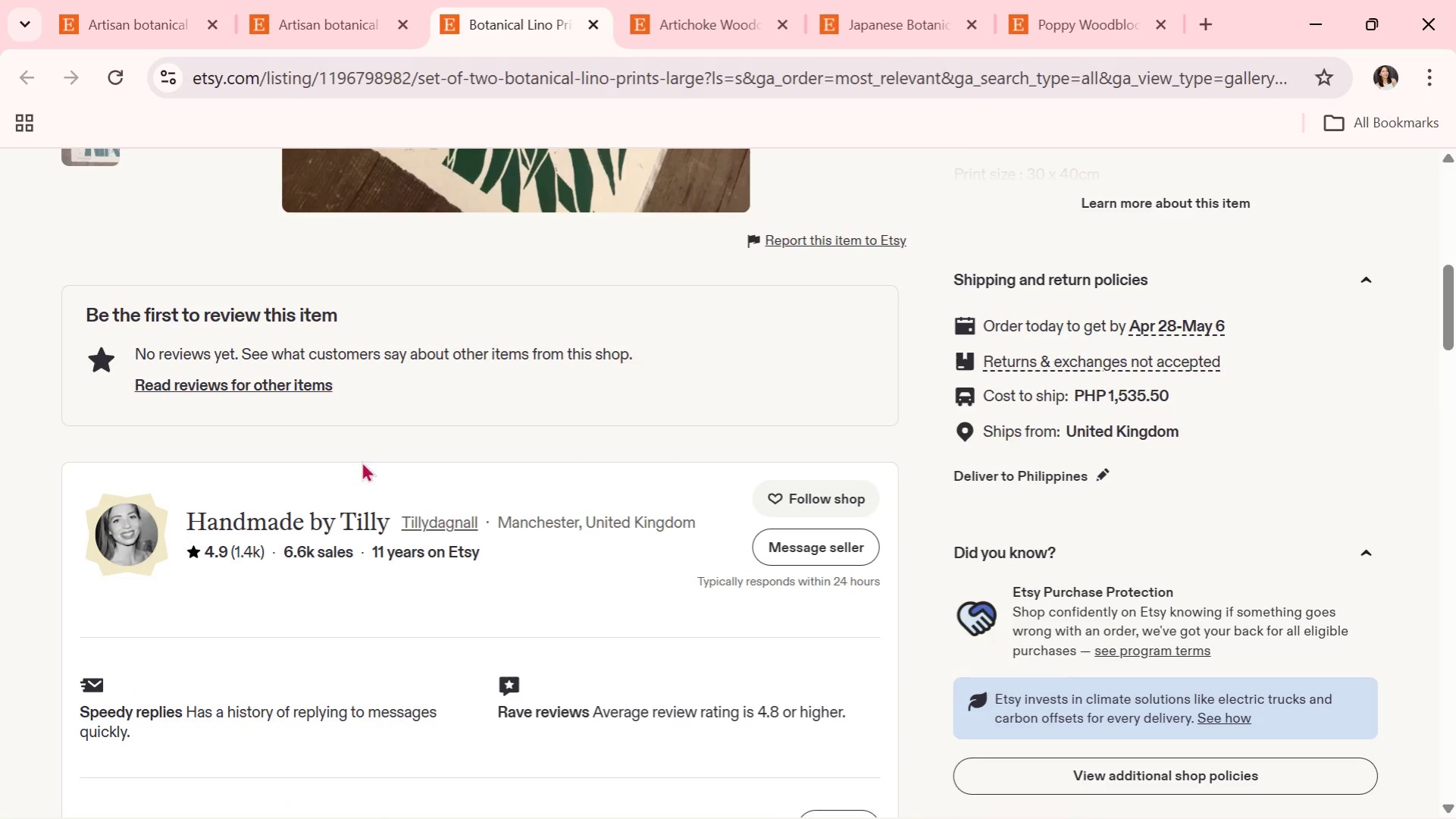 
scroll: coordinate [424, 479], scroll_direction: down, amount: 2.0
 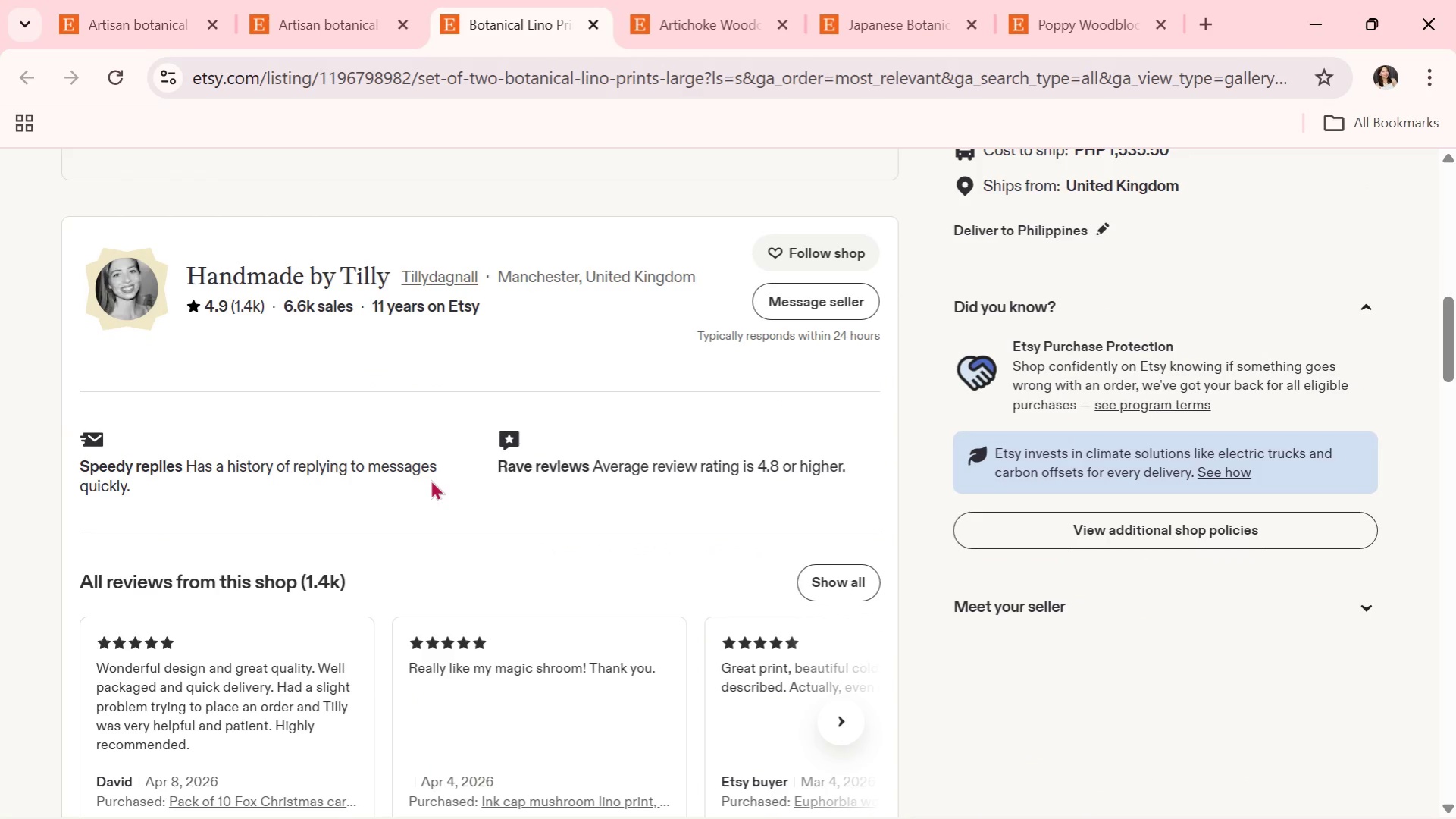 
wait(17.04)
 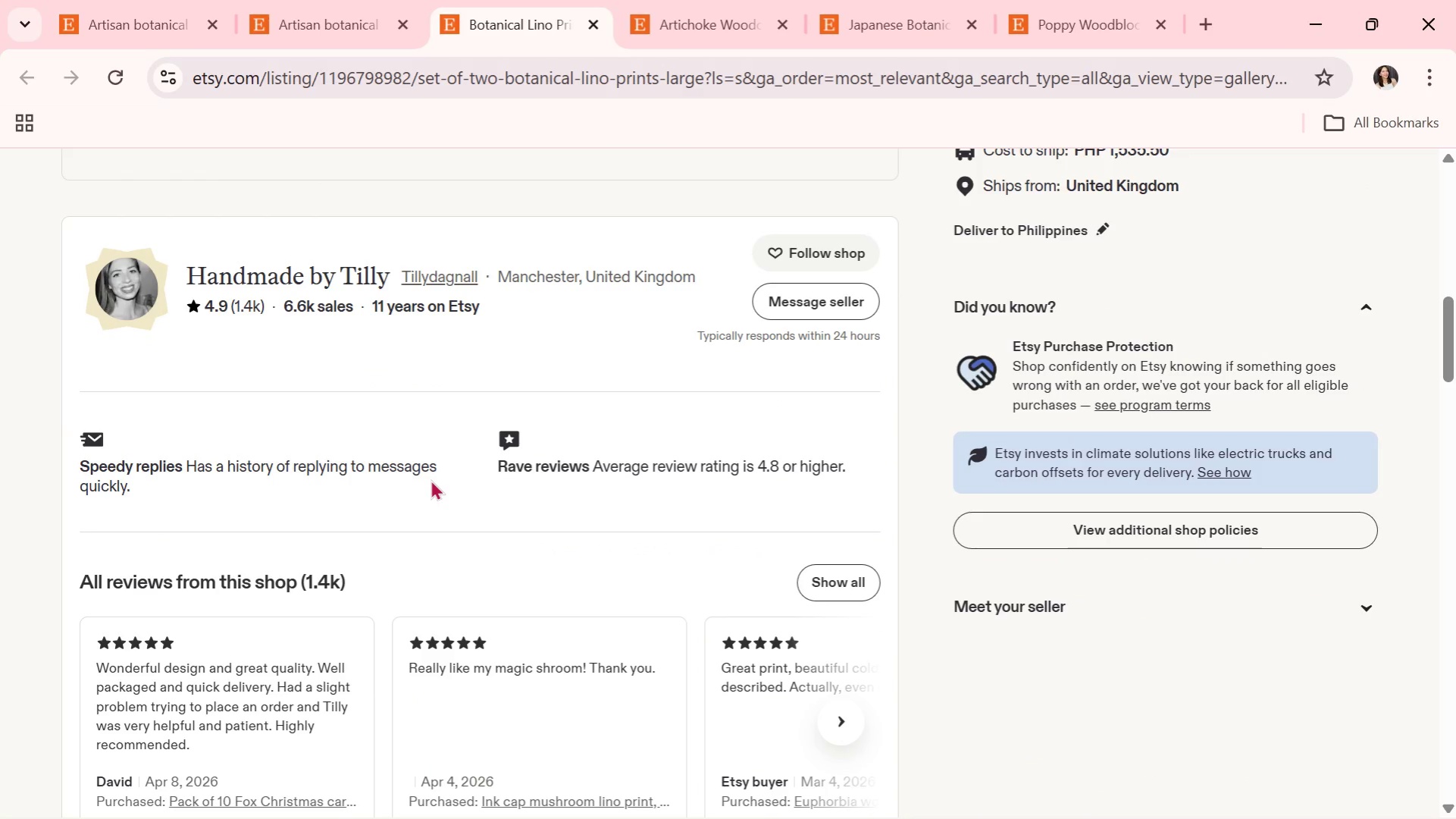 
scroll: coordinate [425, 482], scroll_direction: down, amount: 1.0
 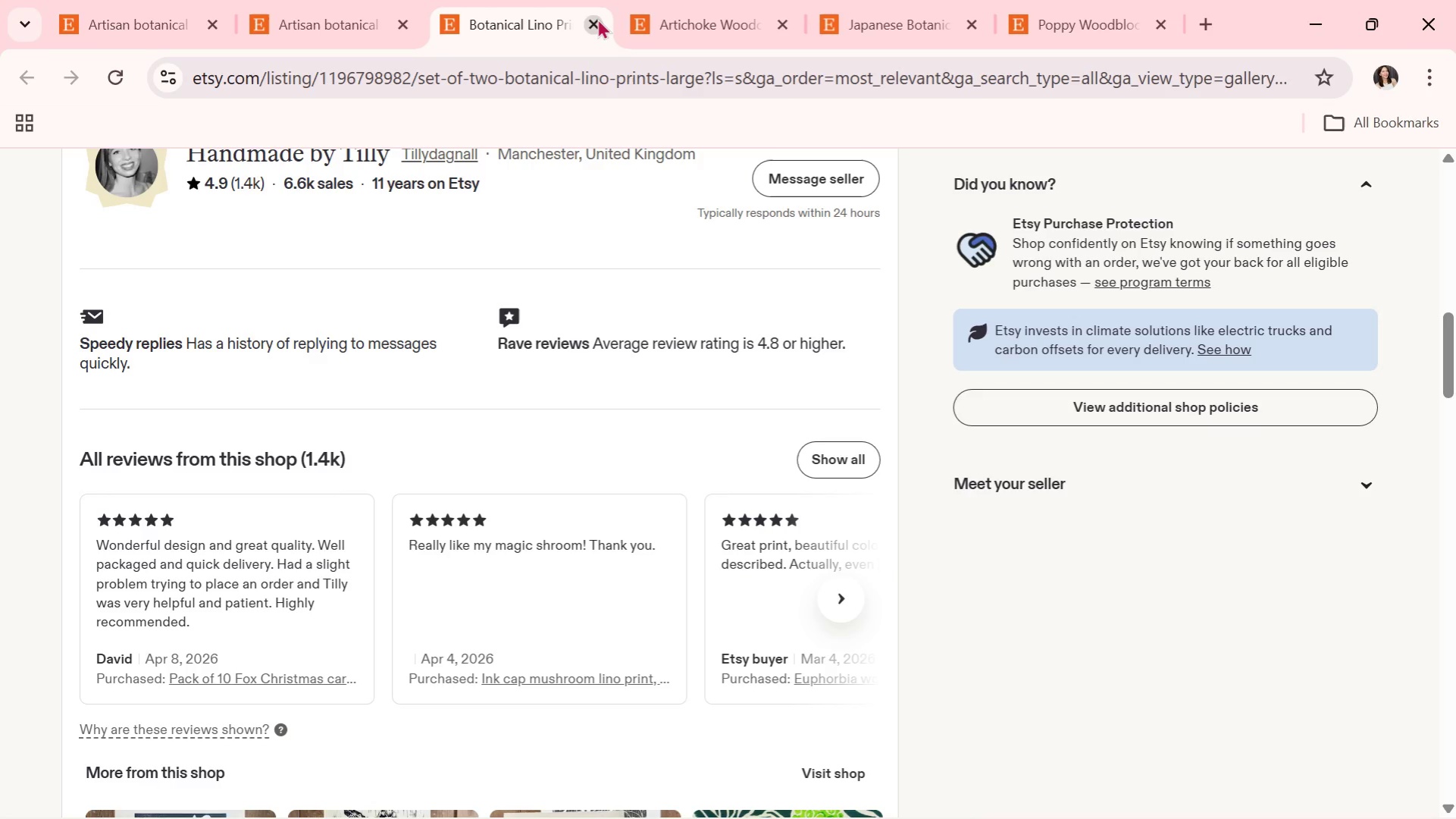 
left_click([597, 18])
 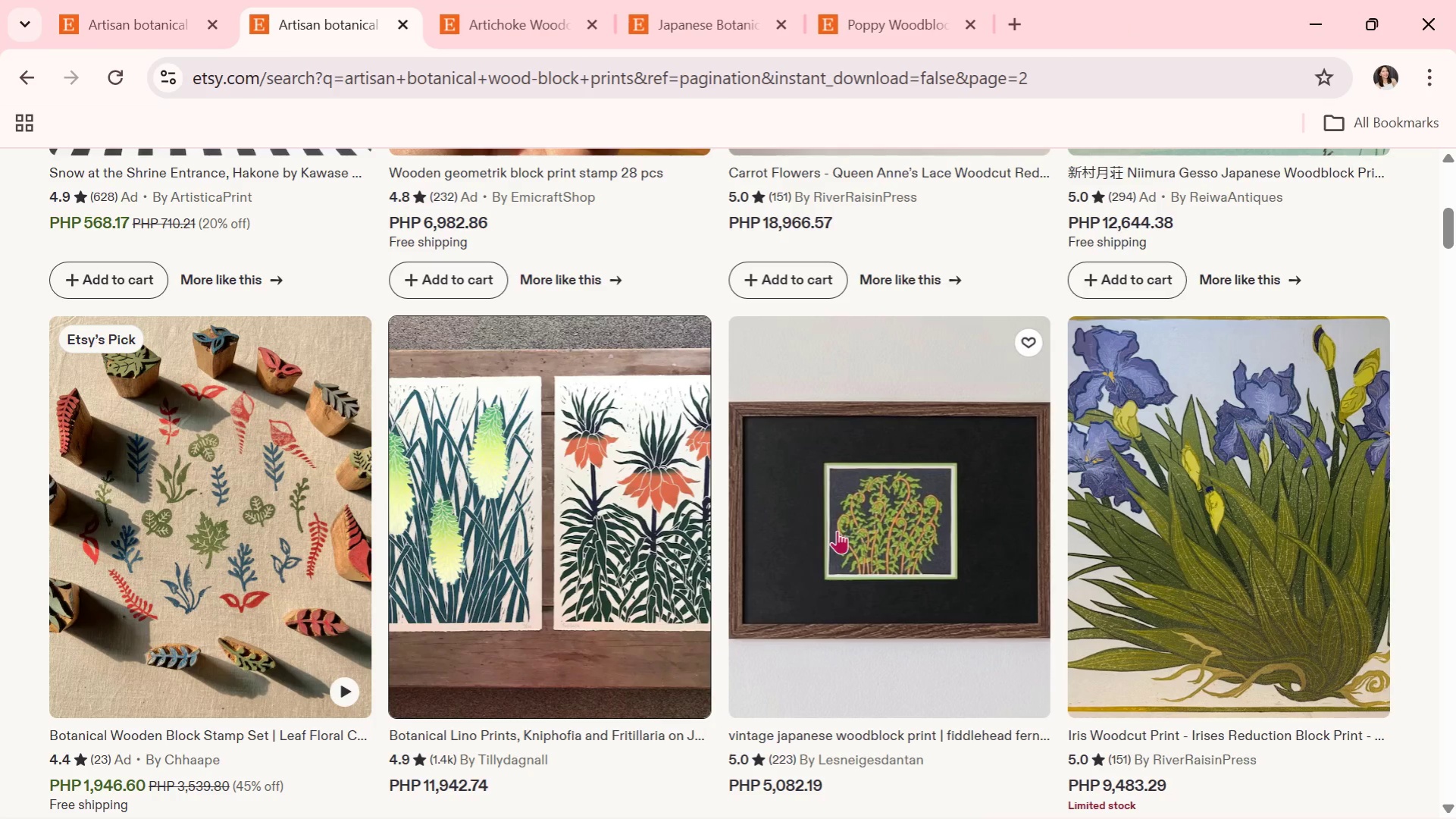 
scroll: coordinate [836, 531], scroll_direction: down, amount: 3.0
 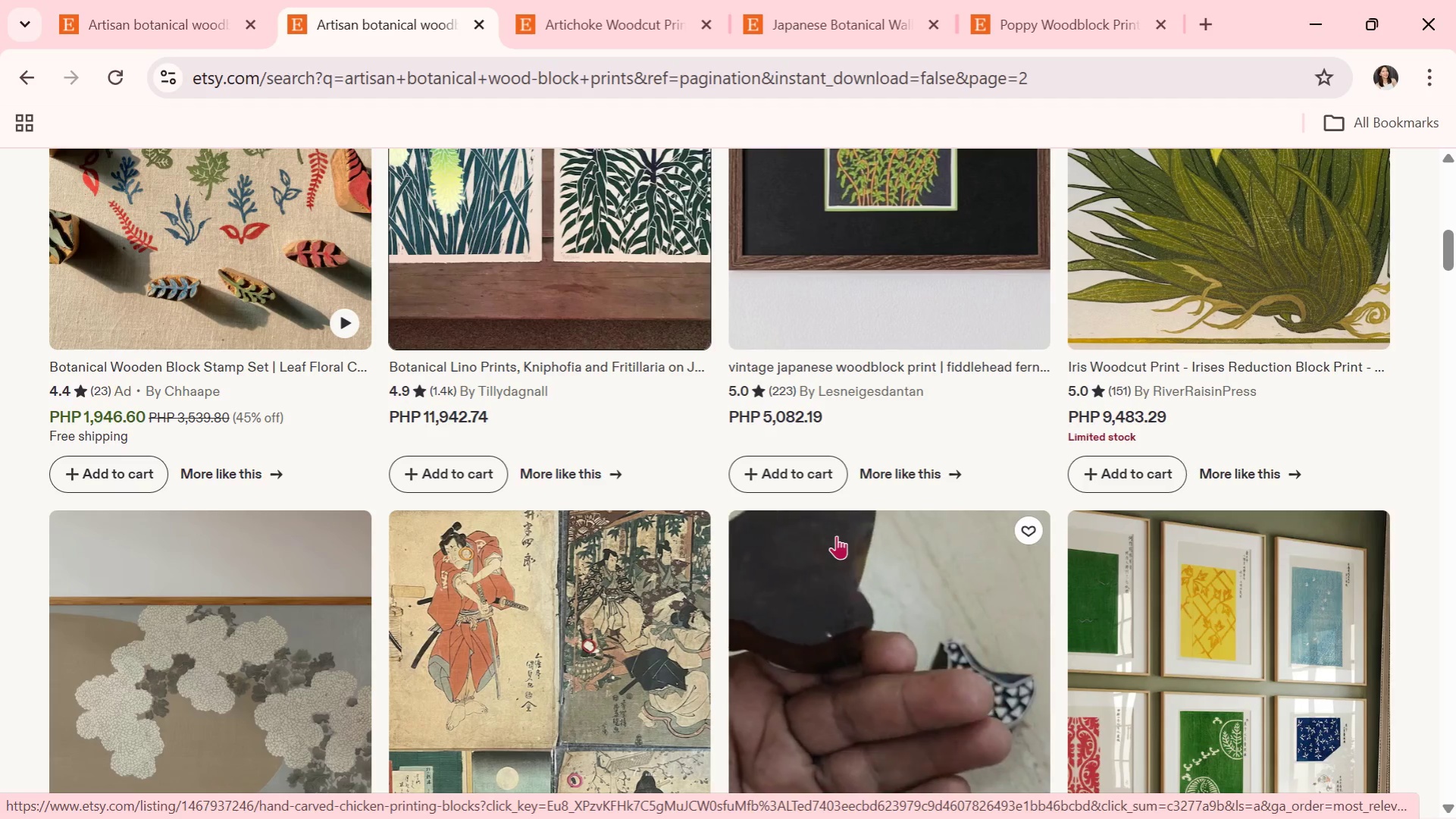 
wait(23.9)
 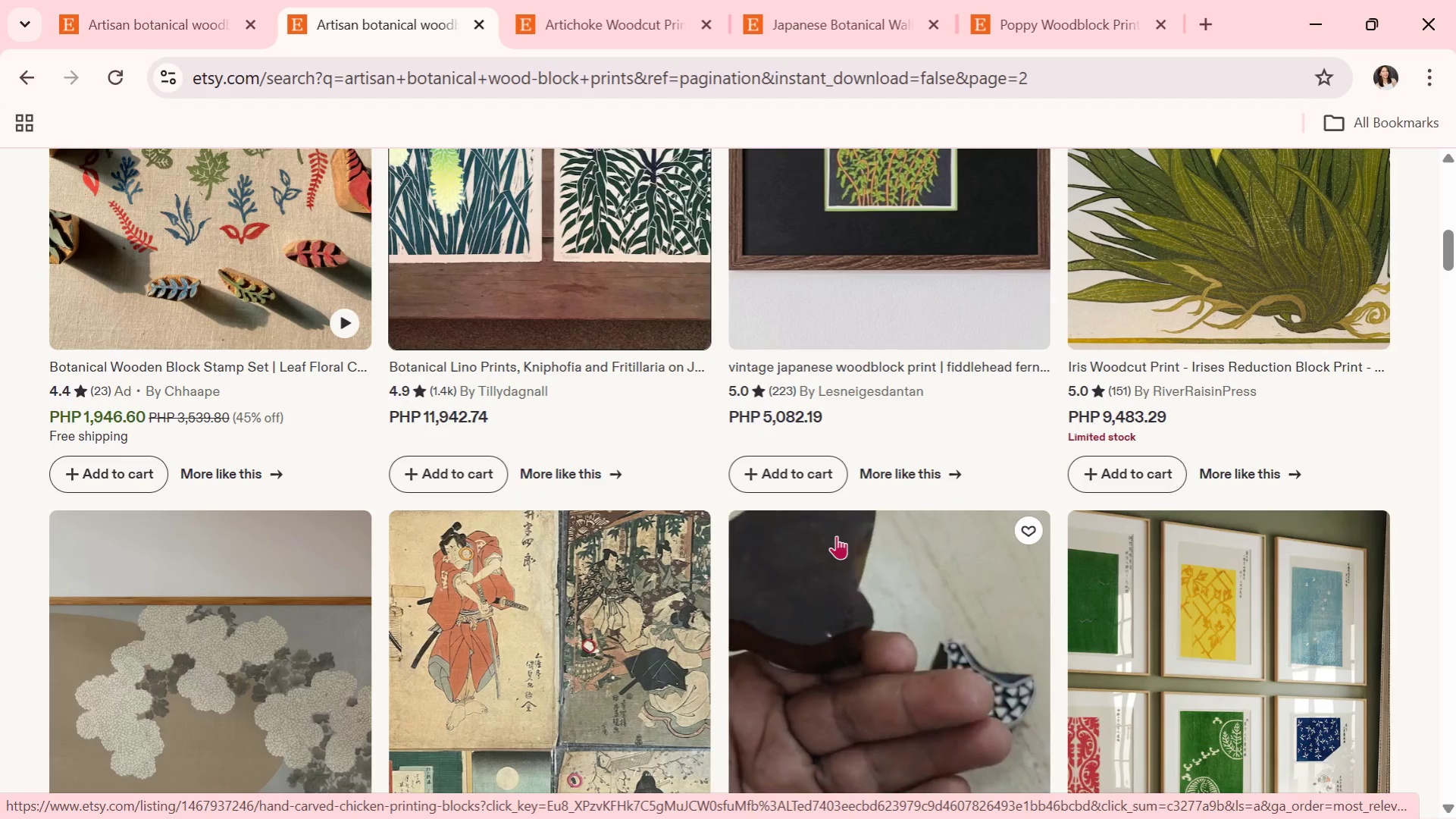 
scroll: coordinate [858, 403], scroll_direction: down, amount: 3.0
 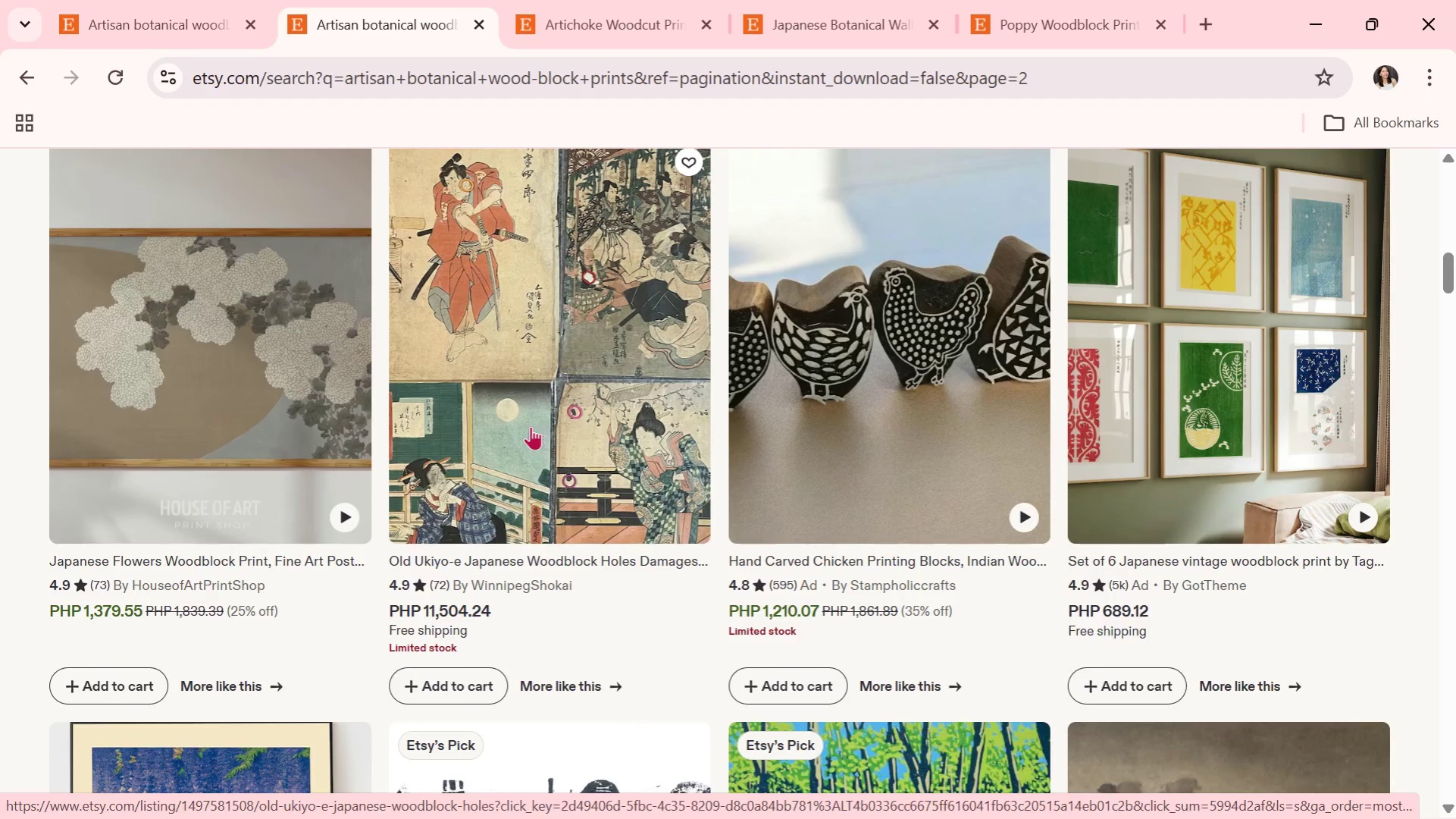 
left_click([162, 391])
 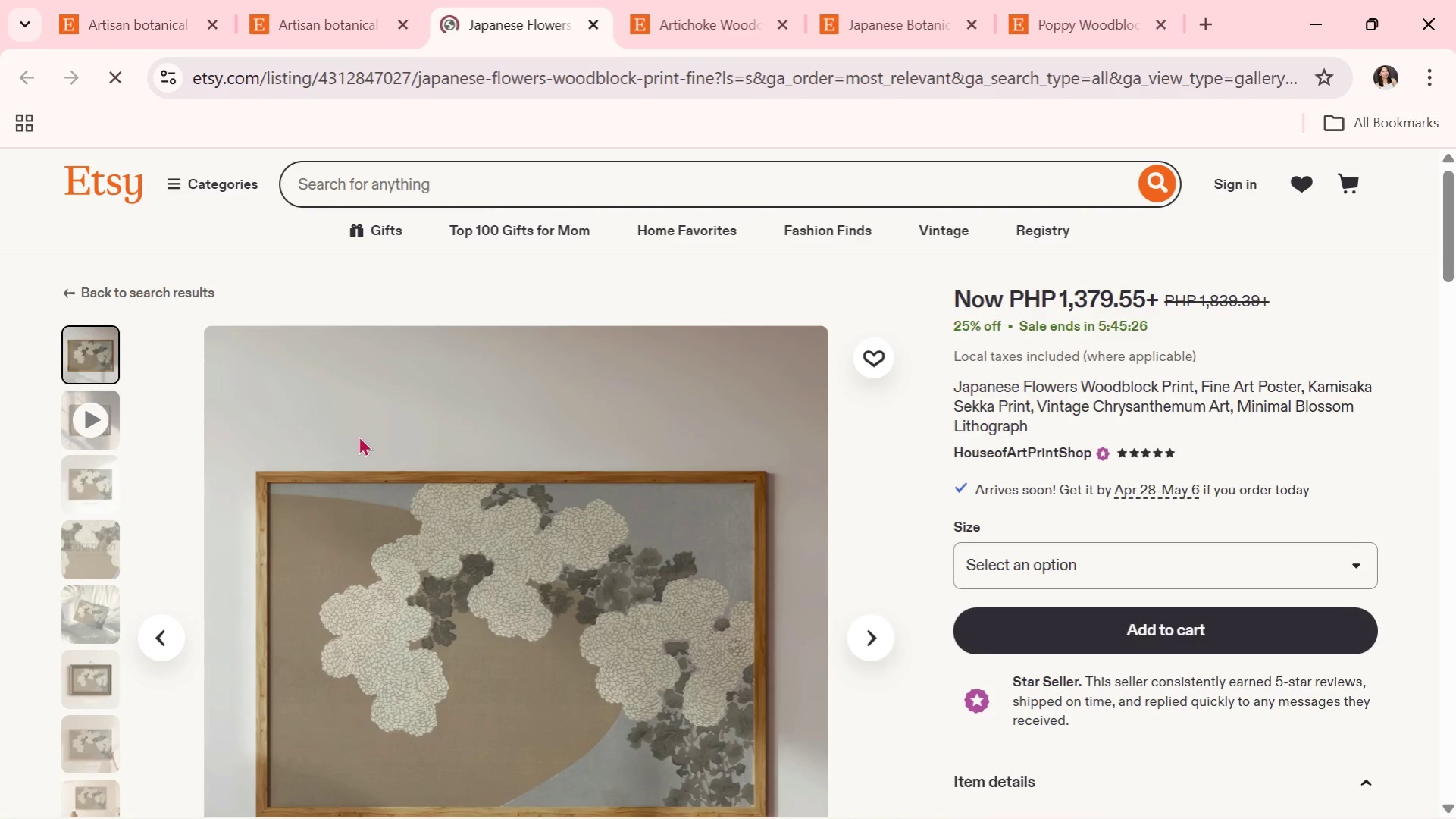 
scroll: coordinate [559, 439], scroll_direction: down, amount: 2.0
 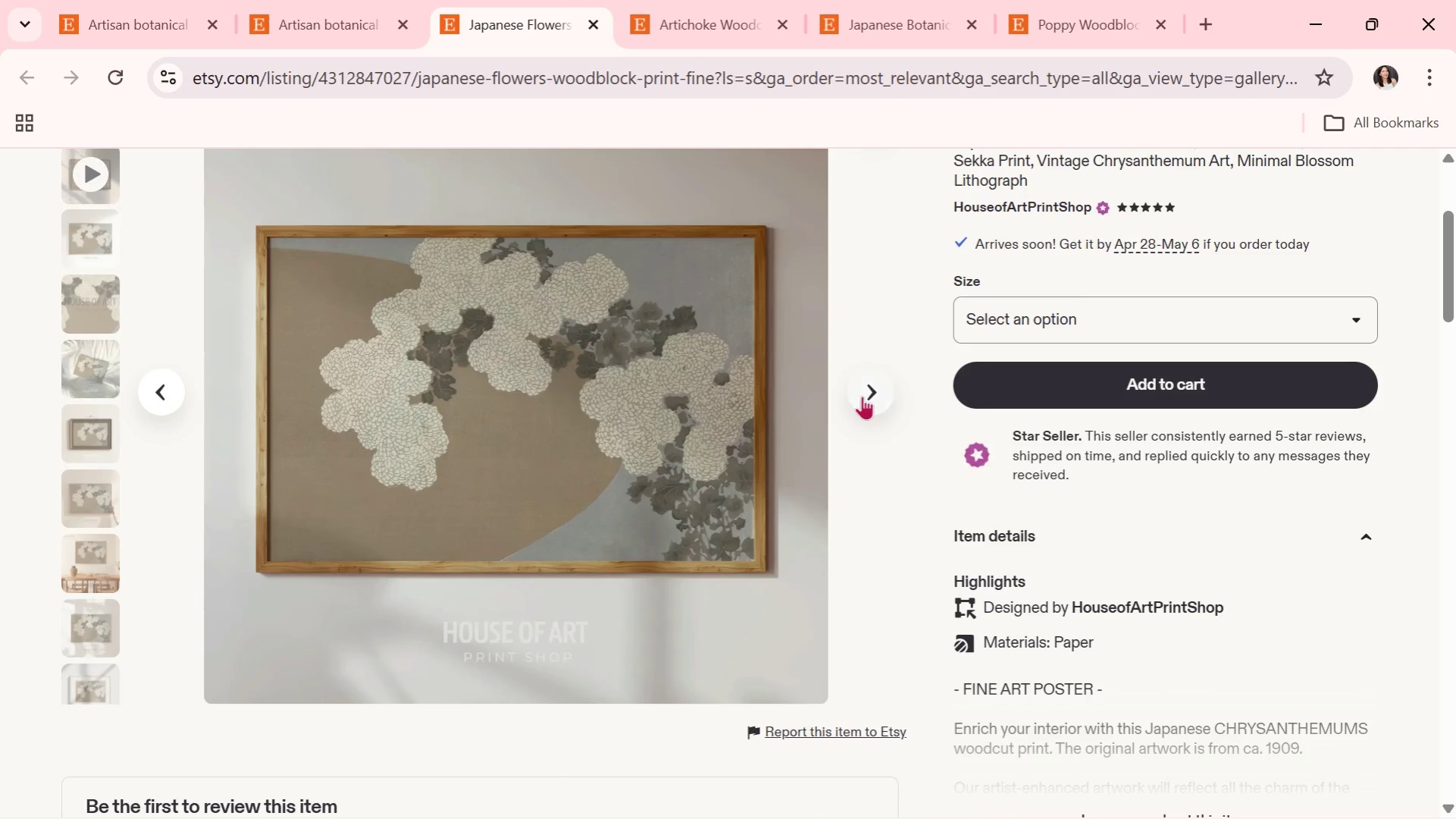 
left_click([874, 396])
 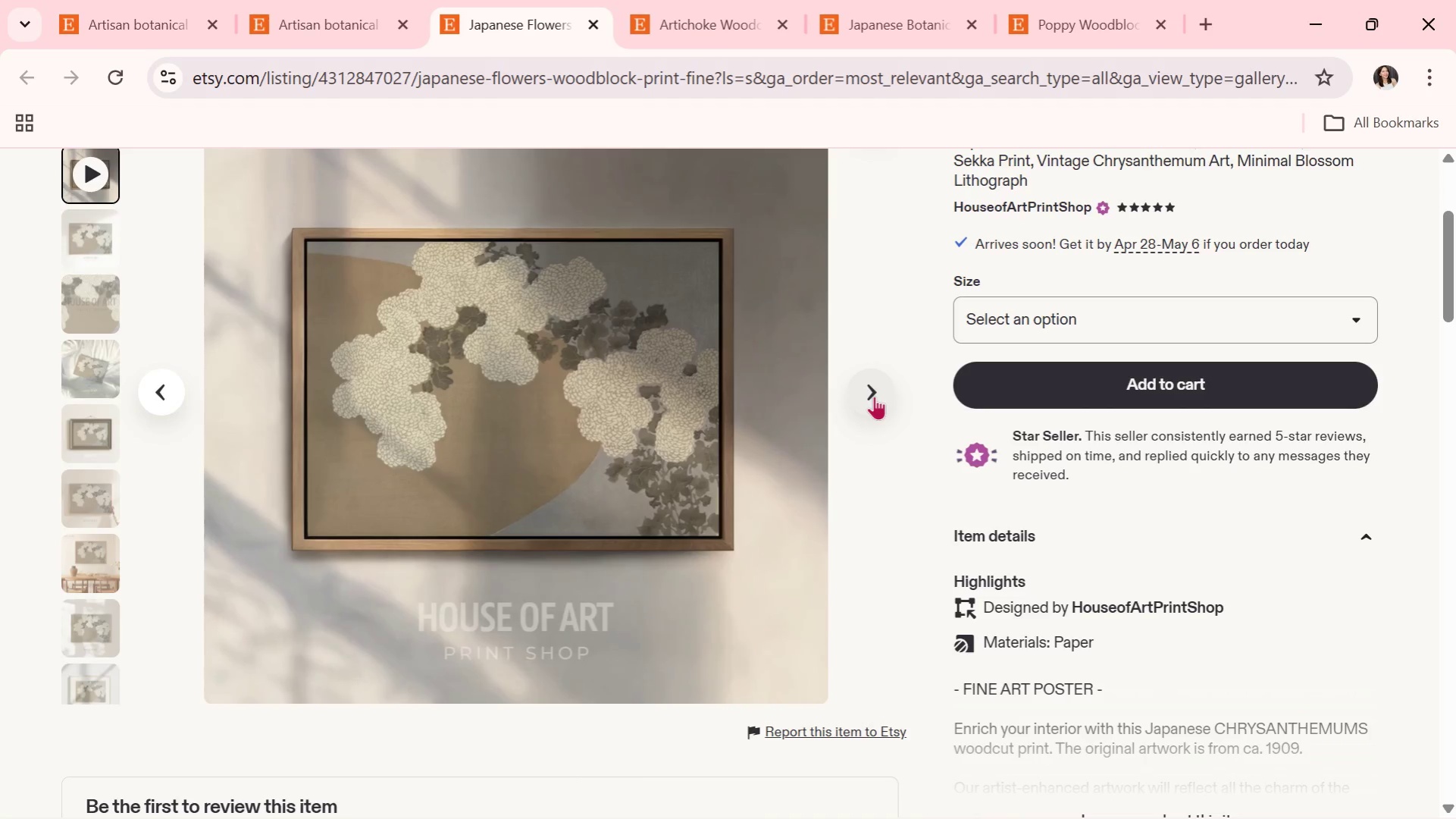 
left_click([874, 396])
 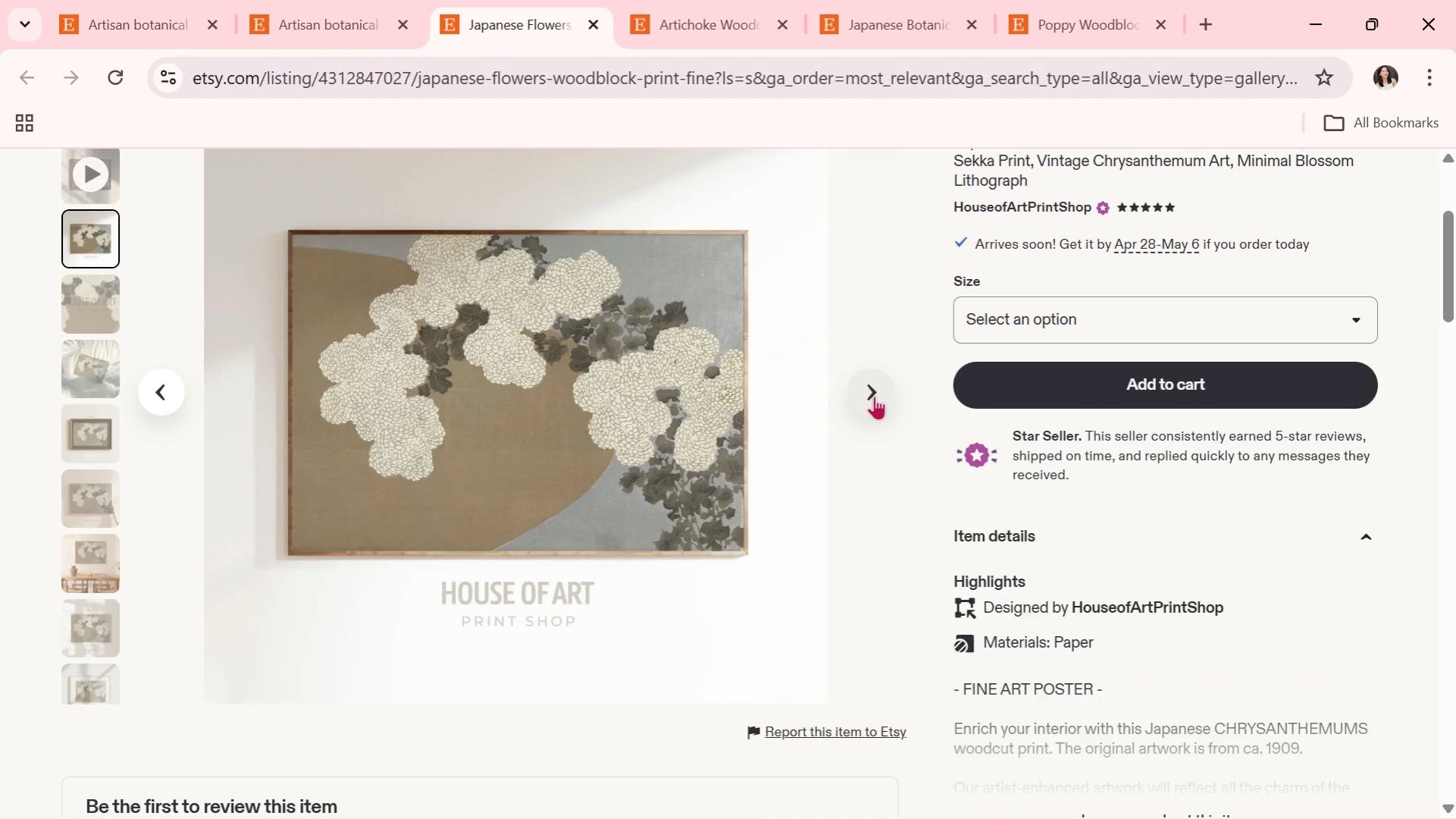 
wait(8.34)
 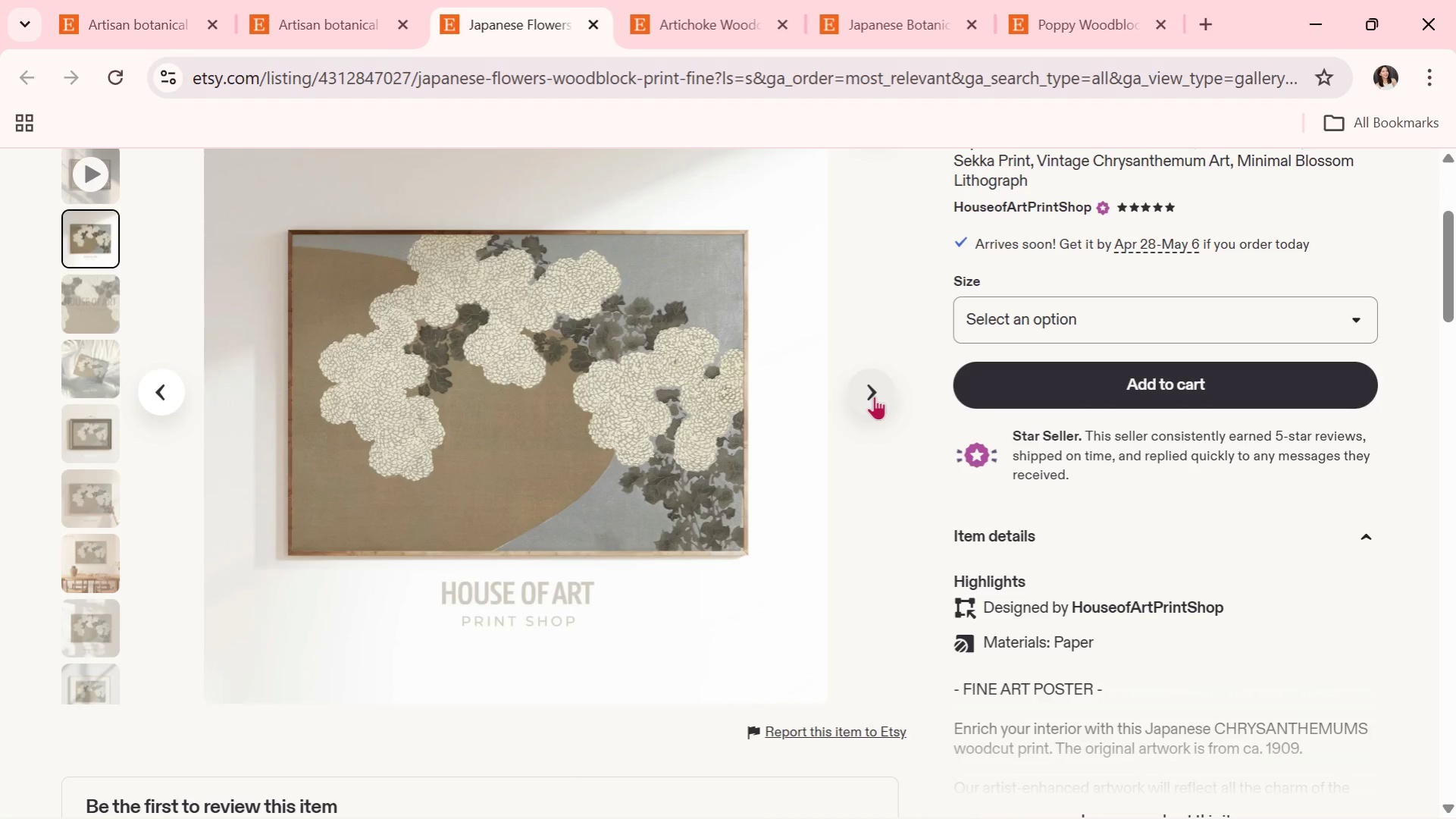 
left_click([874, 396])
 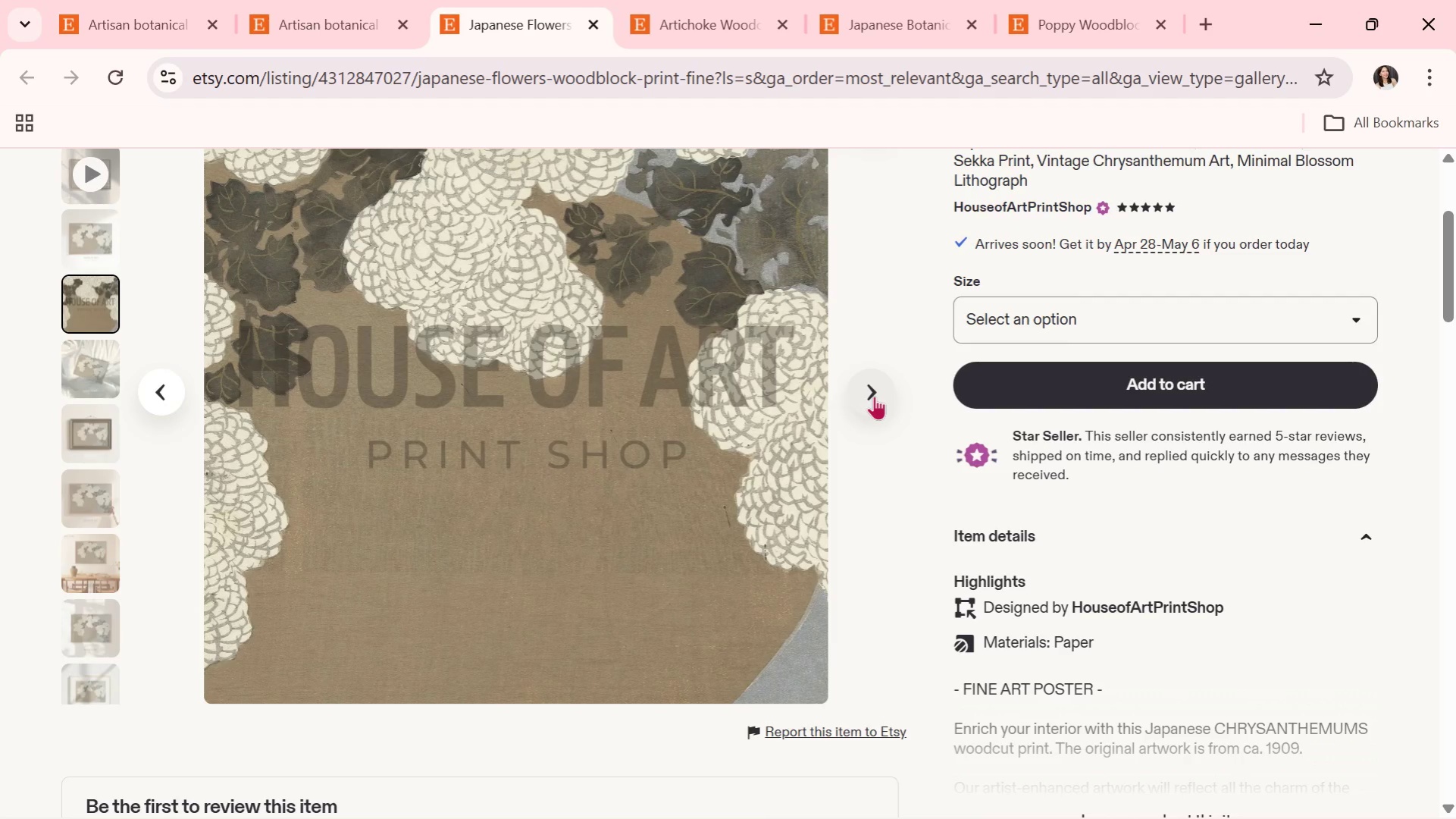 
left_click([874, 396])
 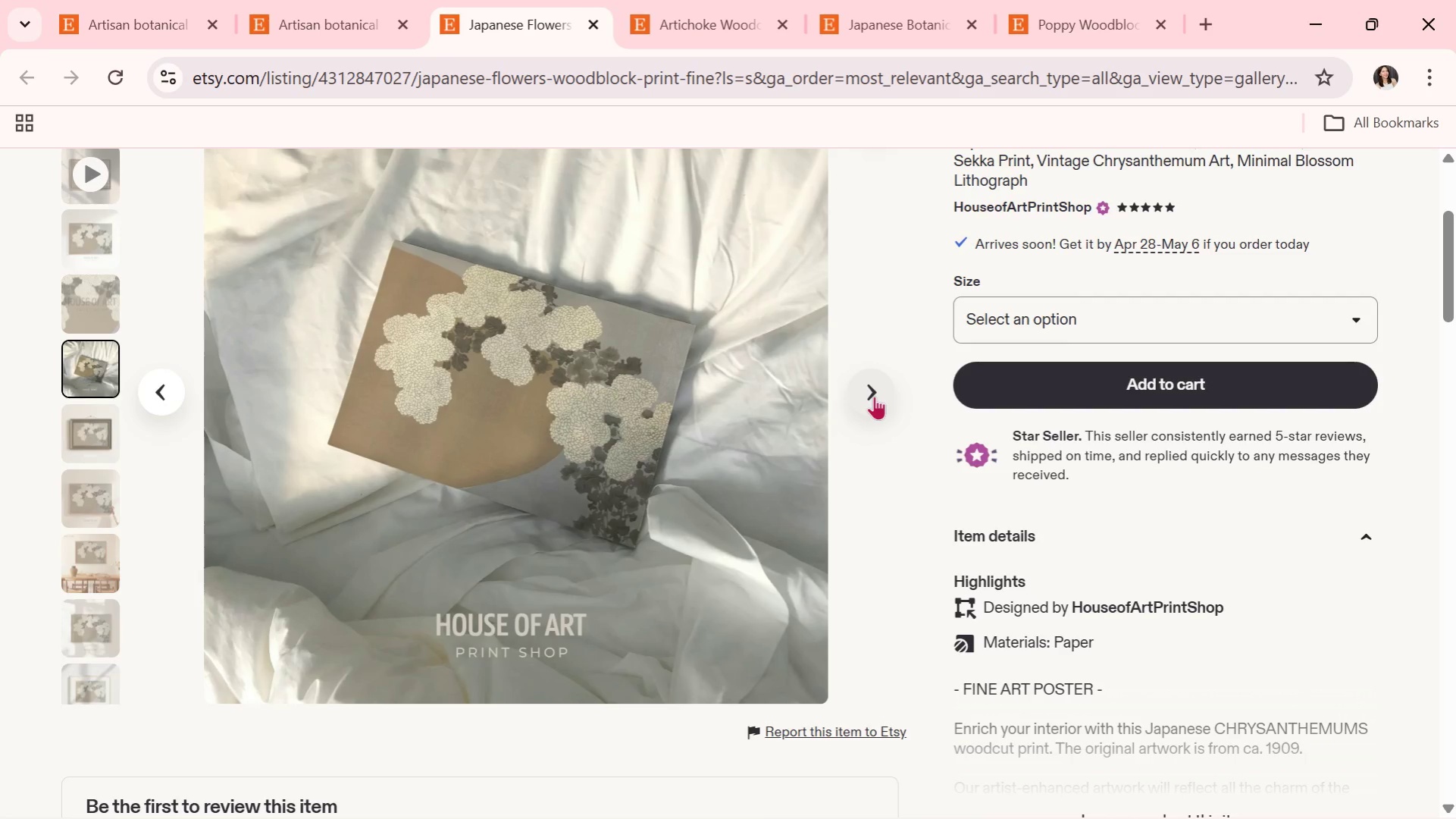 
wait(6.92)
 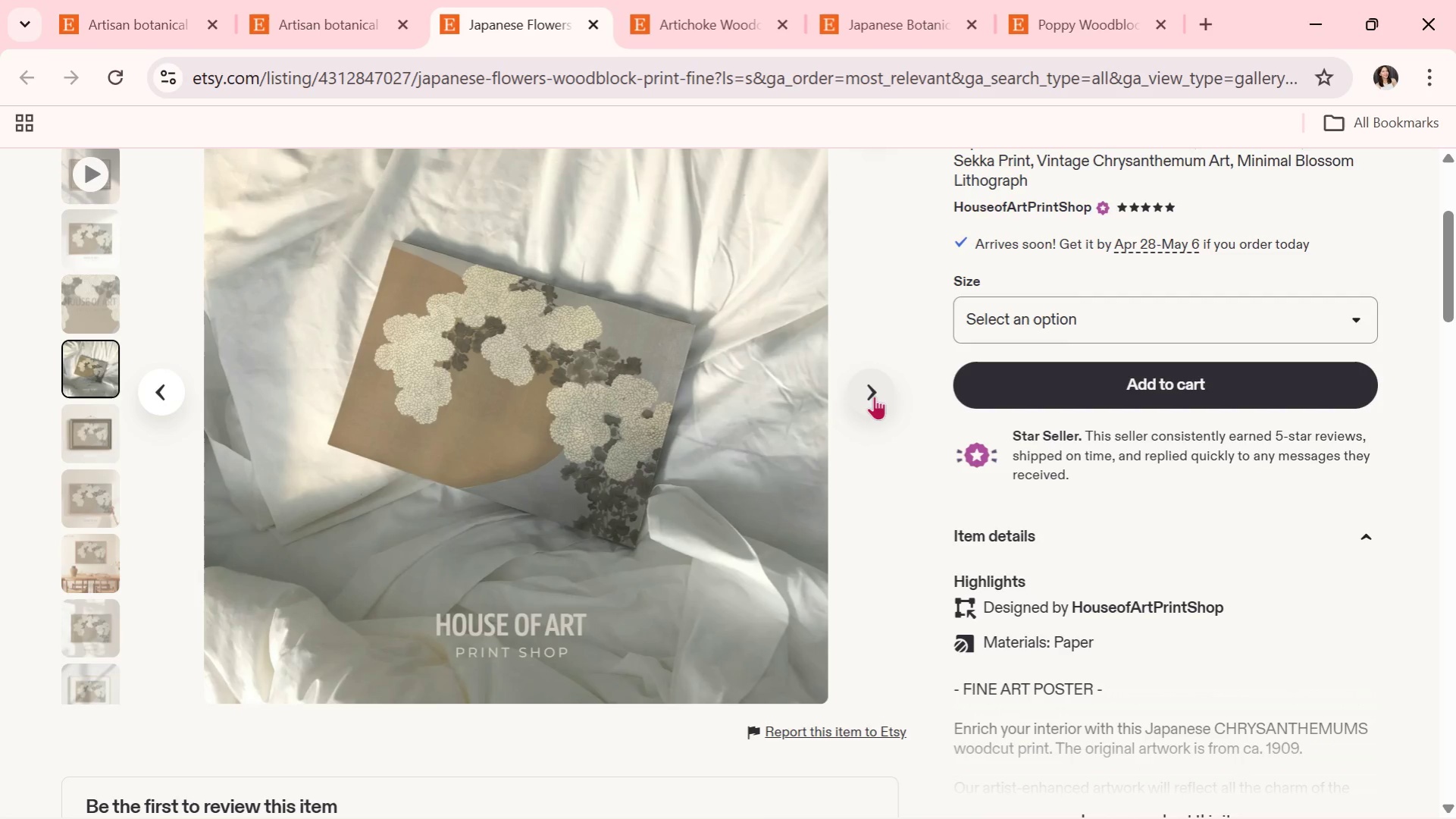 
left_click([874, 396])
 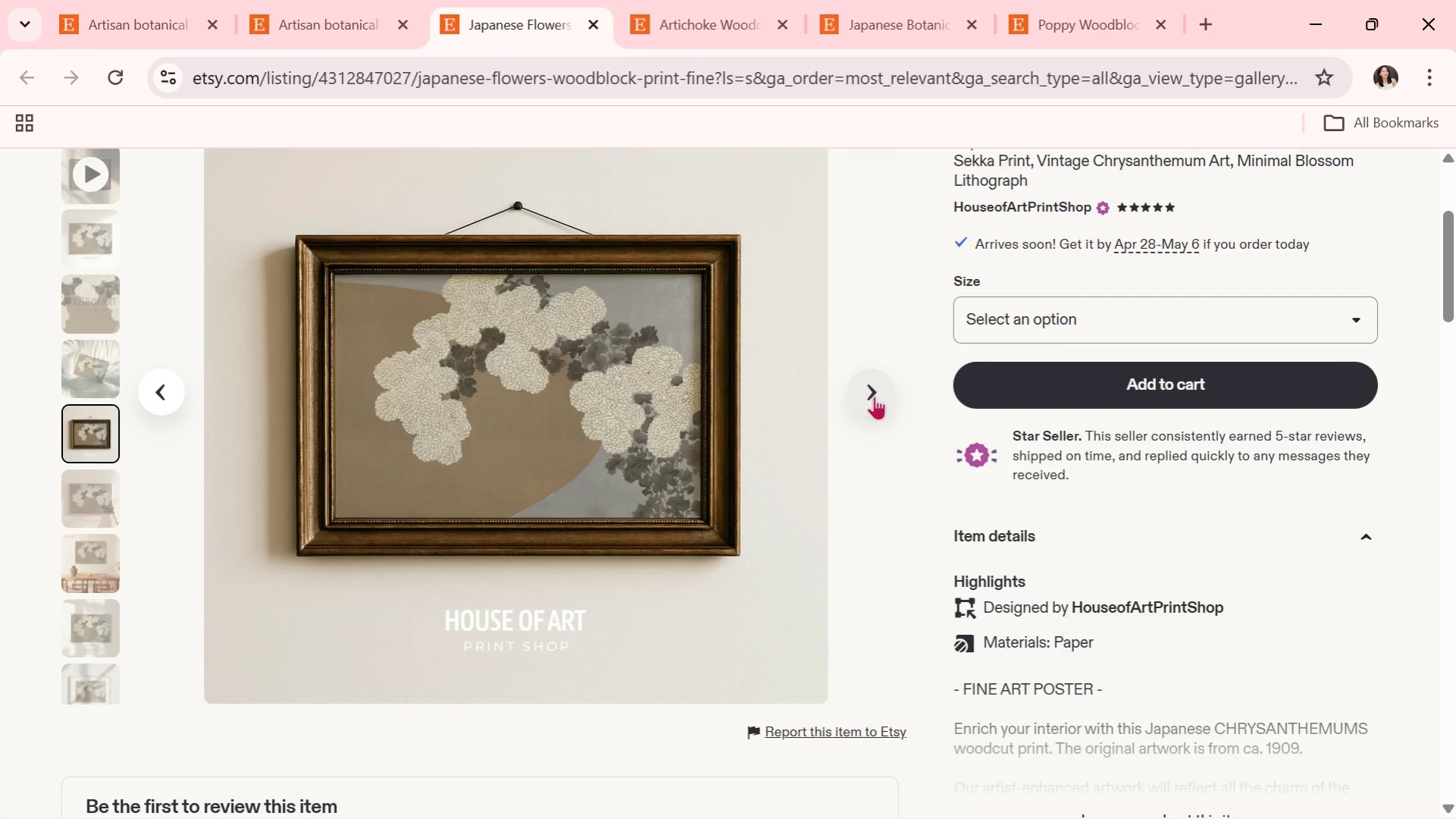 
left_click([874, 396])
 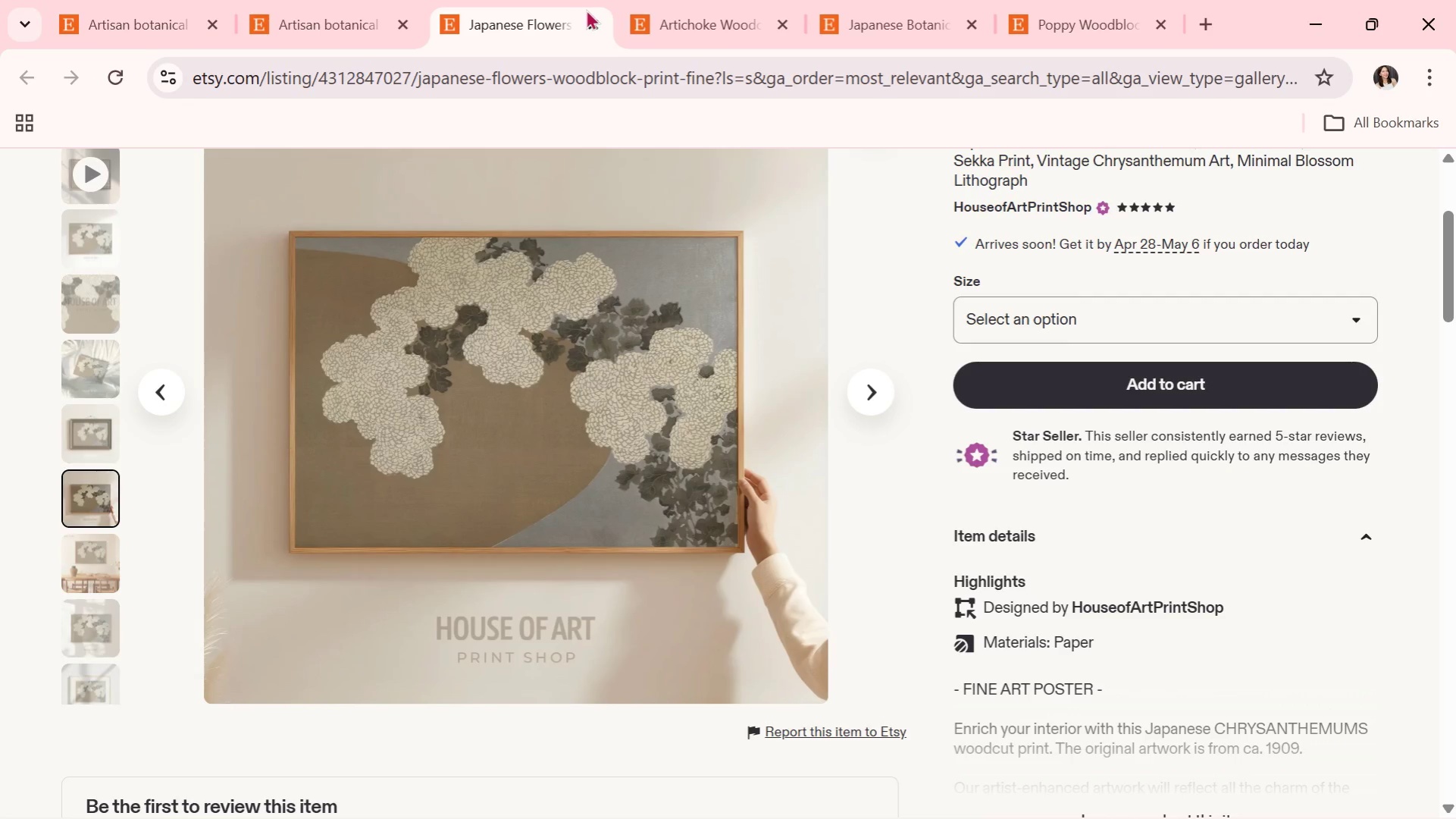 
left_click([588, 17])
 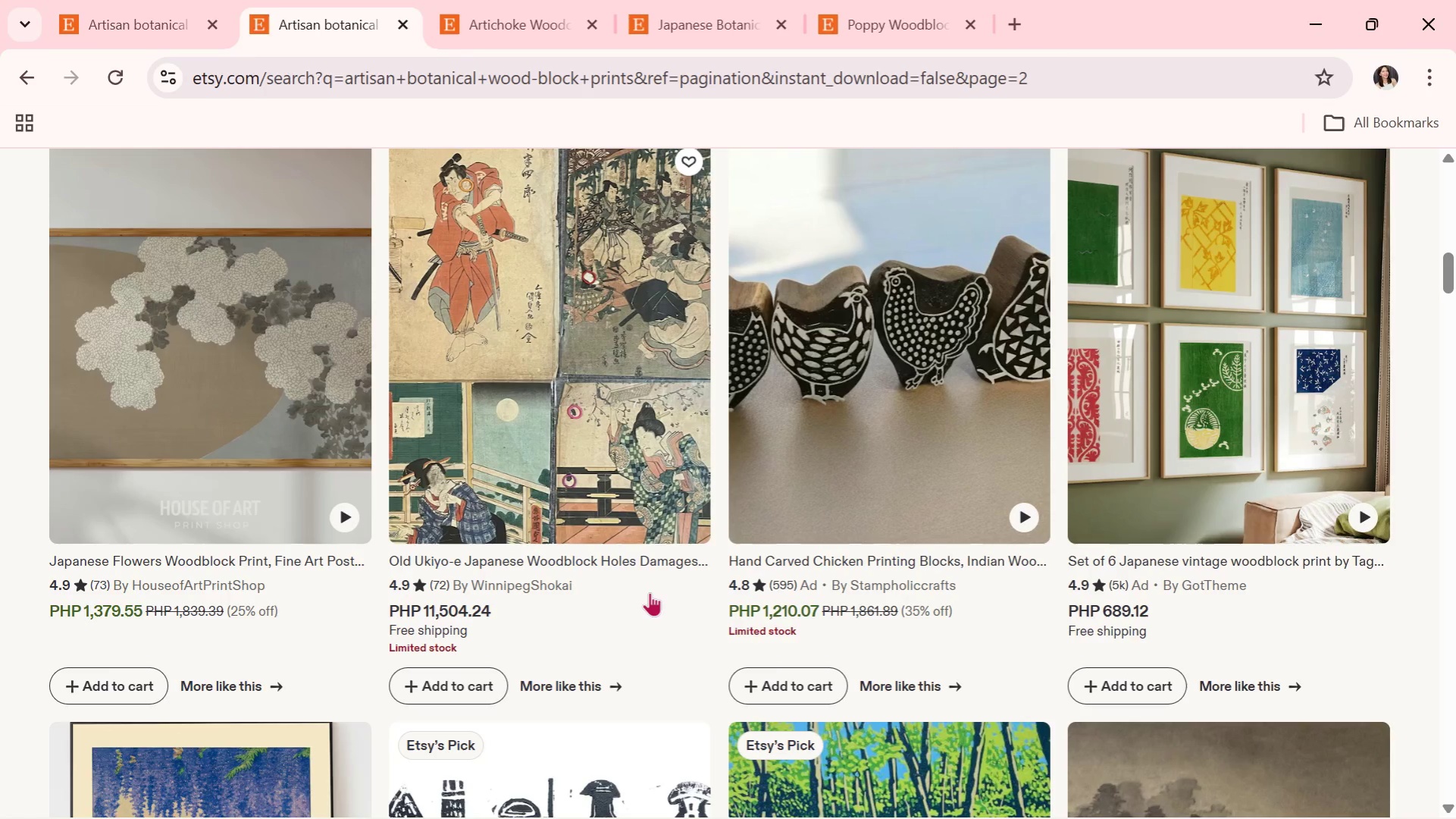 
scroll: coordinate [650, 592], scroll_direction: down, amount: 1.0
 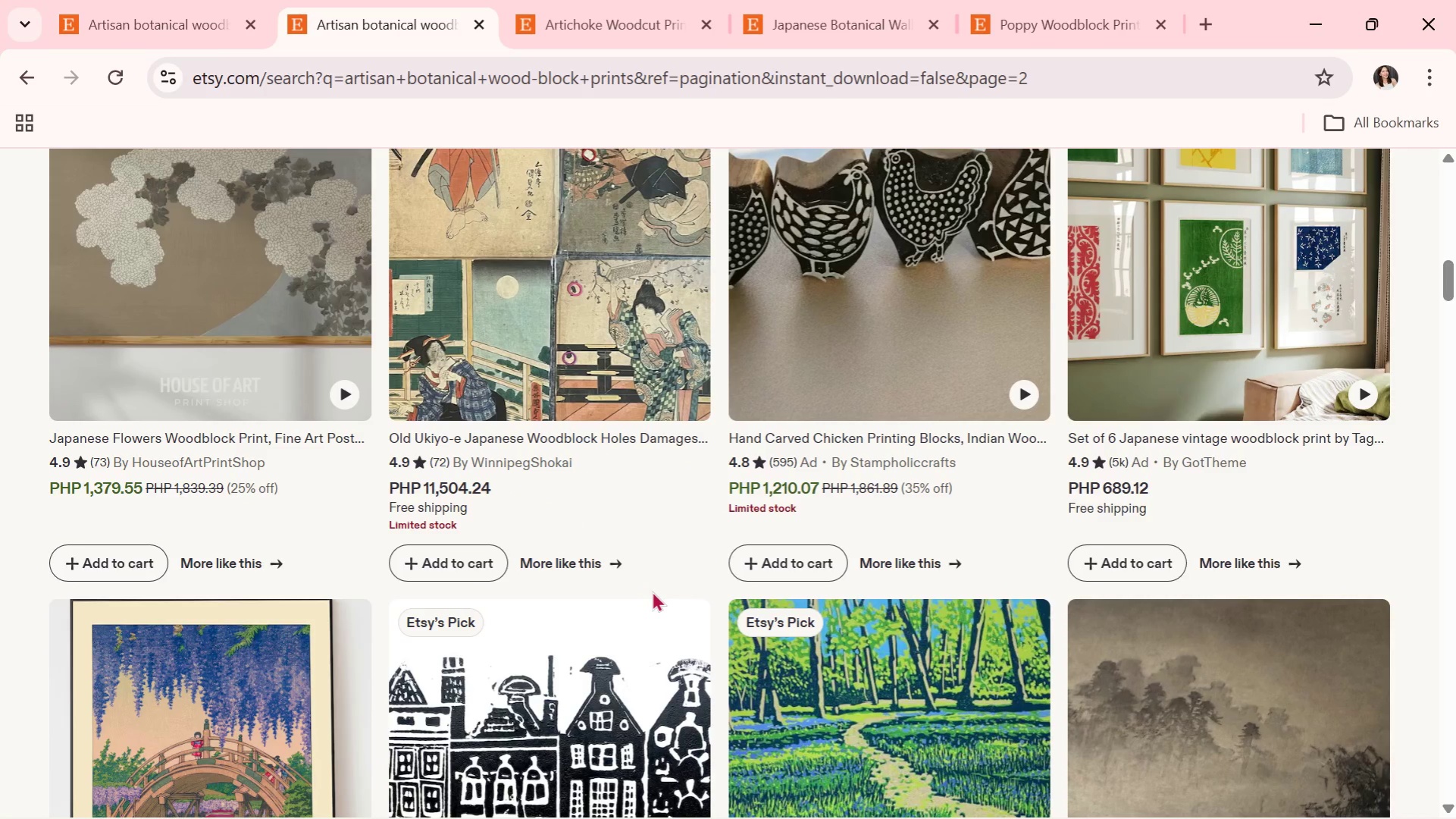 
wait(12.67)
 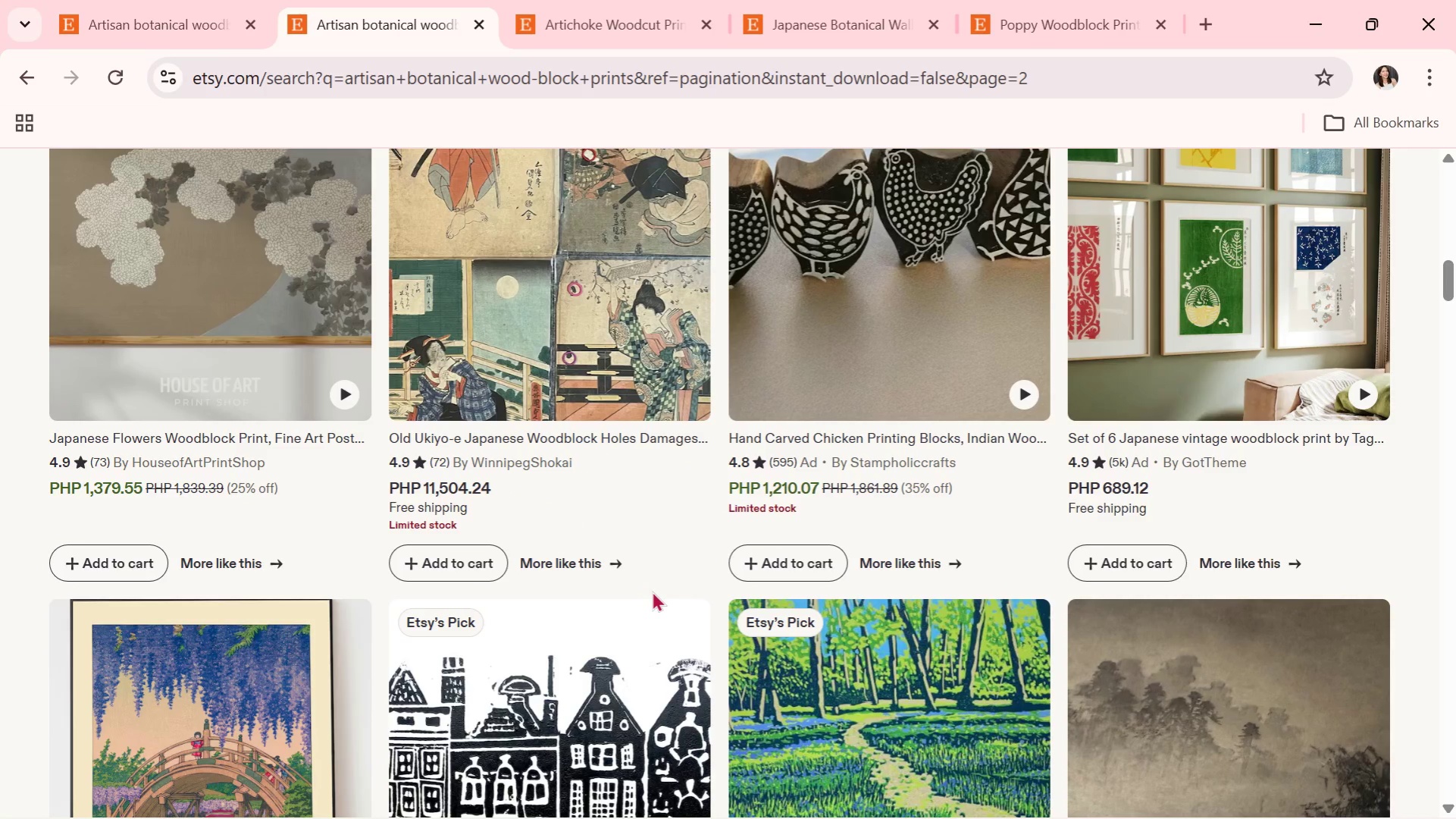 
scroll: coordinate [674, 617], scroll_direction: down, amount: 3.0
 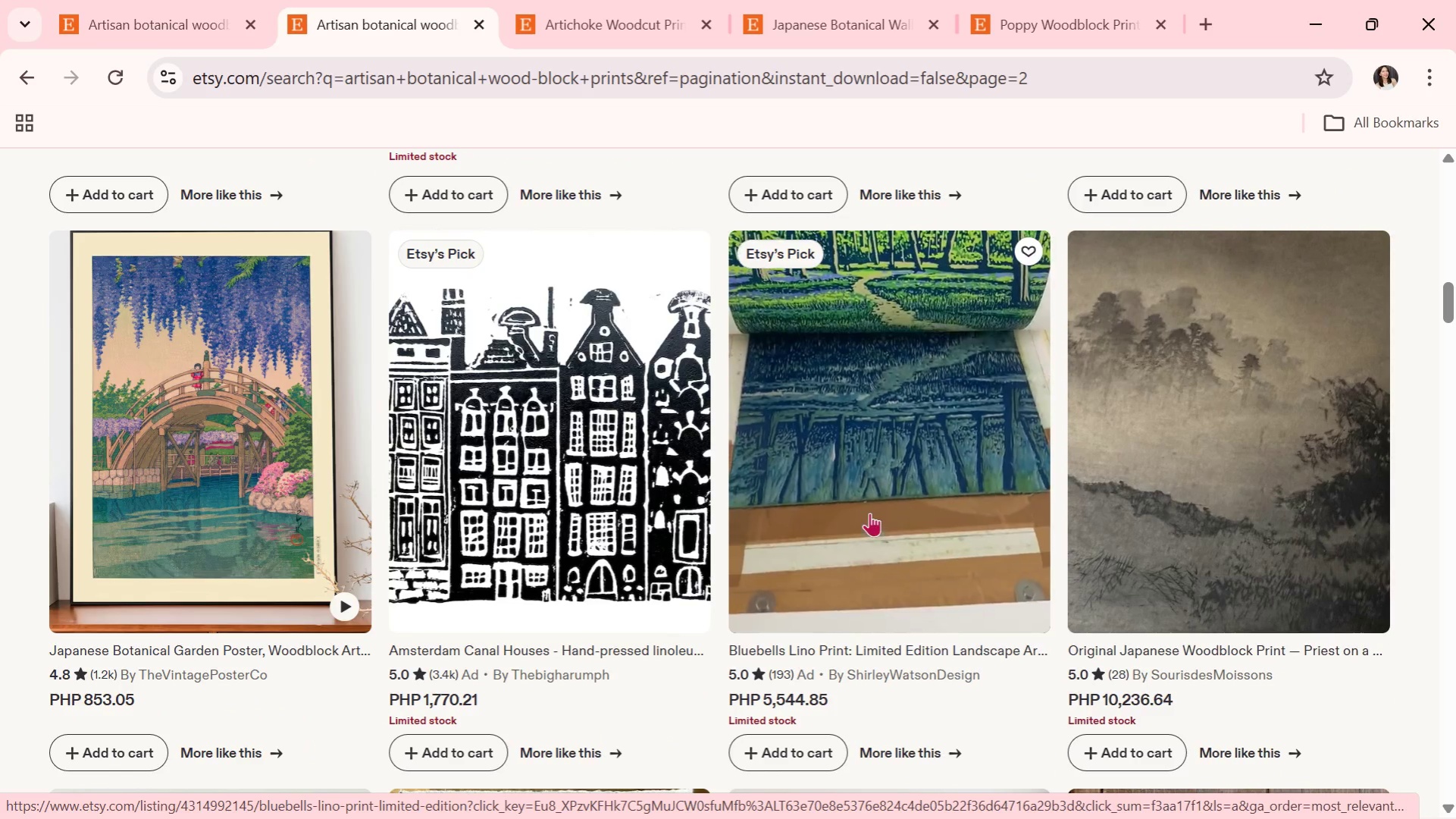 
left_click([869, 513])
 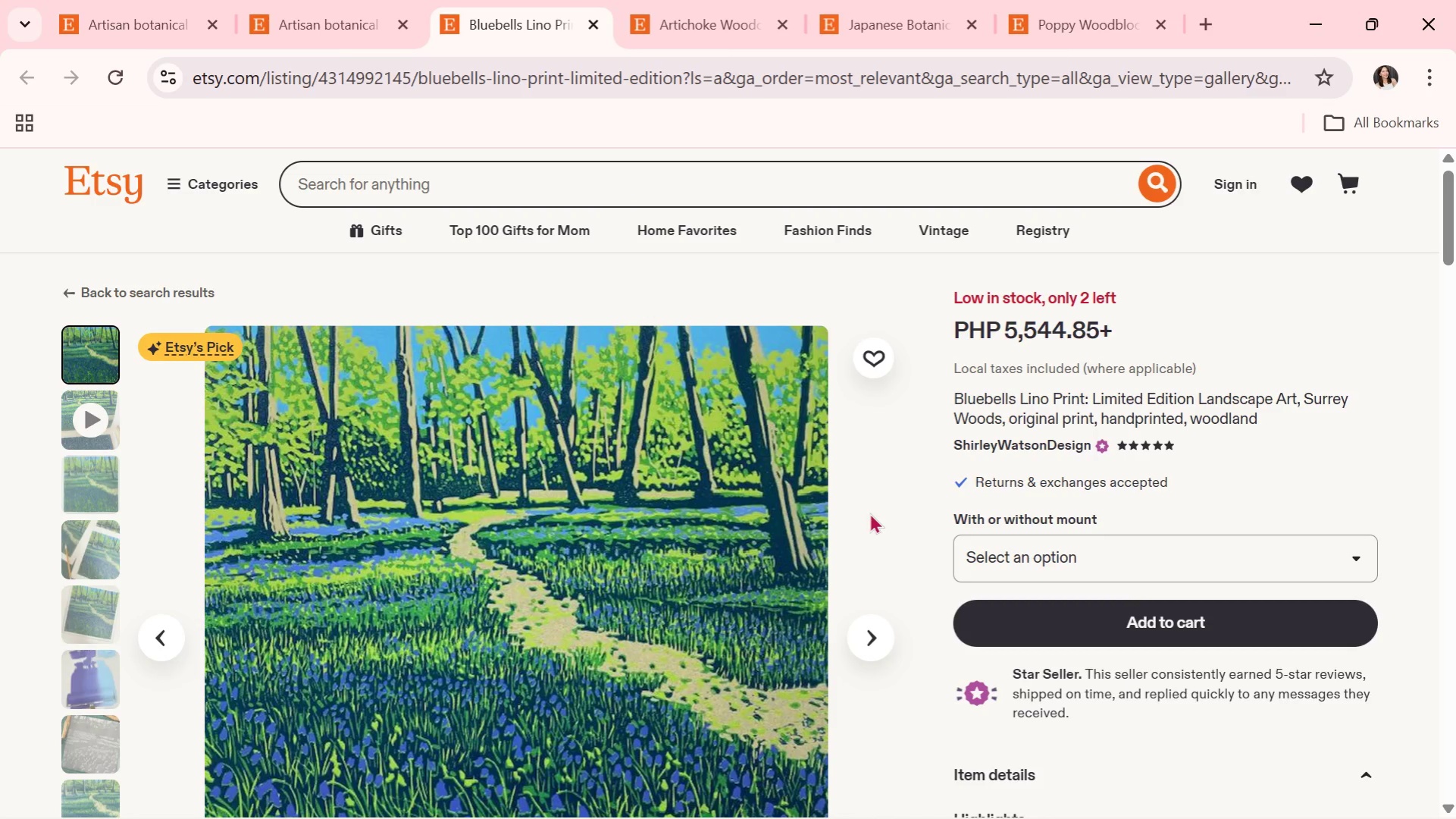 
wait(20.75)
 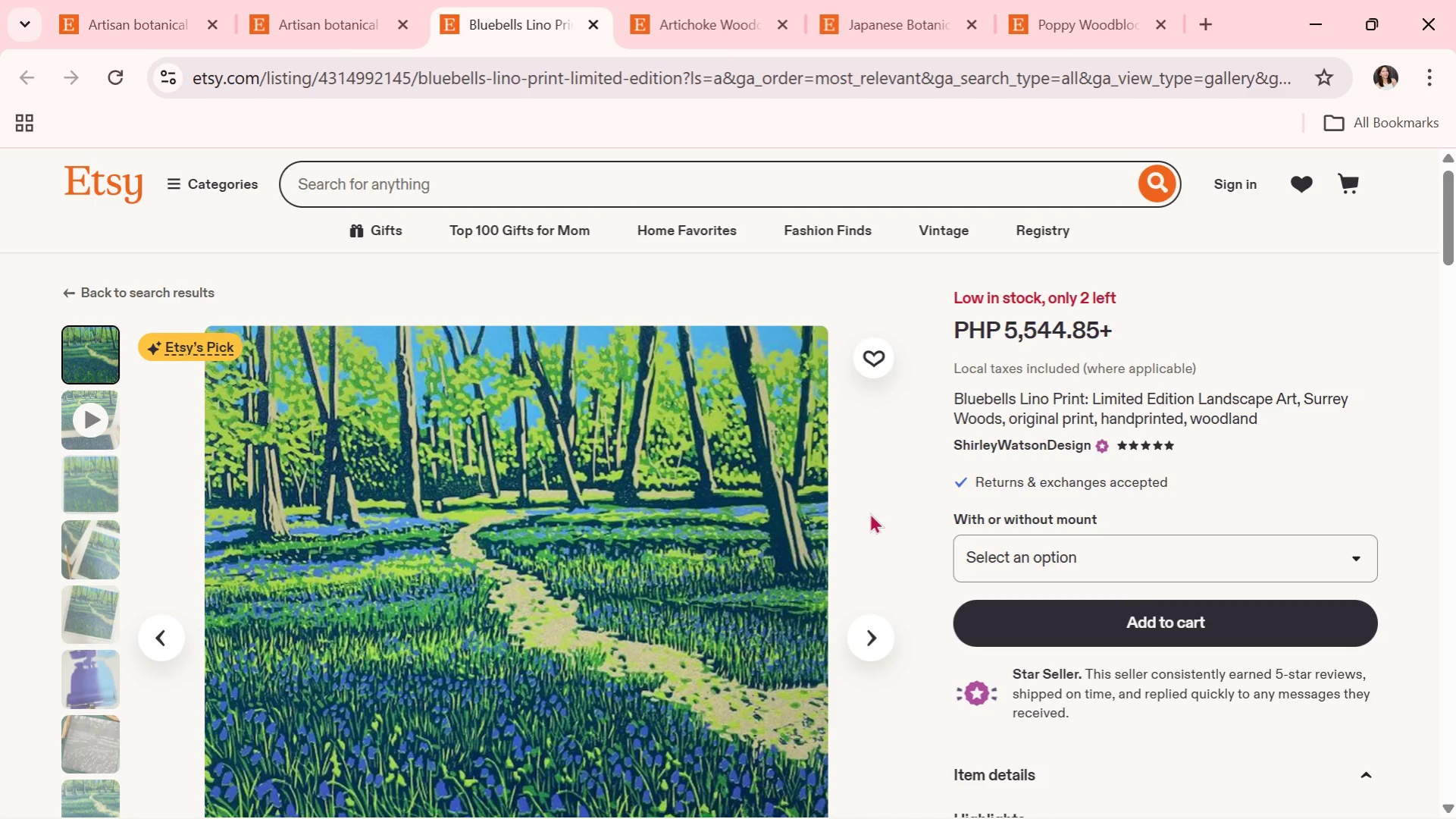 
left_click([868, 635])
 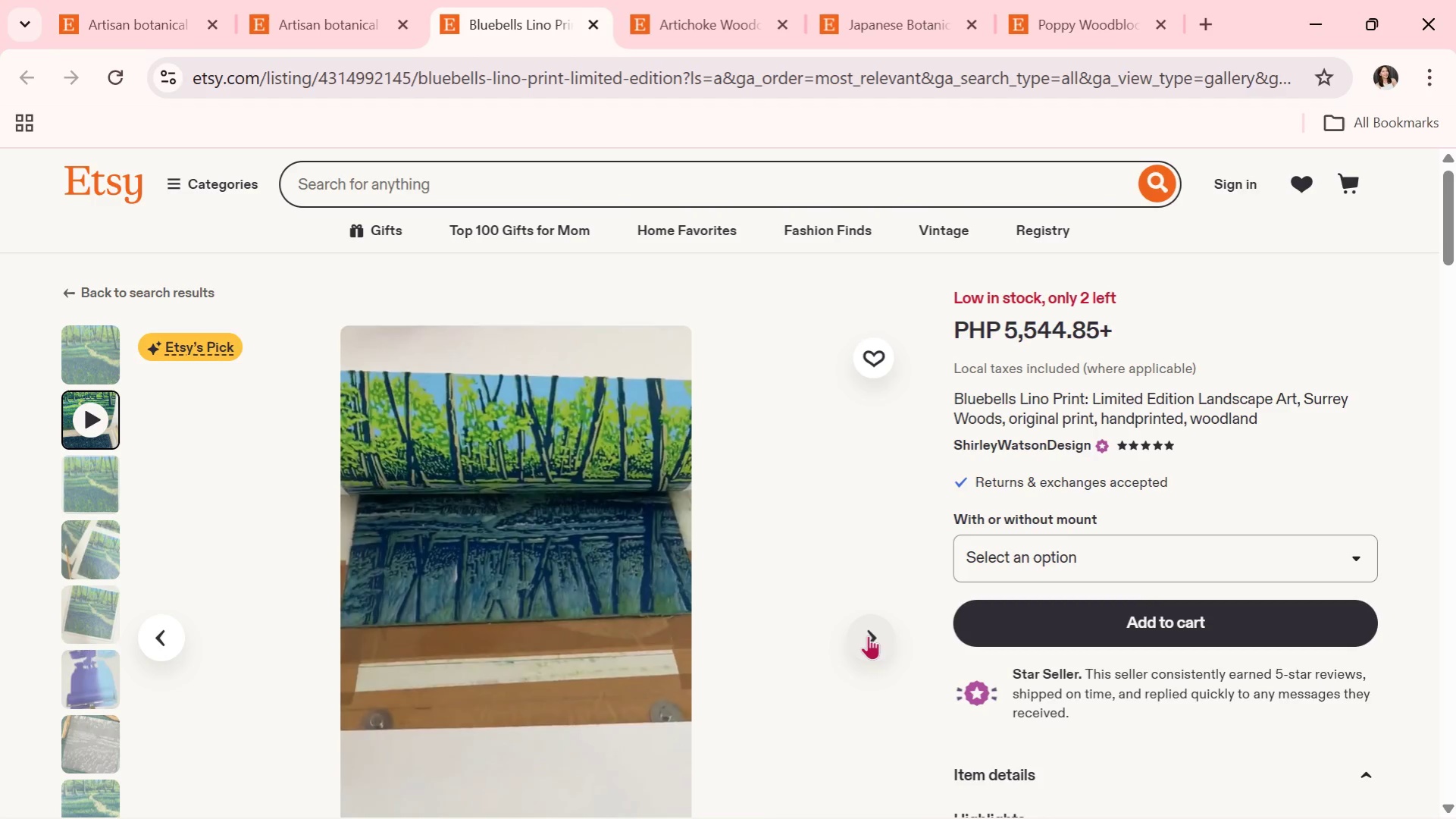 
wait(13.32)
 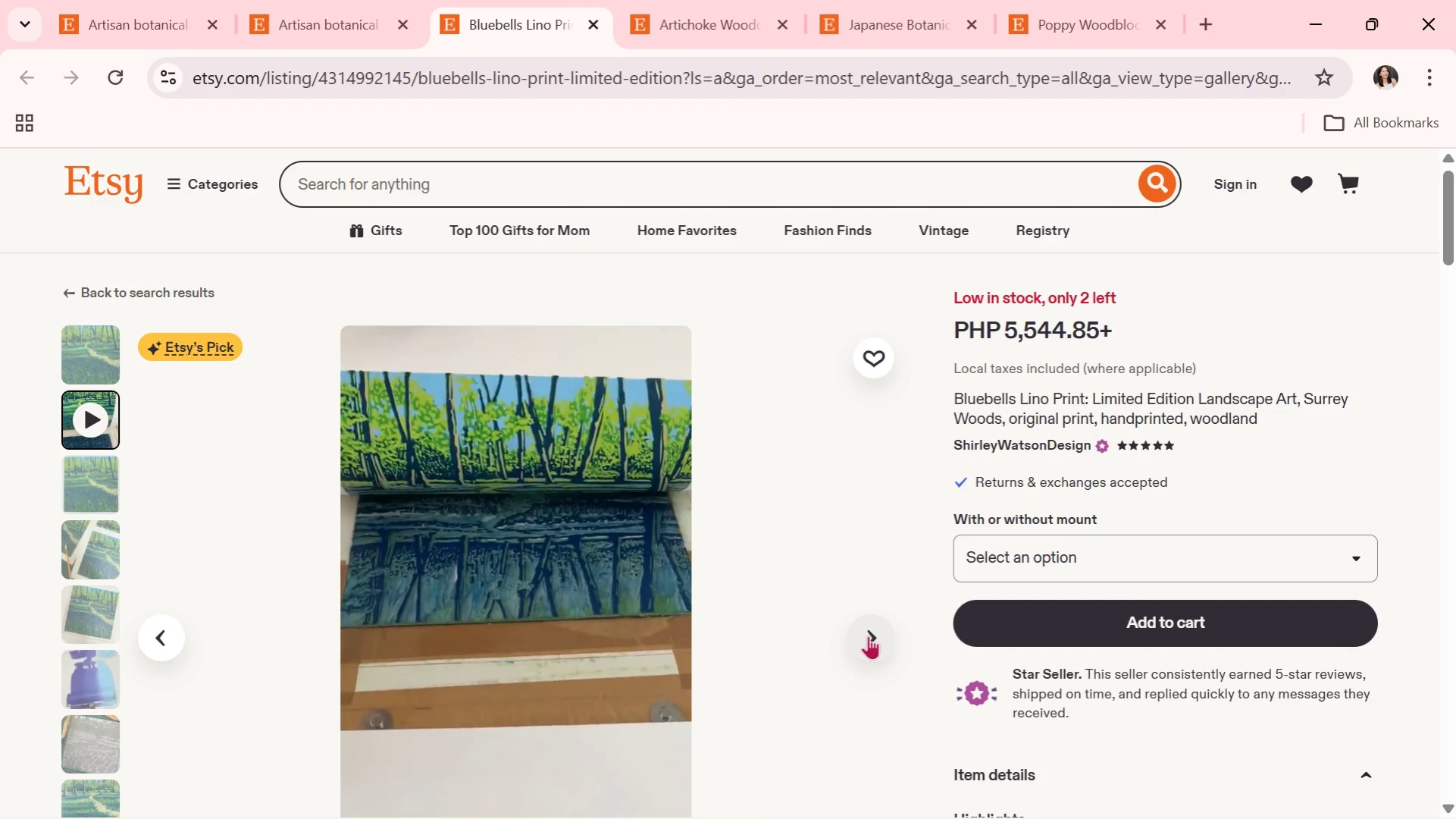 
mouse_move([865, 790])
 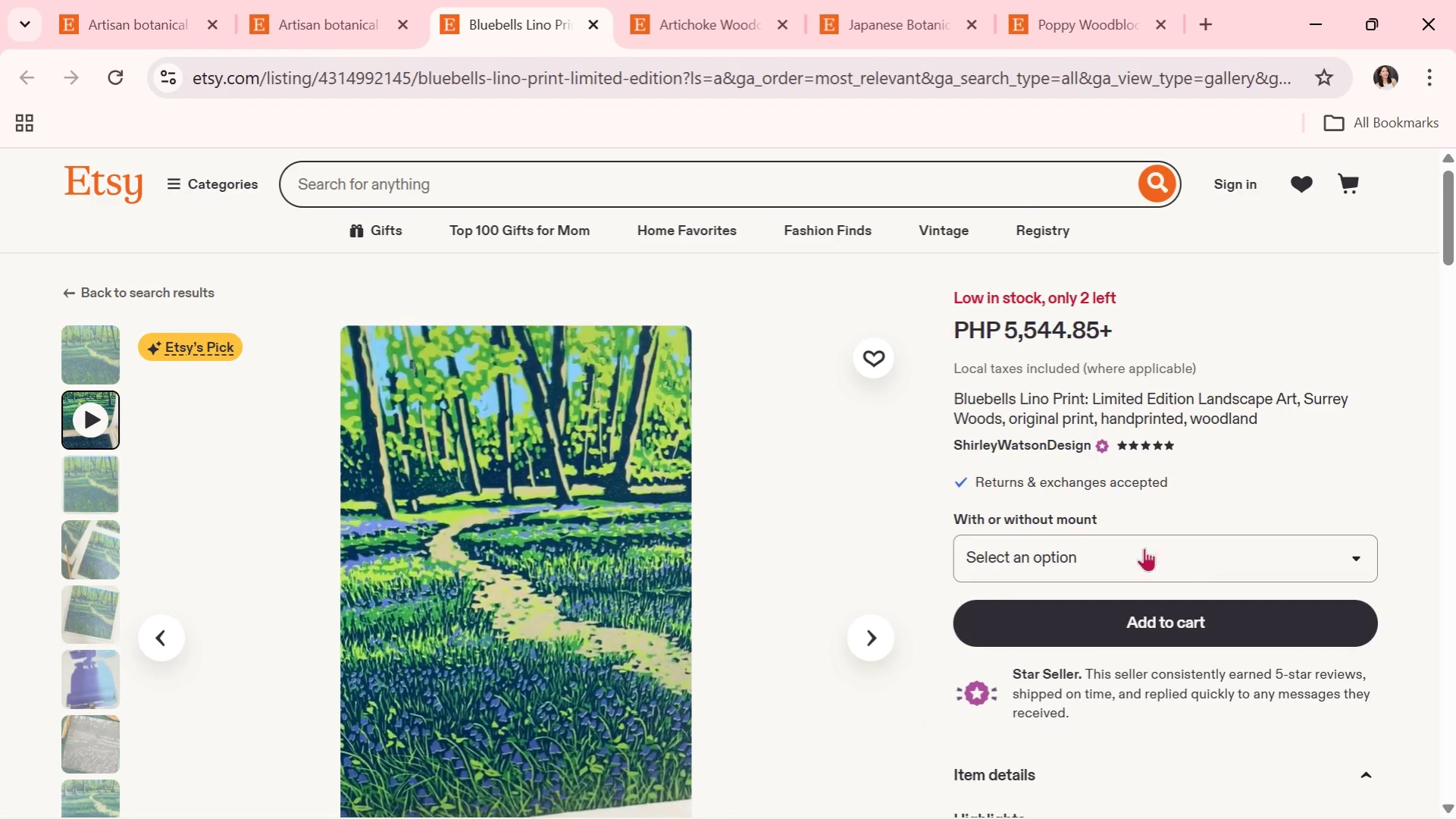 
left_click([868, 639])
 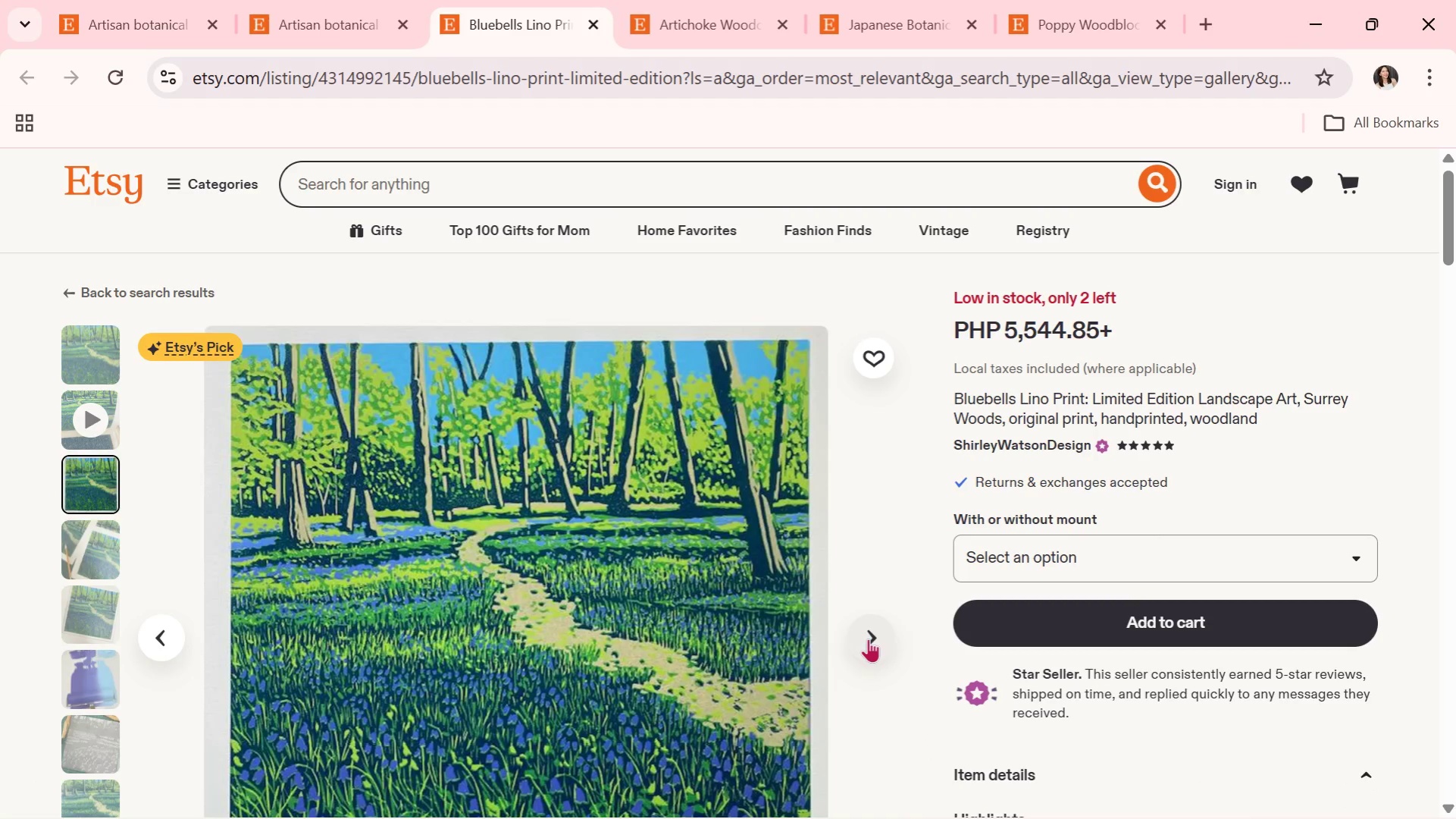 
wait(14.64)
 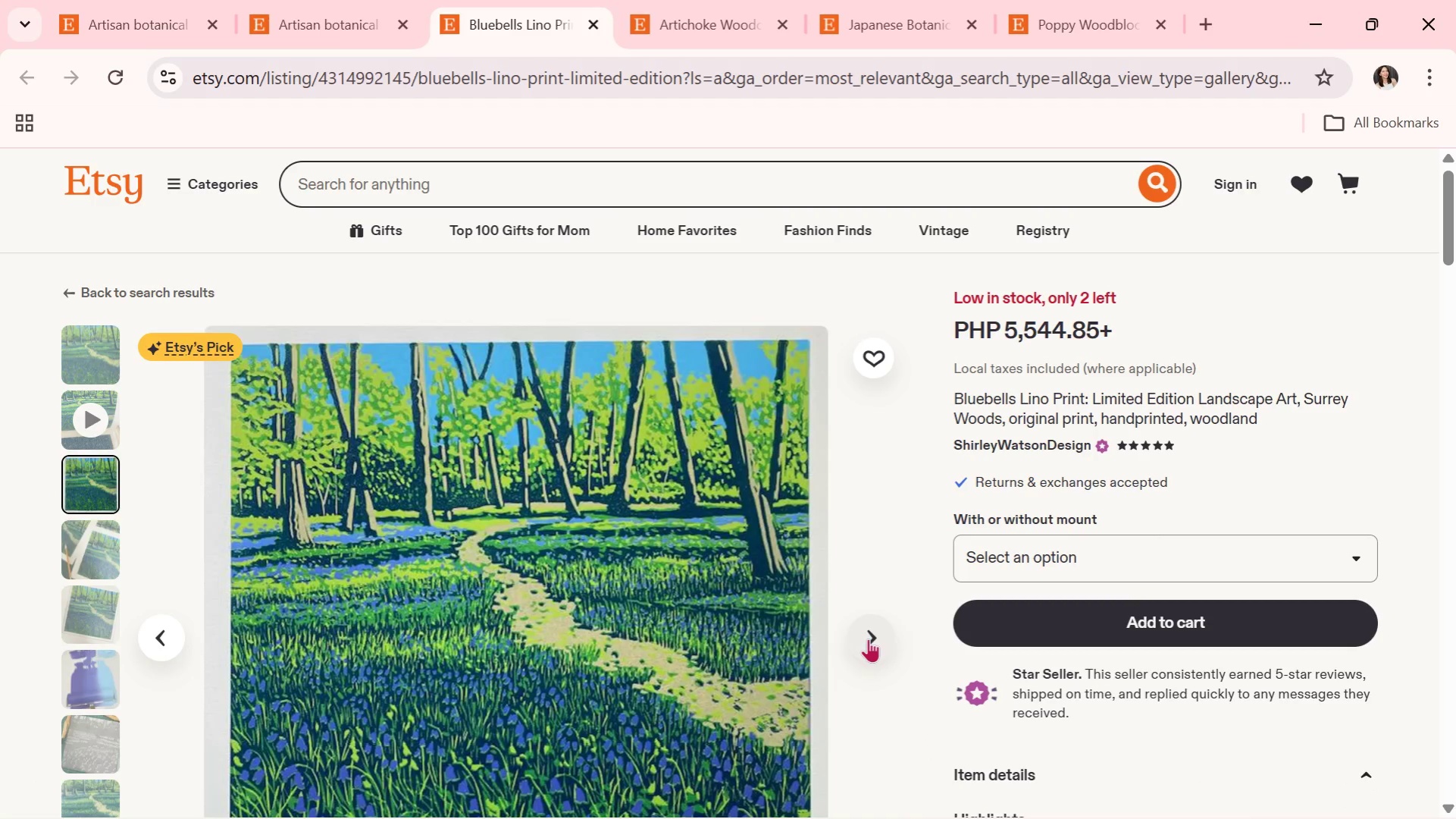 
scroll: coordinate [868, 639], scroll_direction: down, amount: 2.0
 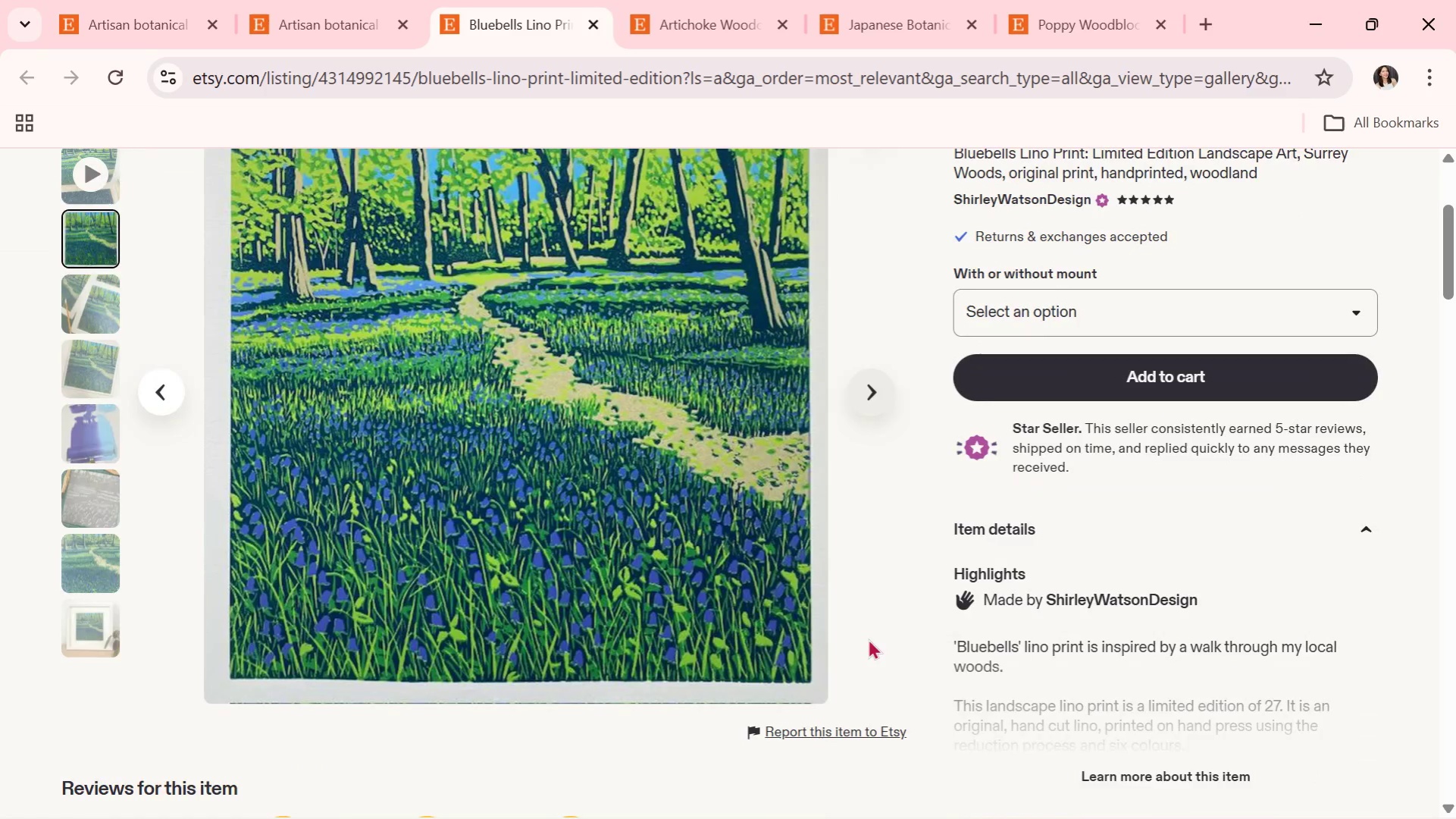 
scroll: coordinate [871, 639], scroll_direction: up, amount: 1.0
 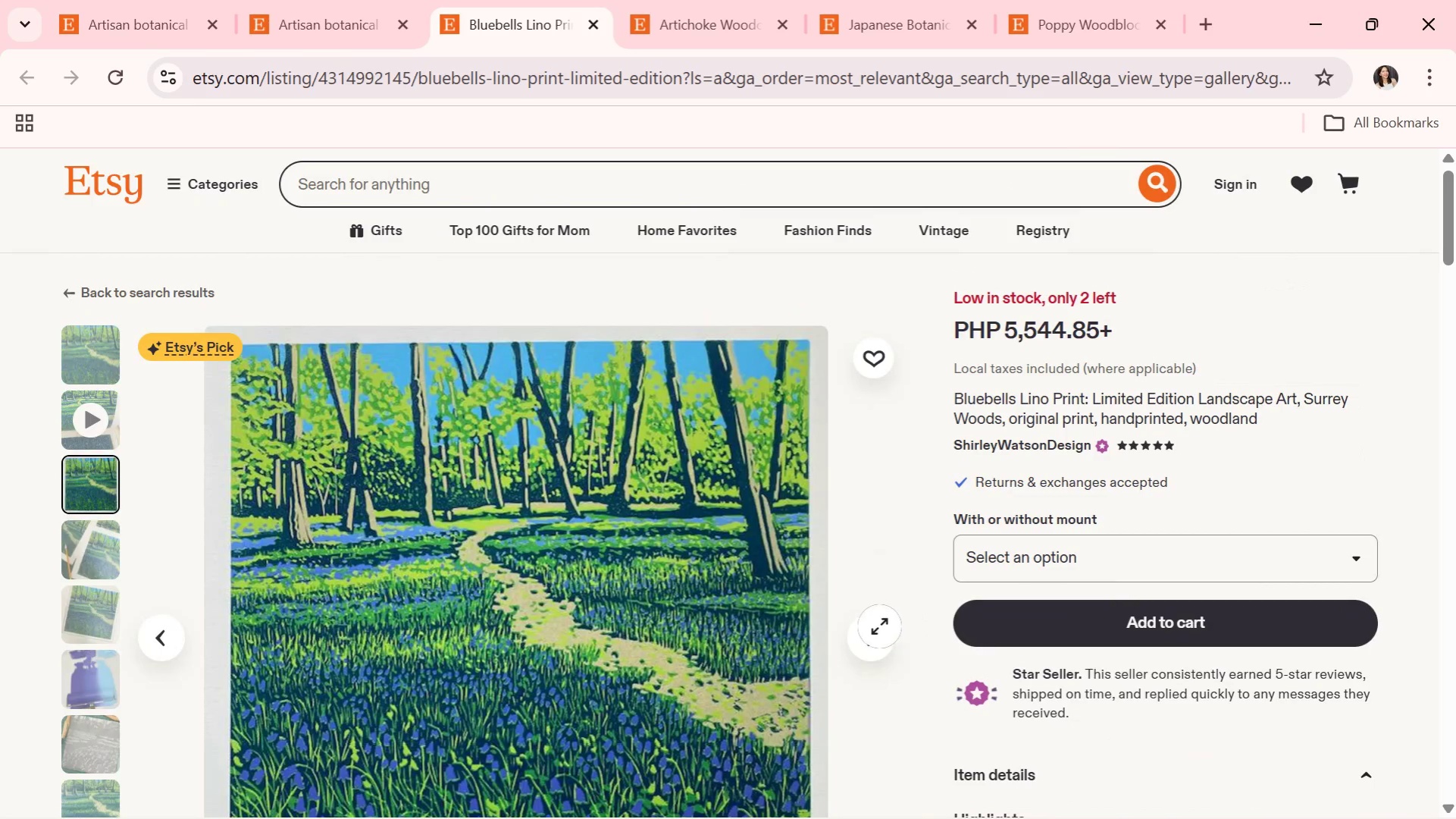 
left_click([870, 632])
 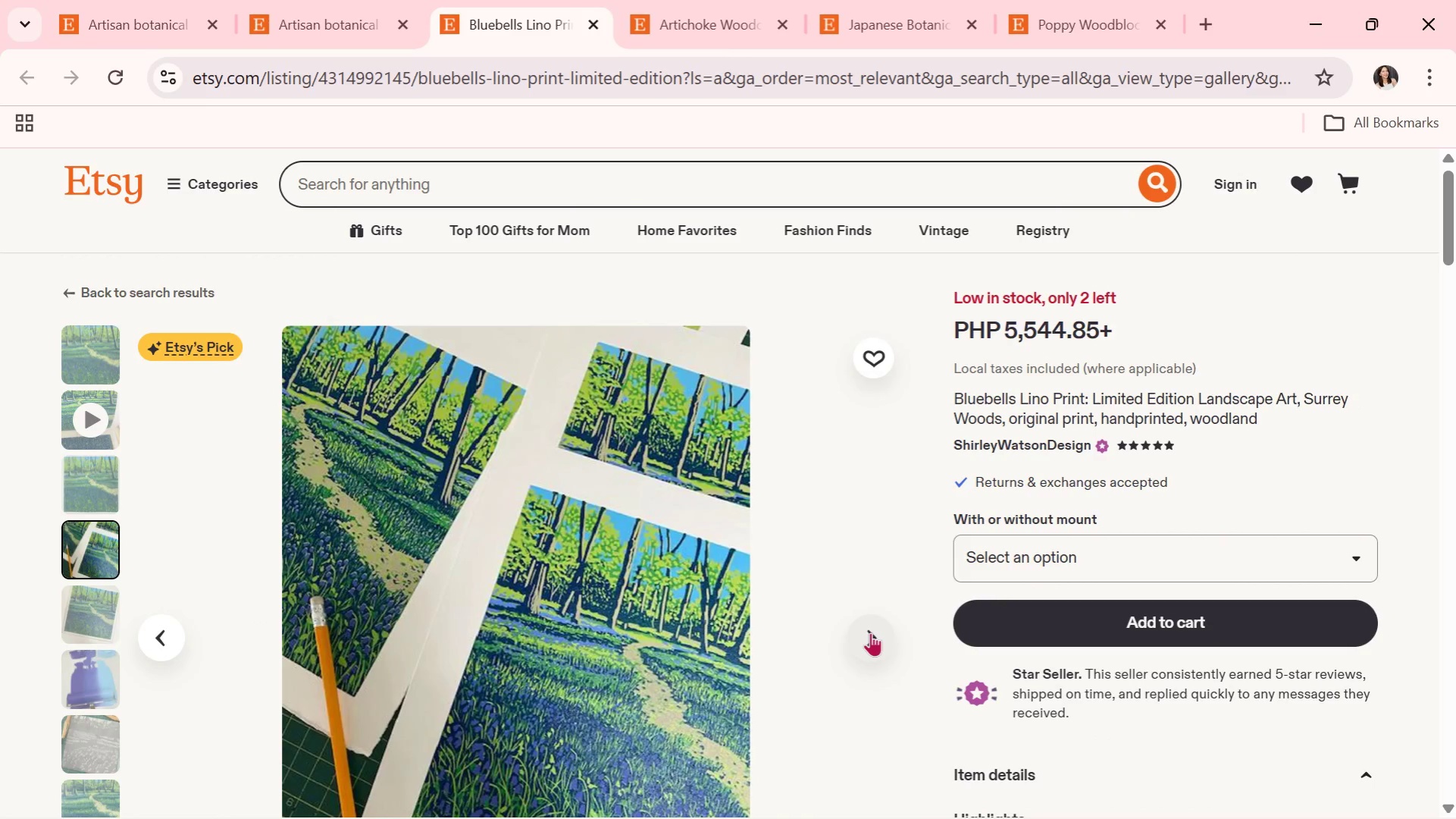 
wait(8.69)
 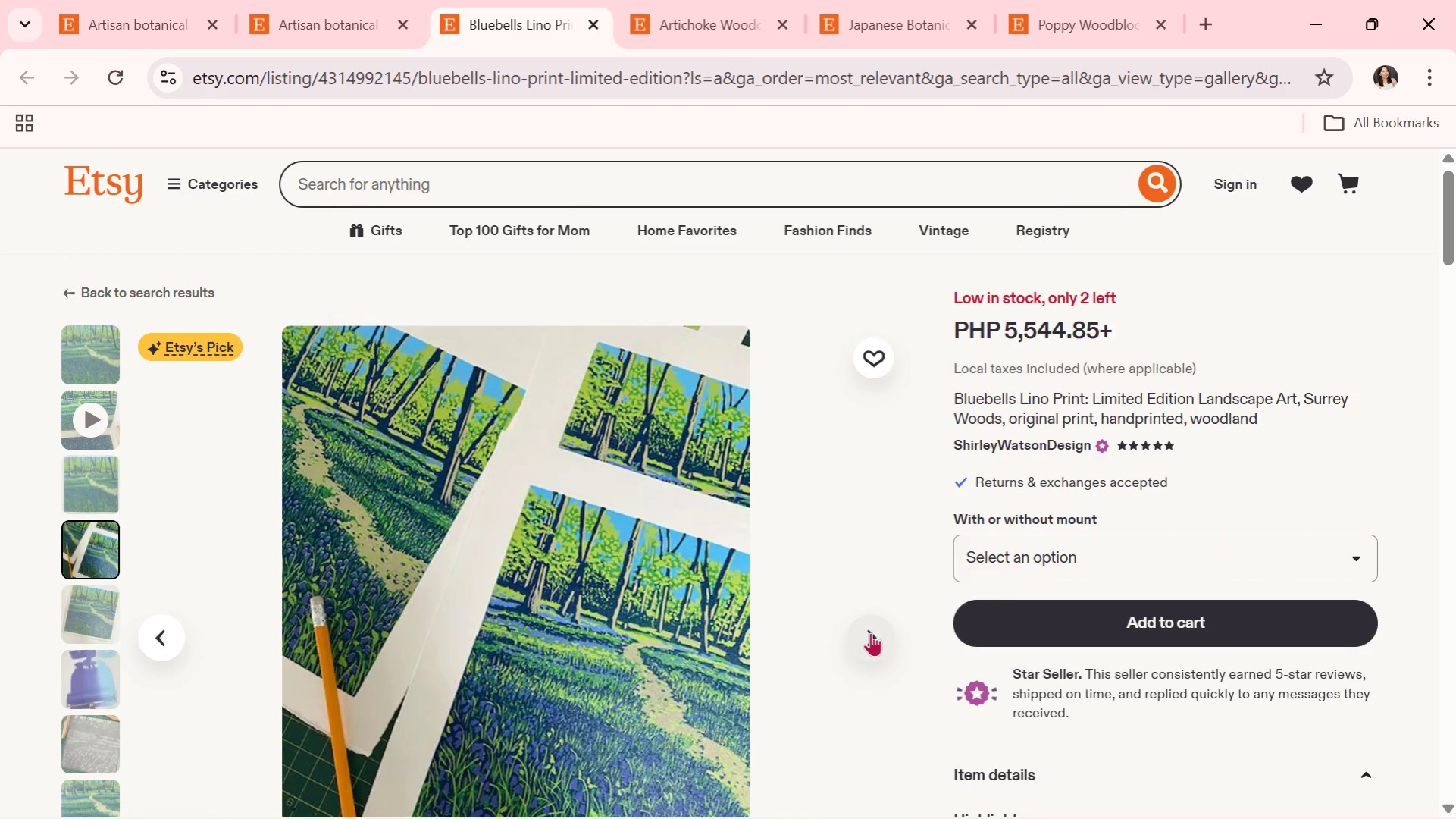 
scroll: coordinate [870, 632], scroll_direction: none, amount: 0.0
 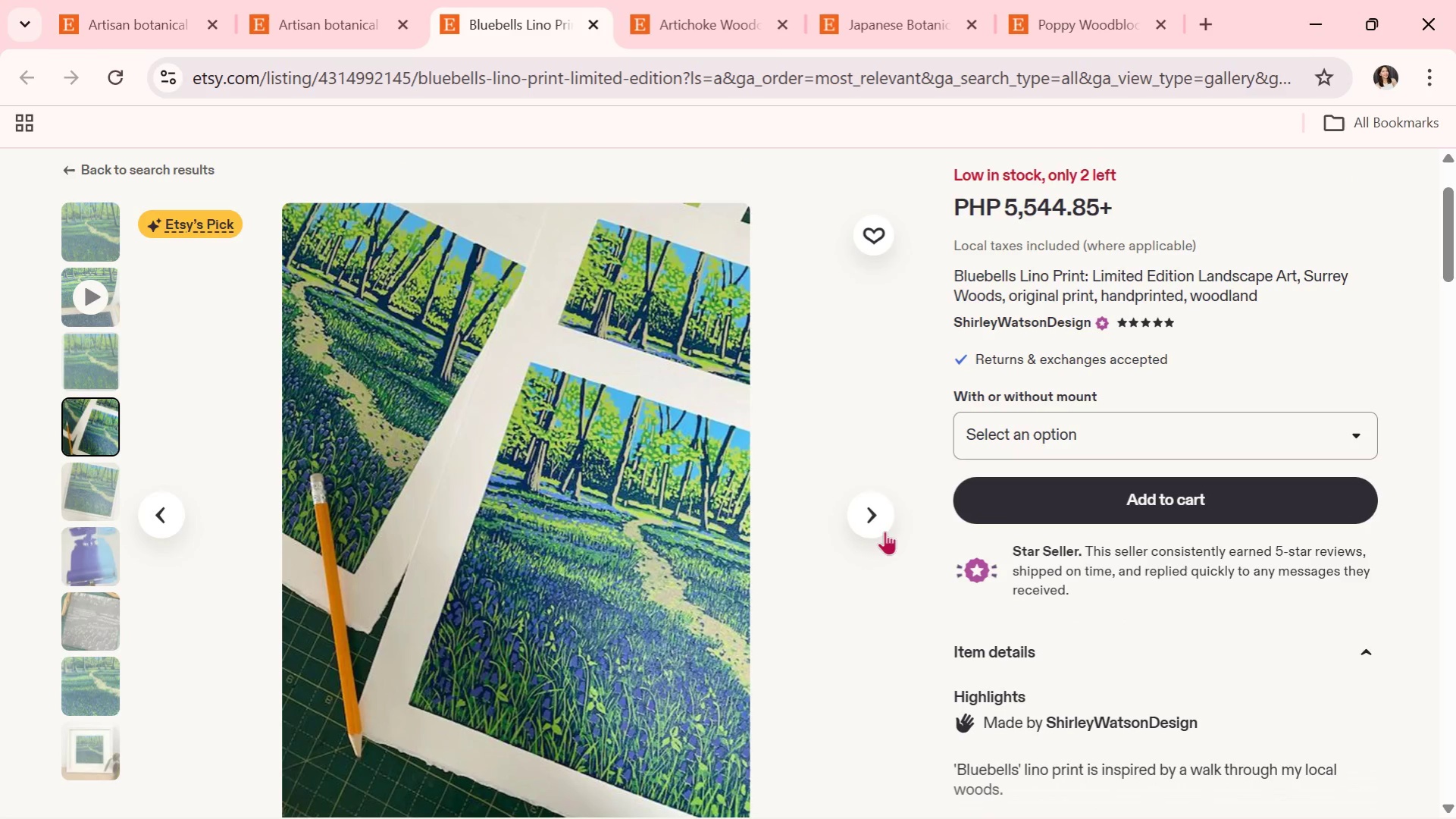 
left_click([881, 531])
 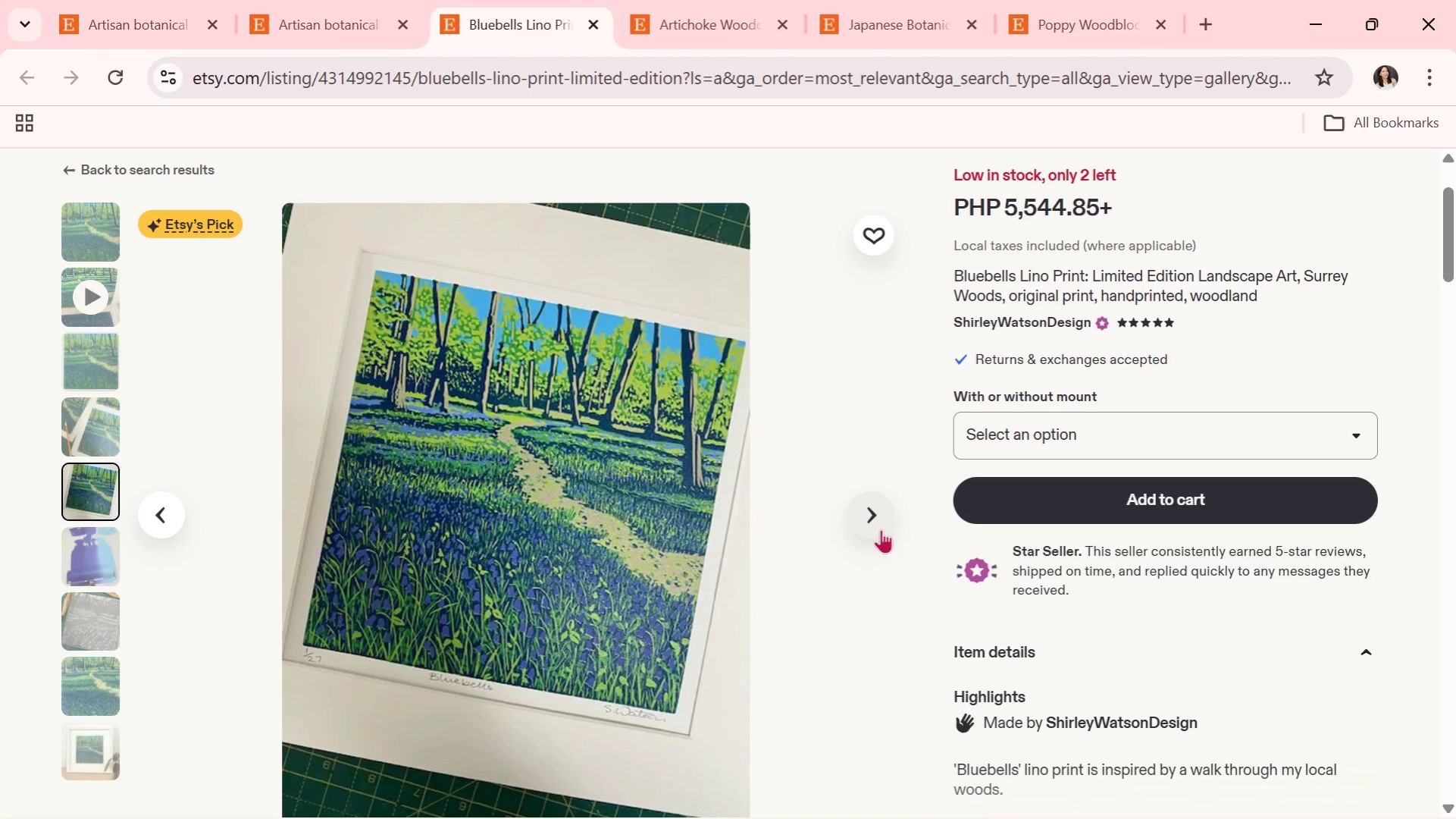 
wait(5.8)
 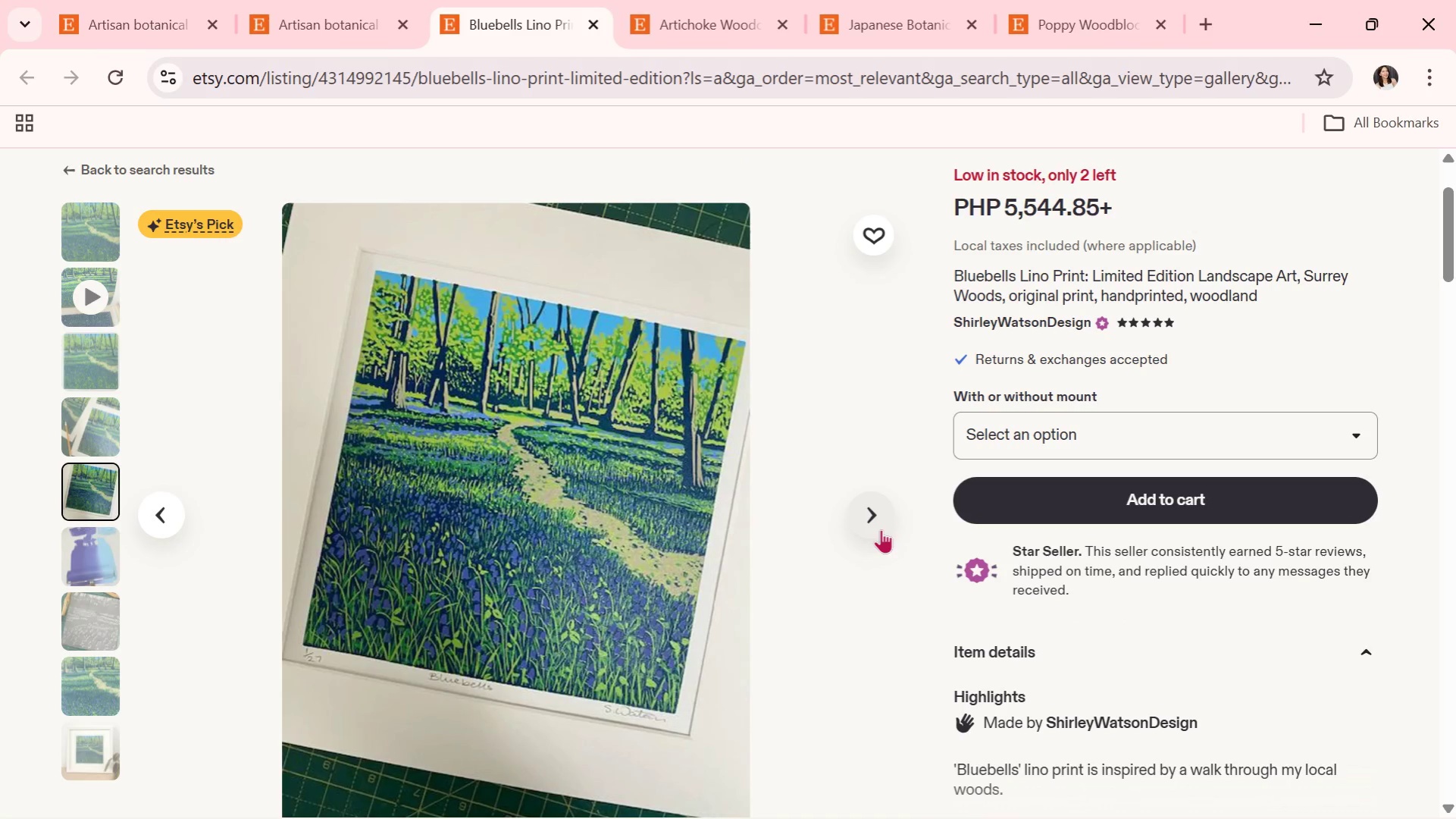 
left_click([881, 529])
 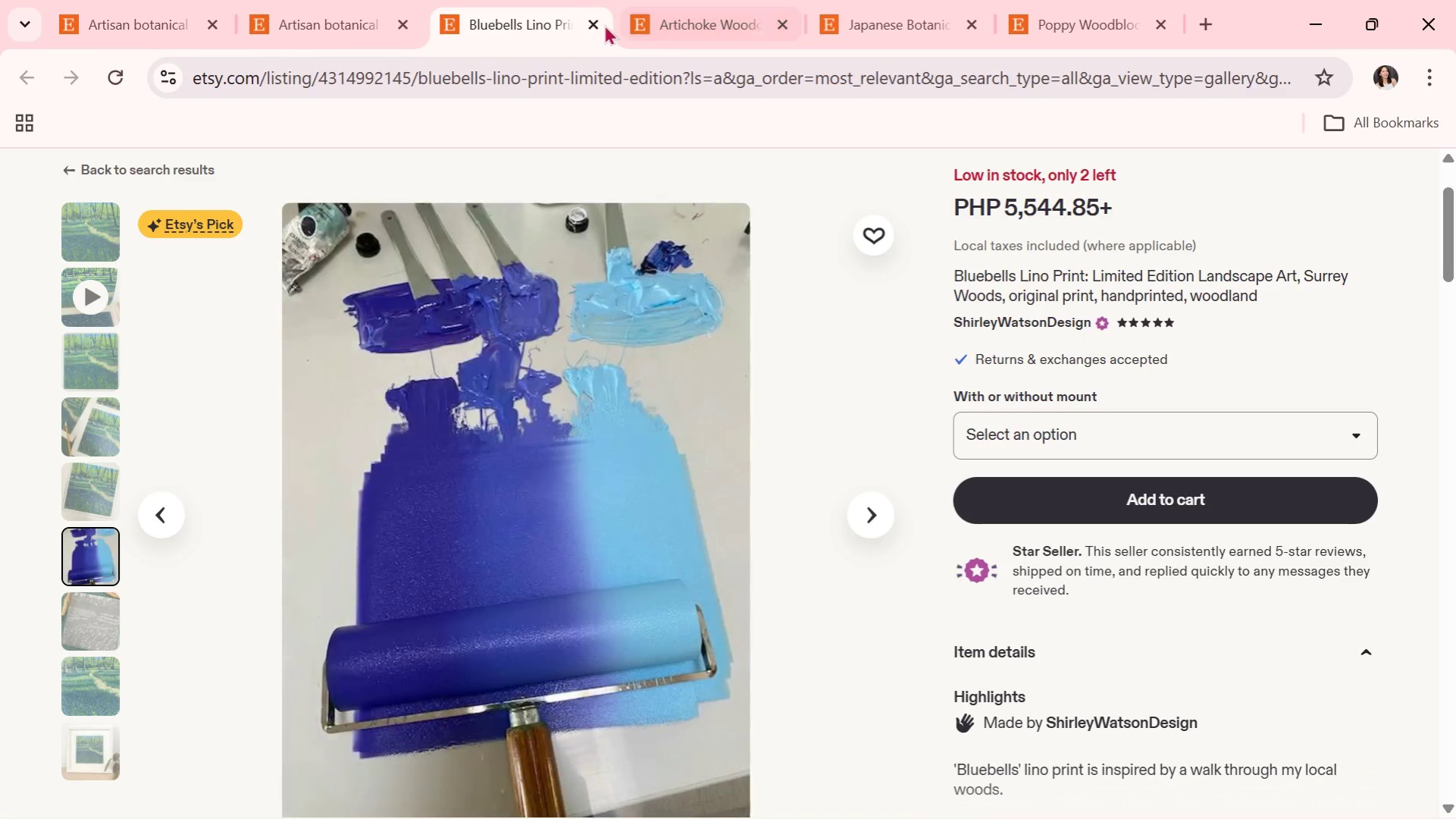 
left_click([600, 26])
 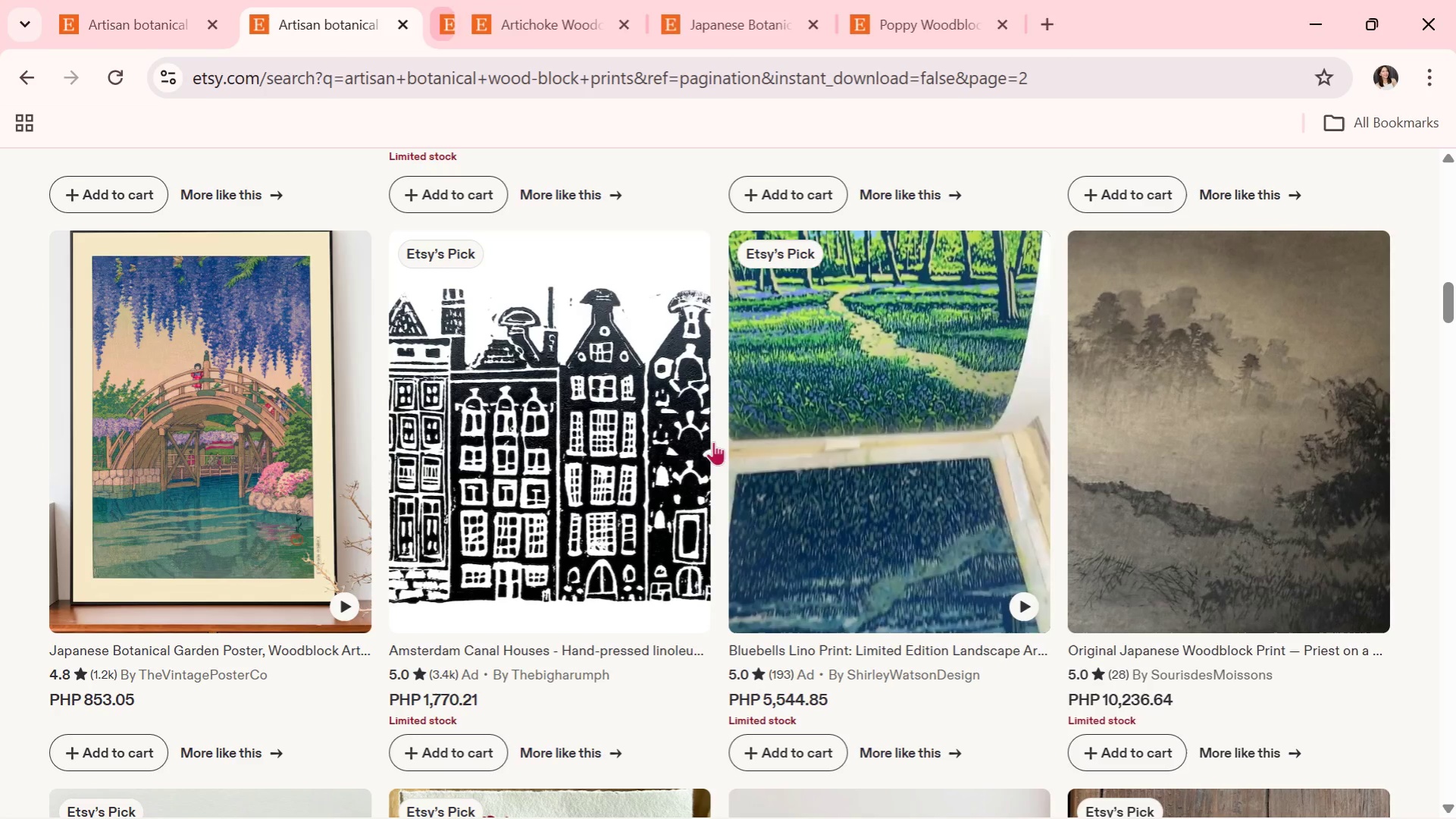 
scroll: coordinate [723, 454], scroll_direction: down, amount: 4.0
 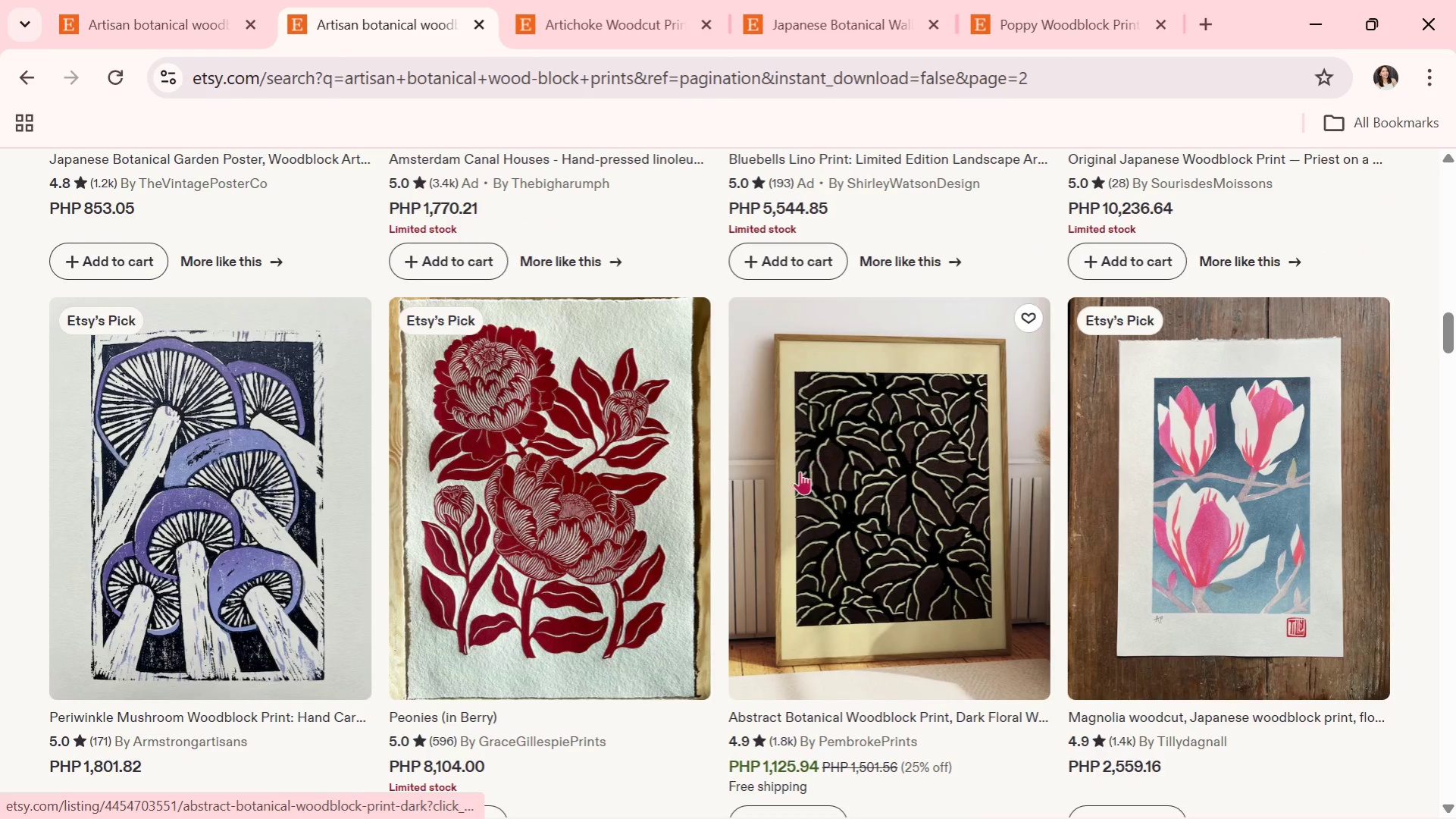 
left_click([596, 550])
 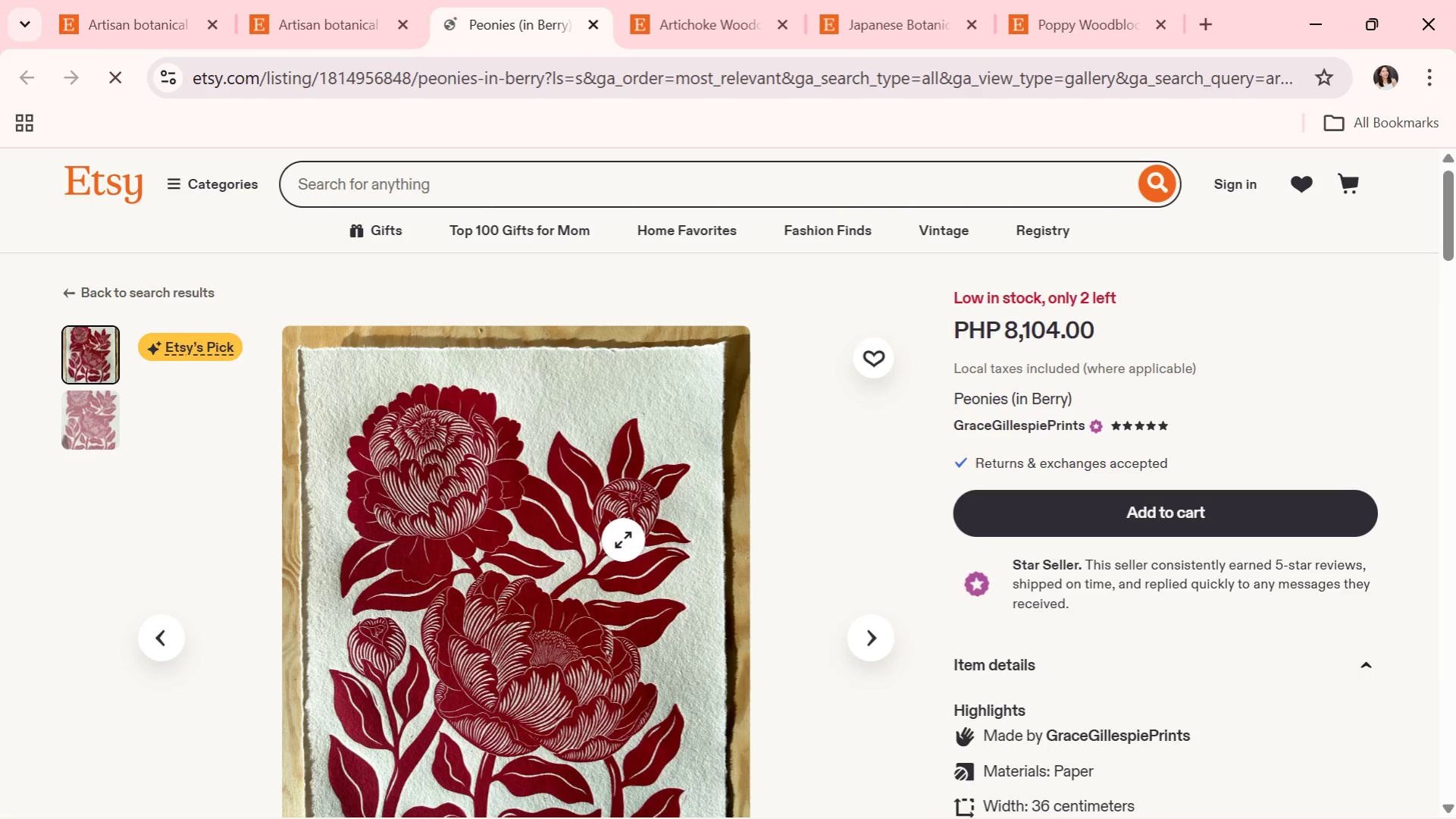 
scroll: coordinate [836, 584], scroll_direction: down, amount: 1.0
 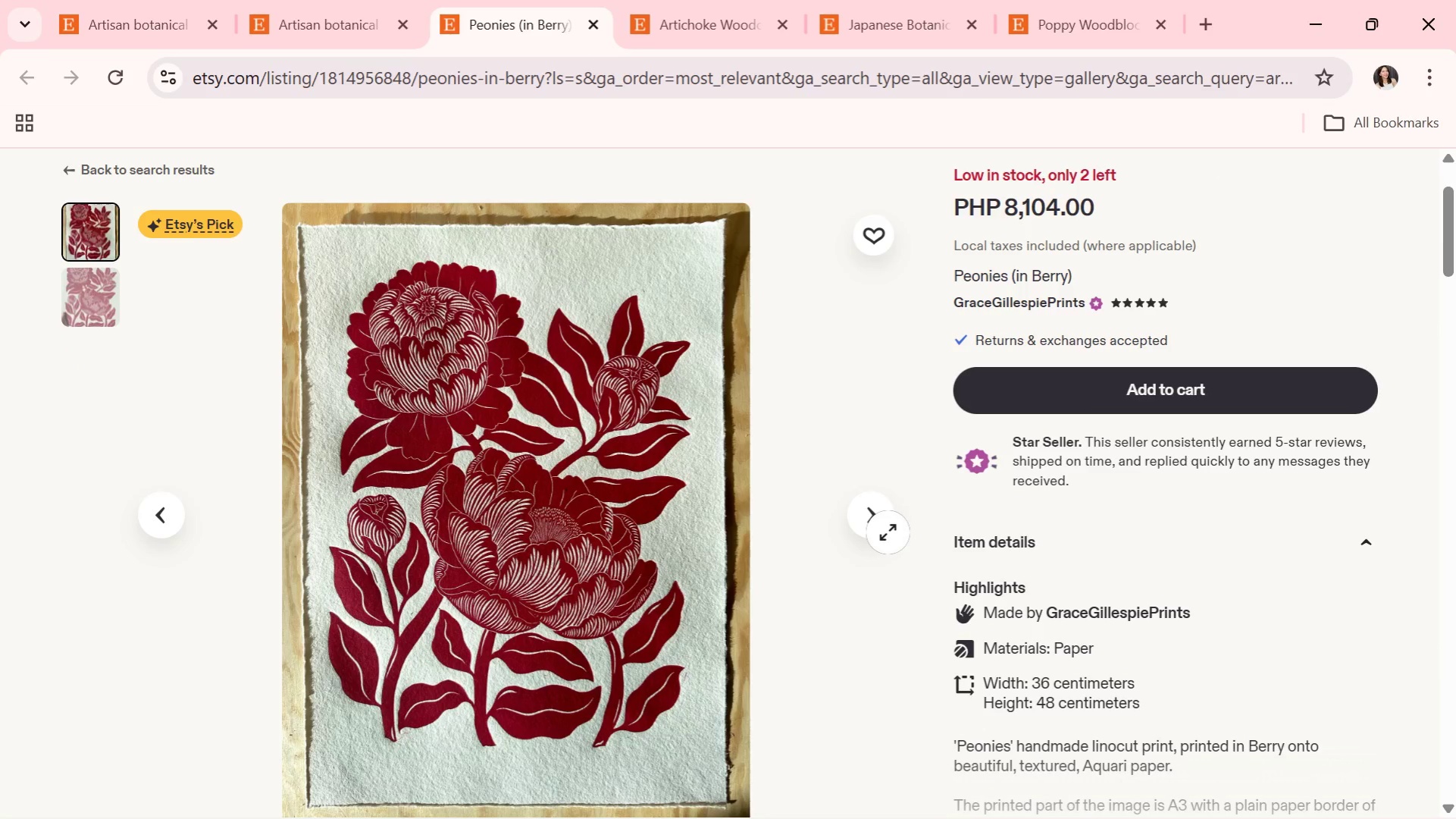 
left_click([888, 532])
 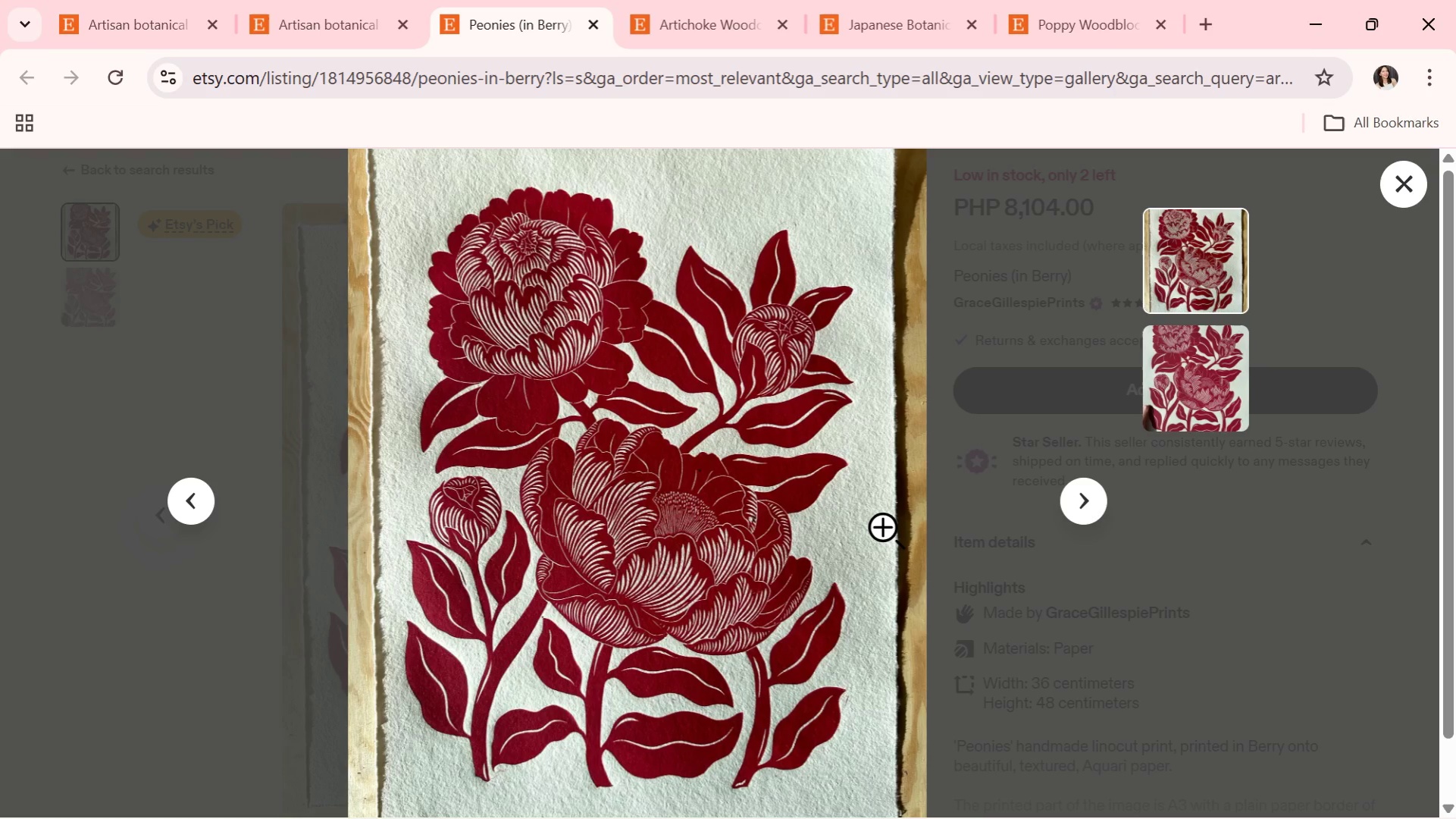 
wait(9.28)
 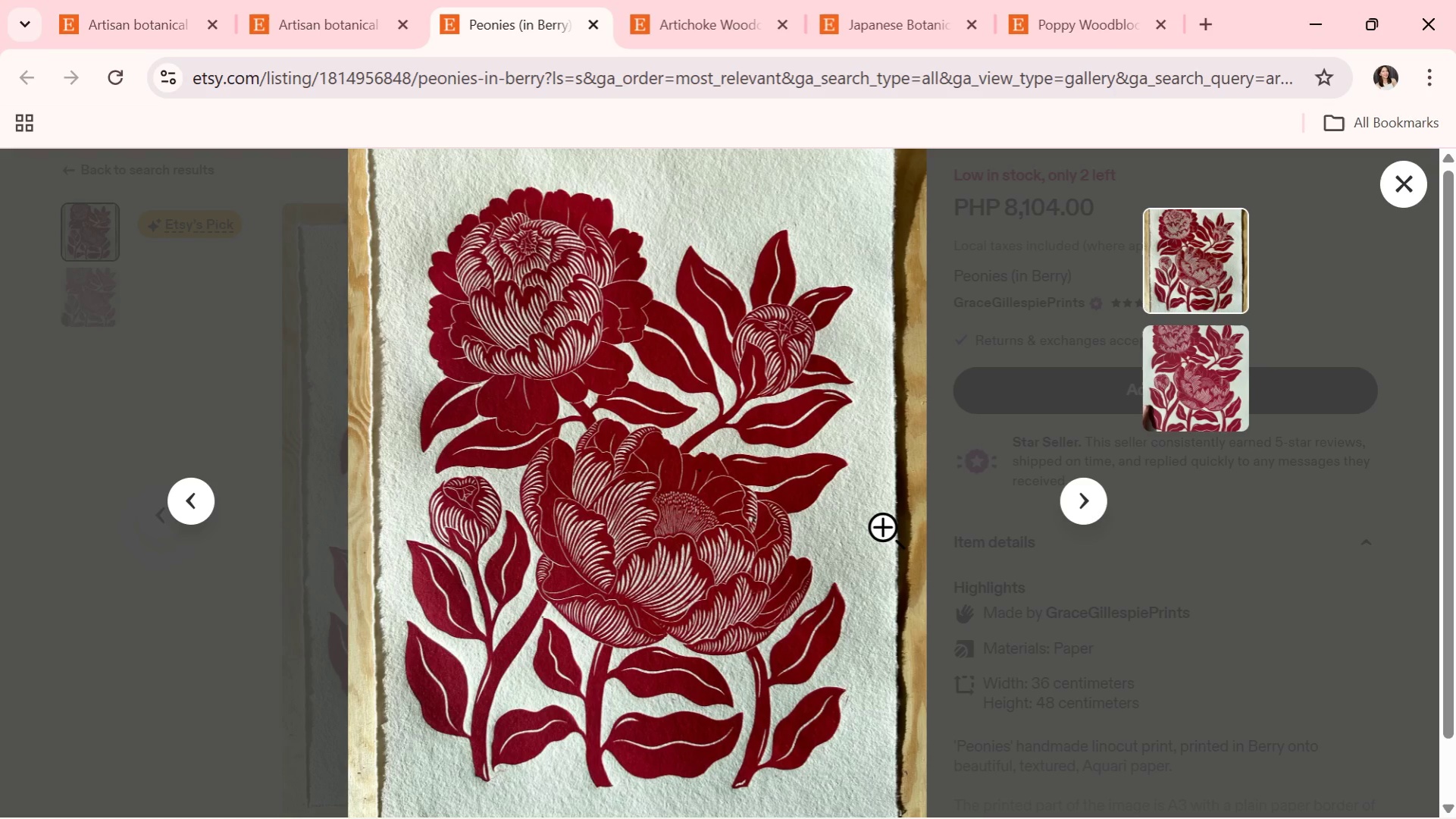 
left_click([888, 532])
 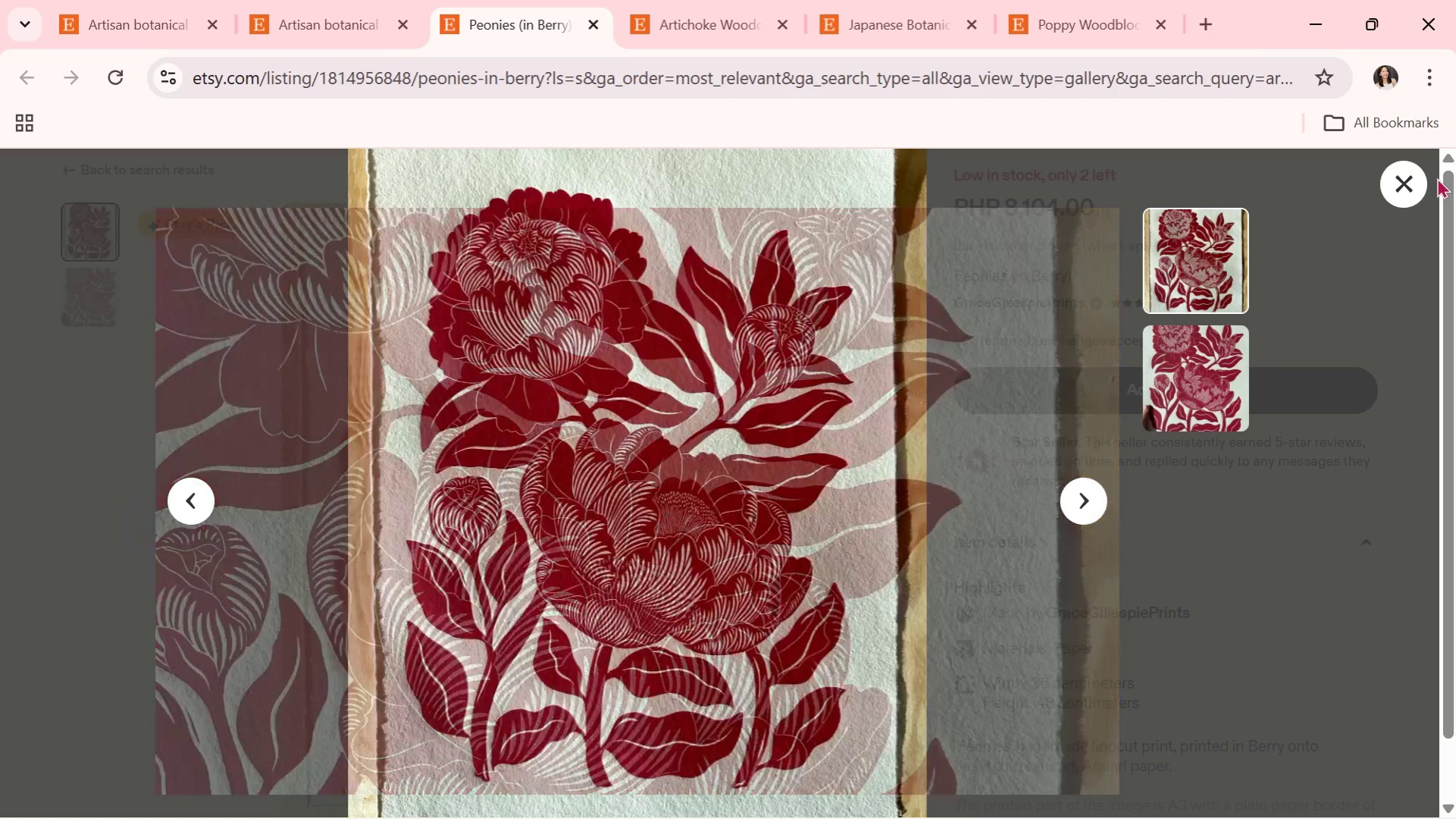 
left_click([1412, 181])
 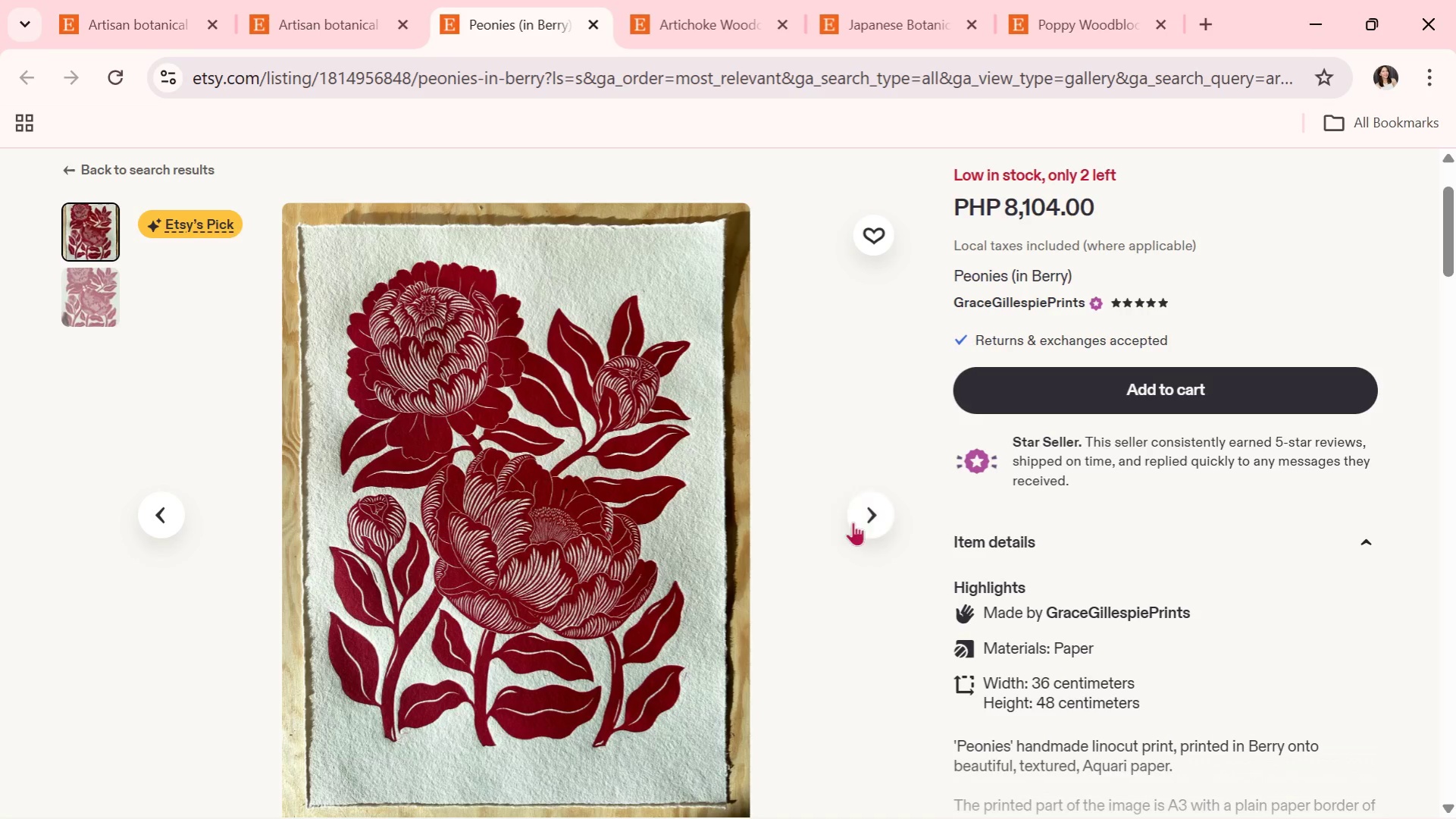 
scroll: coordinate [762, 465], scroll_direction: down, amount: 14.0
 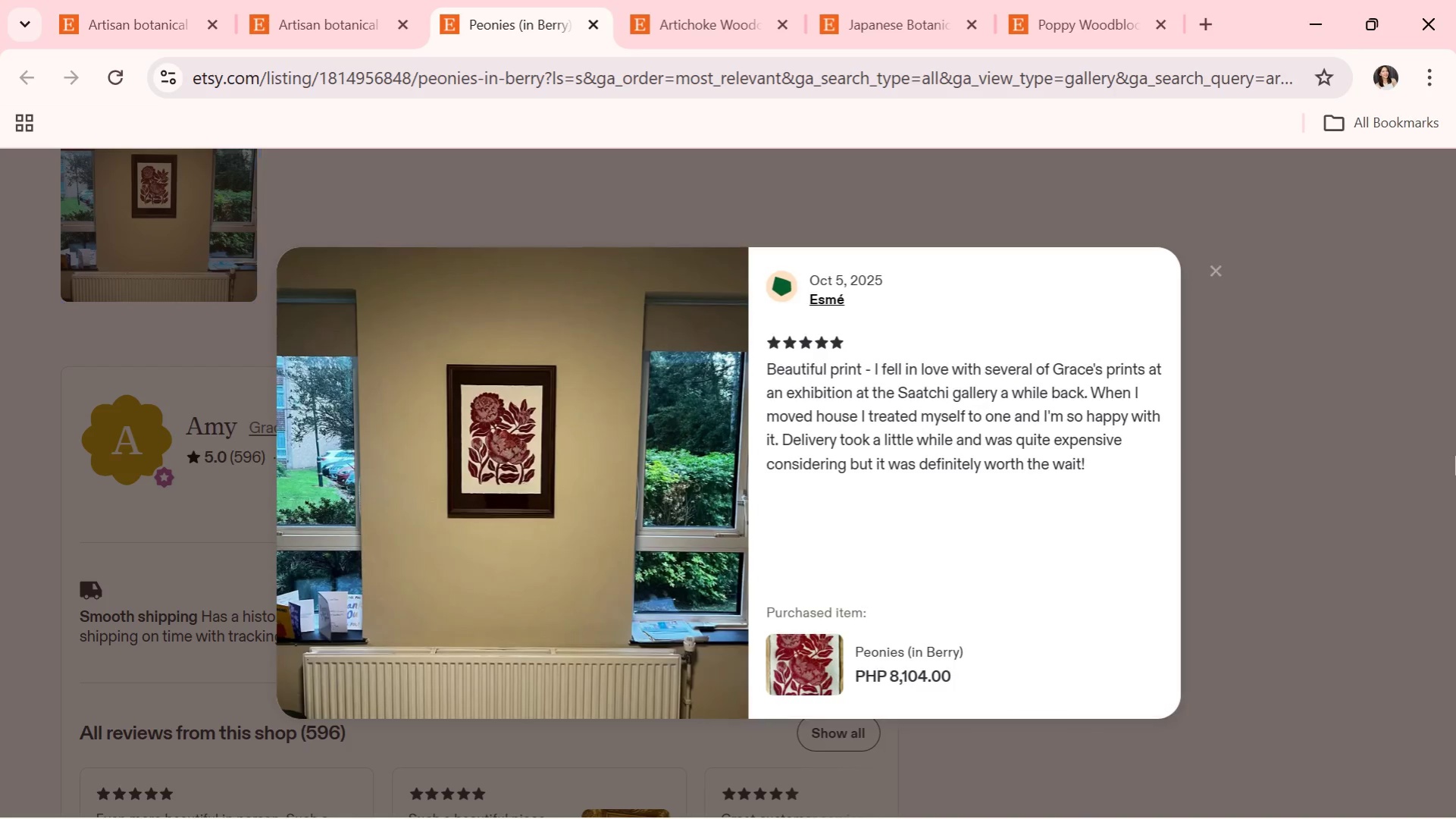 
left_click([1317, 480])
 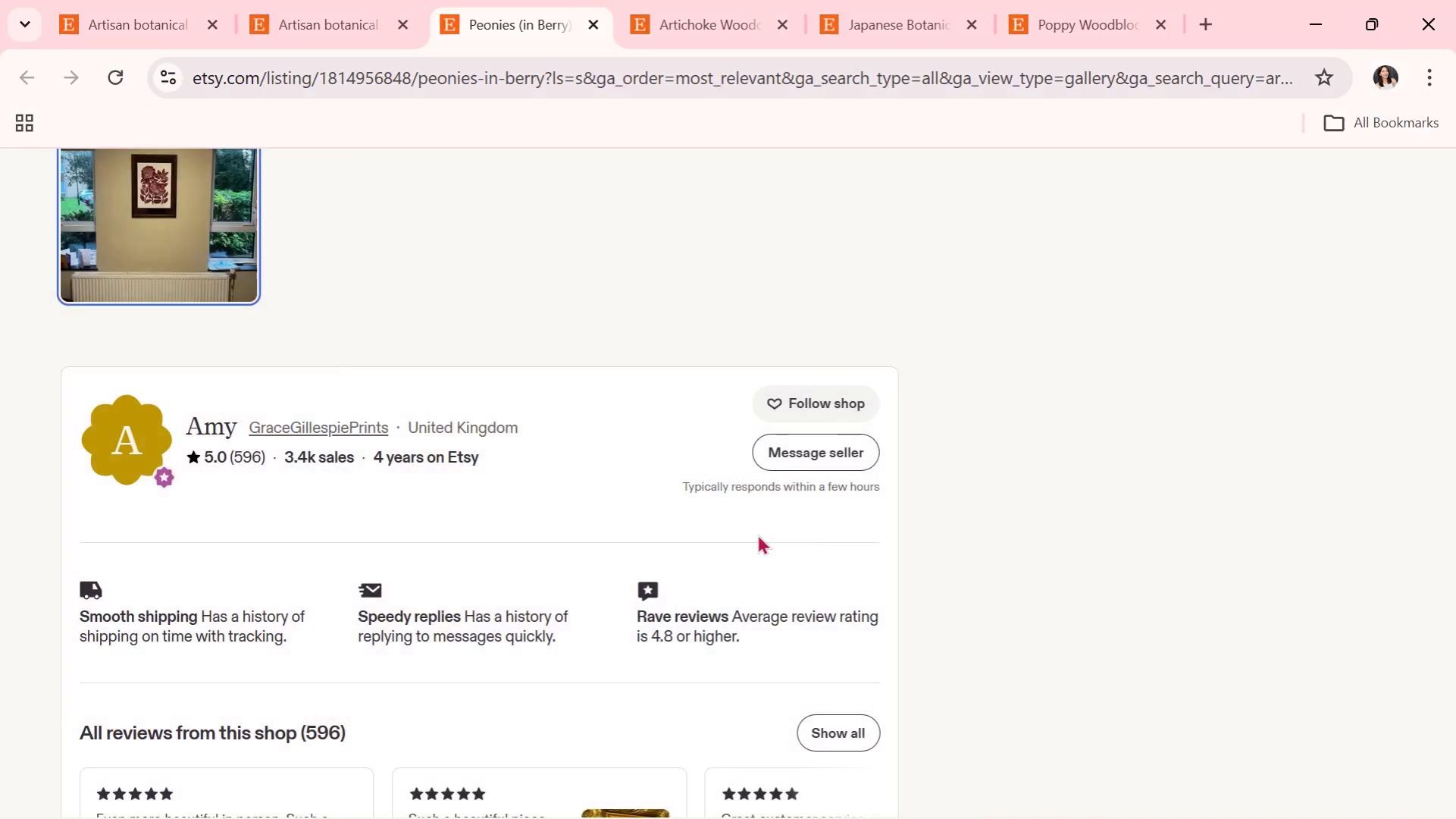 
scroll: coordinate [715, 522], scroll_direction: down, amount: 8.0
 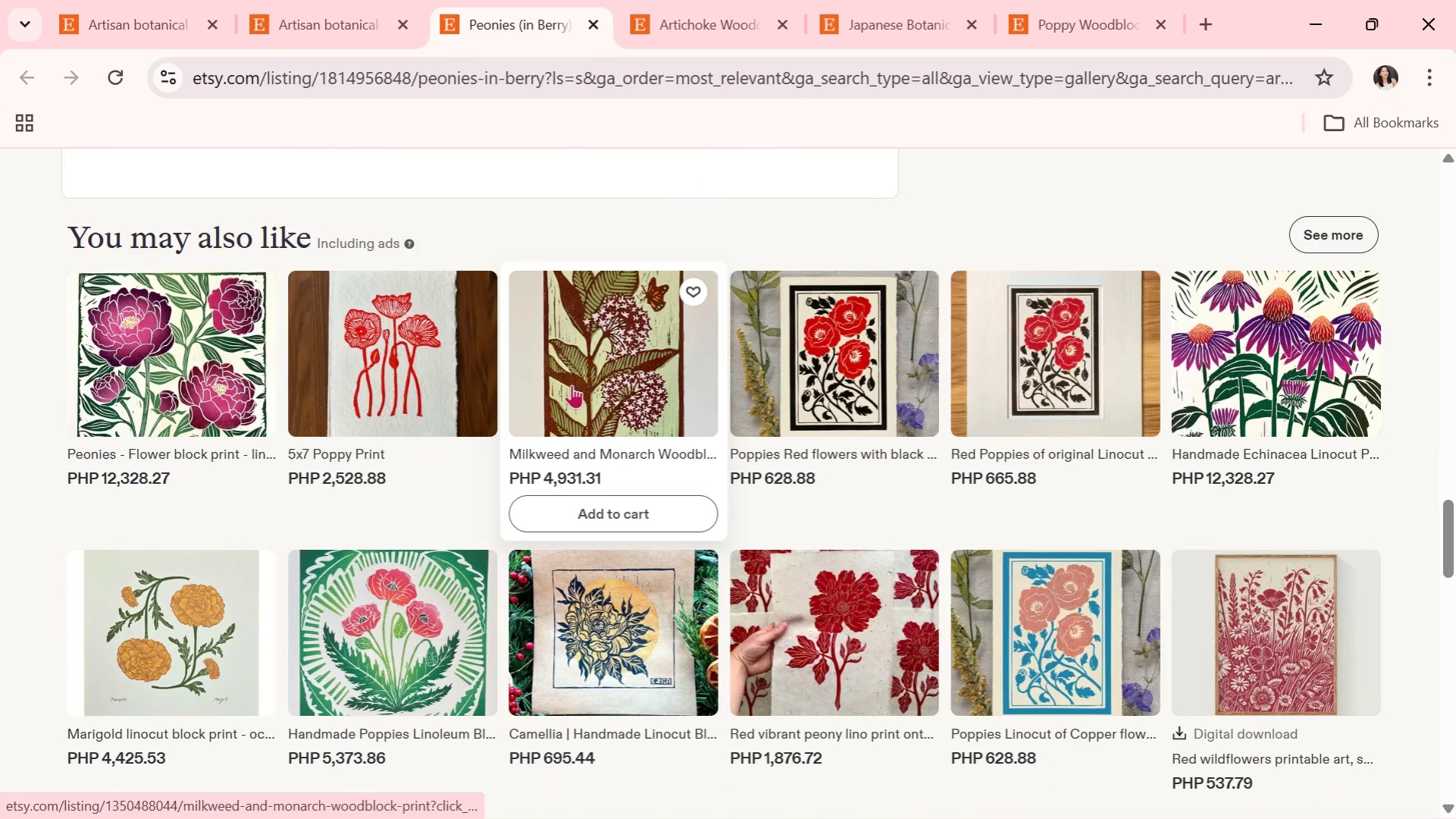 
left_click([642, 370])
 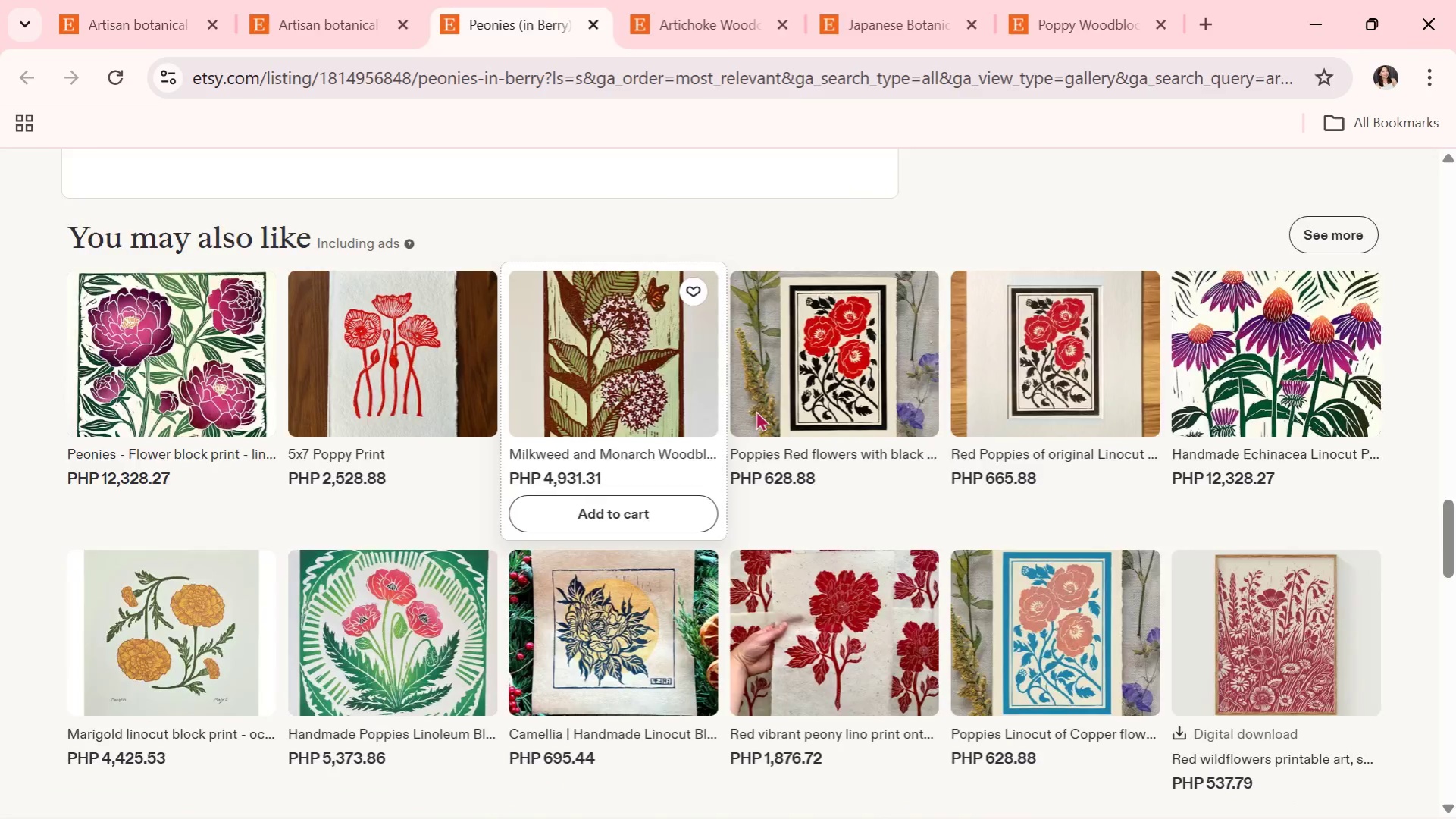 
mouse_move([1116, 562])
 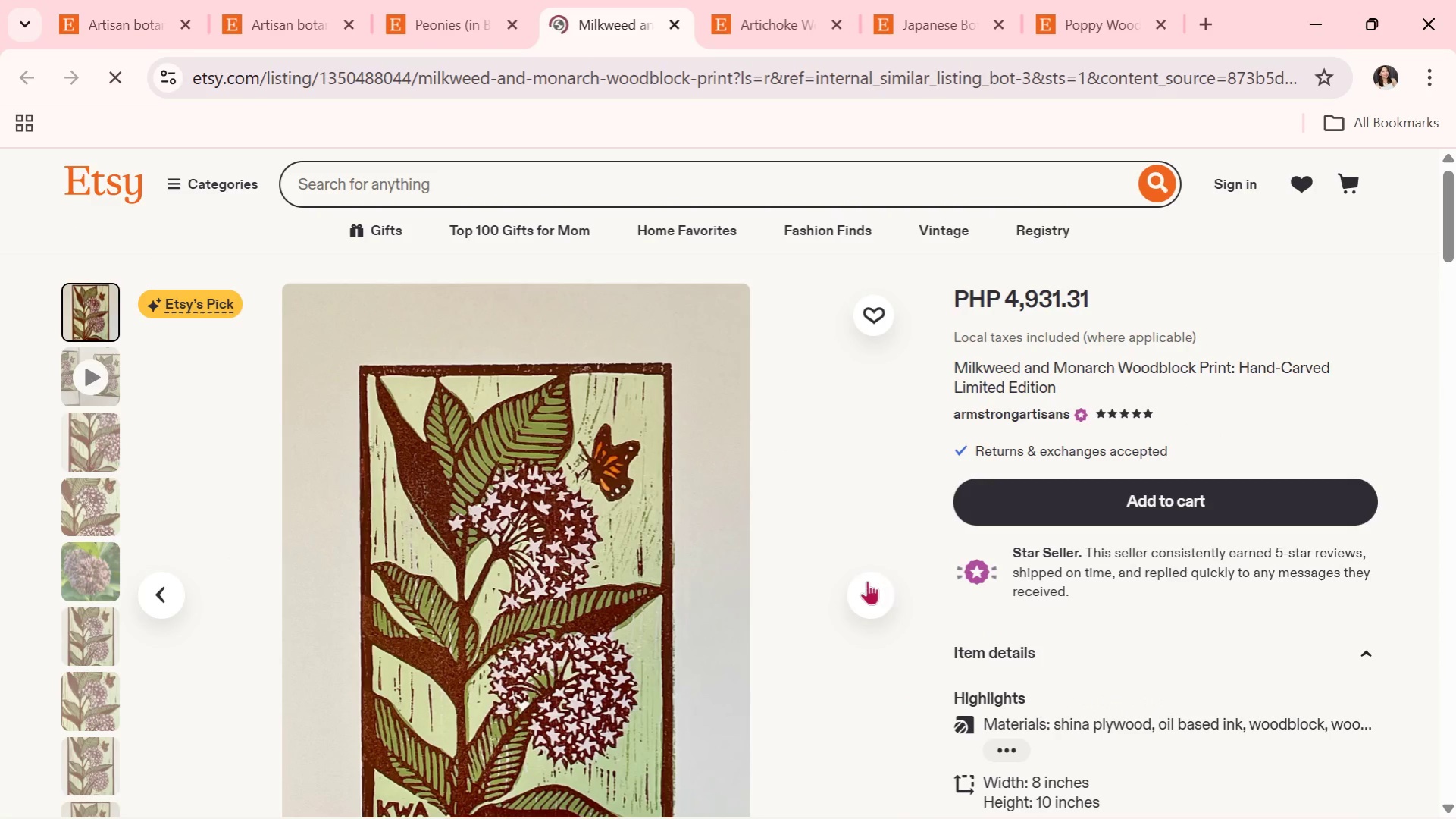 
scroll: coordinate [867, 581], scroll_direction: down, amount: 1.0
 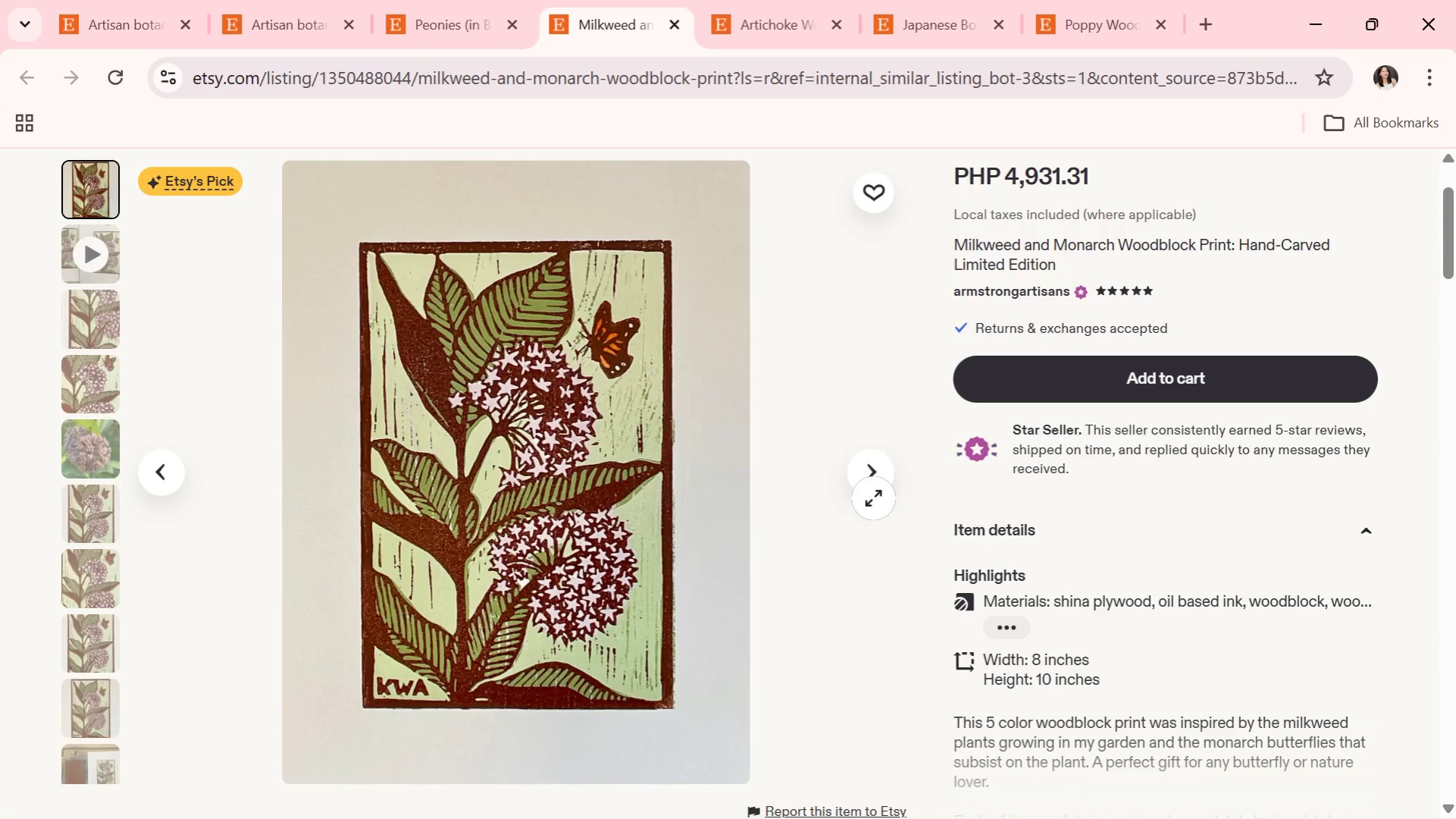 
left_click([875, 493])
 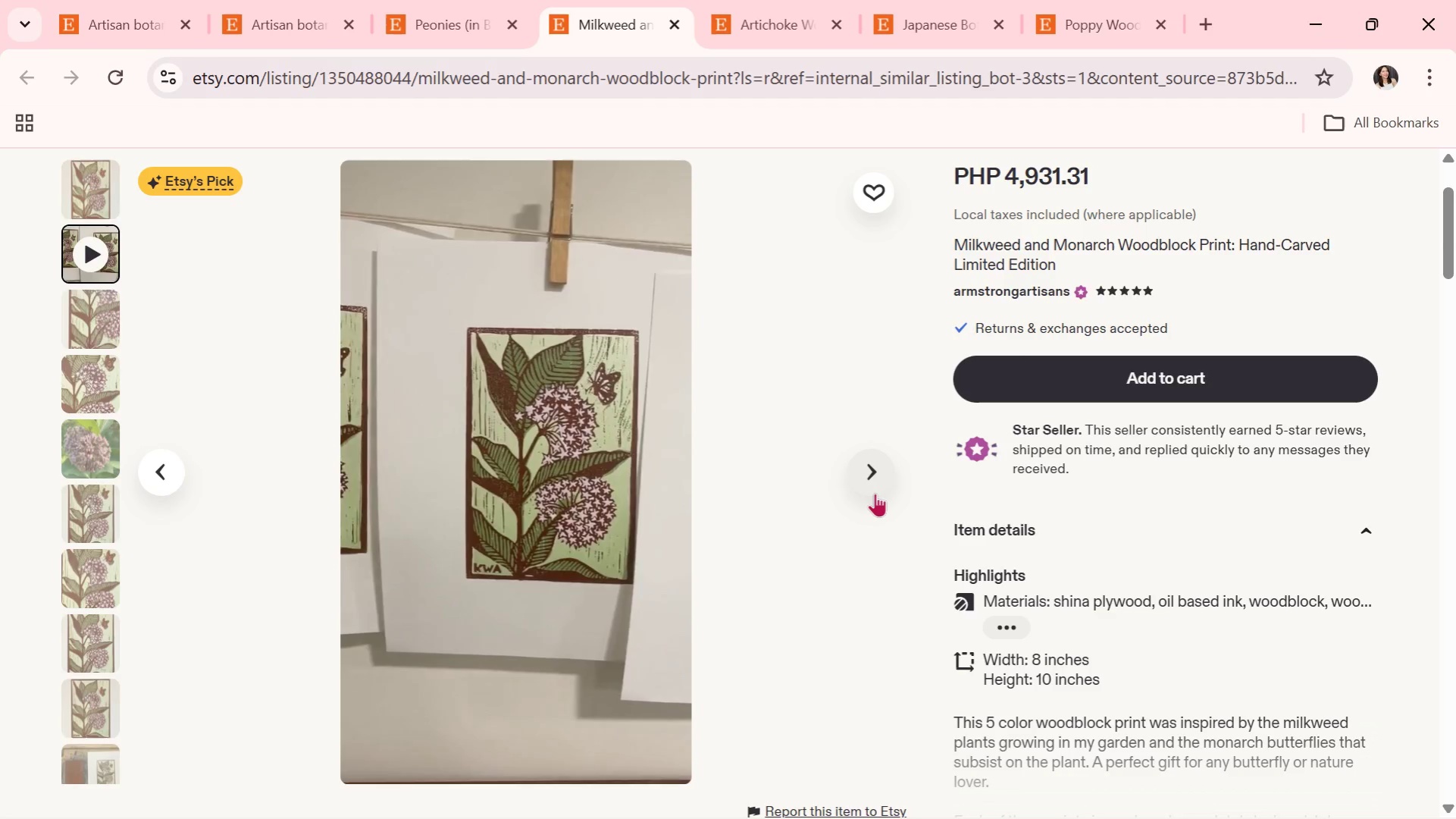 
wait(20.59)
 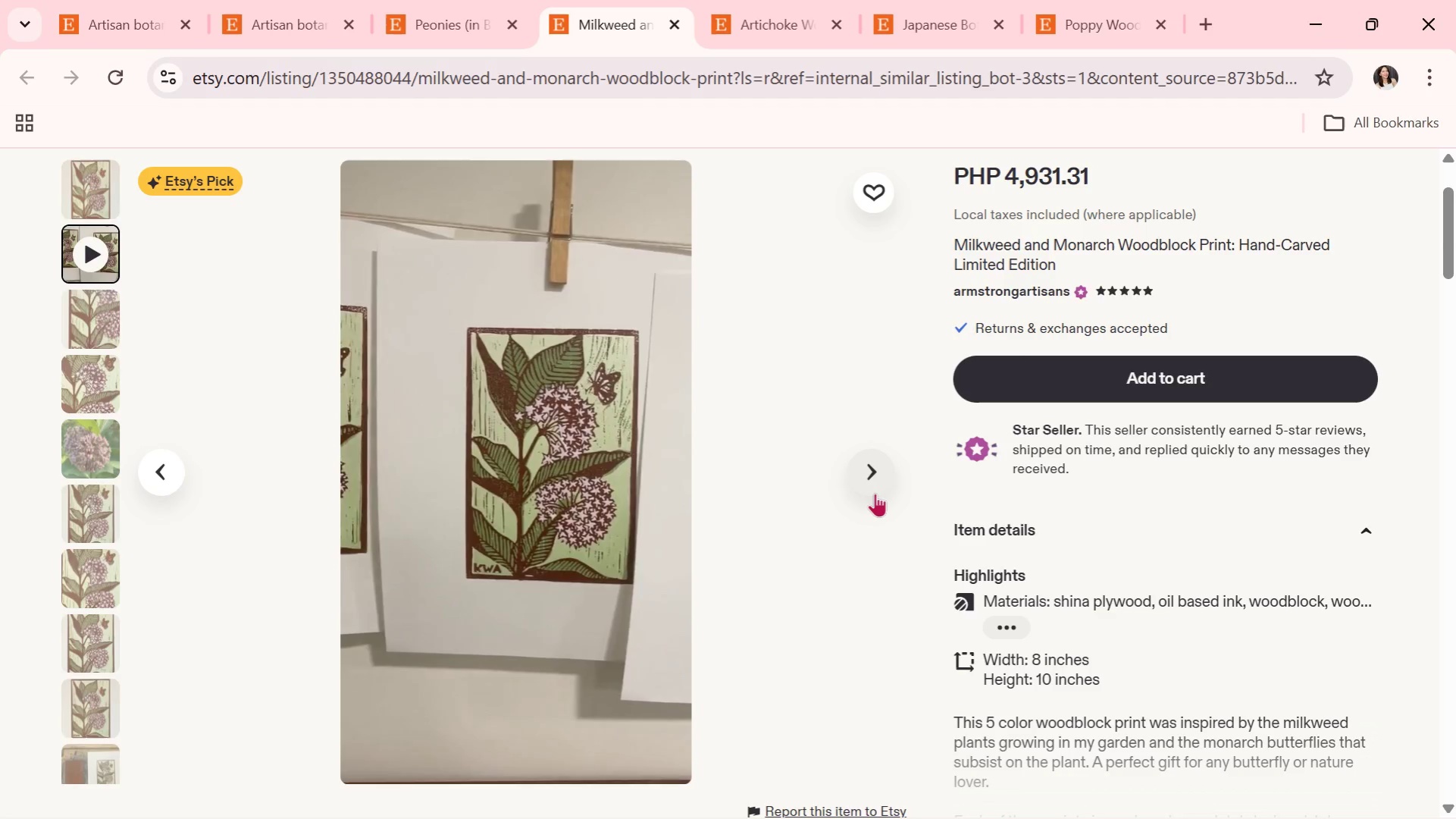 
left_click([666, 18])
 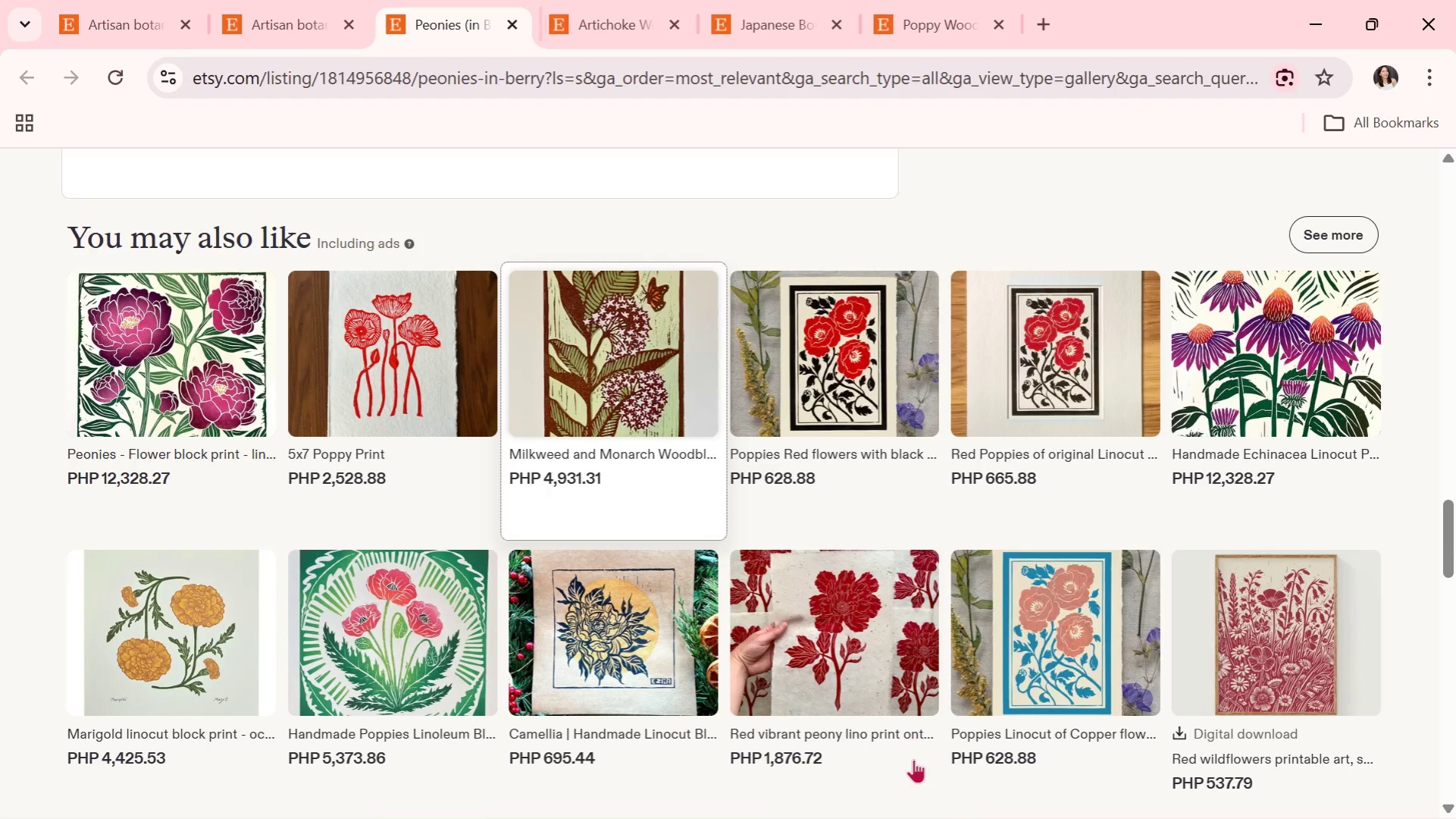 
scroll: coordinate [838, 675], scroll_direction: down, amount: 6.0
 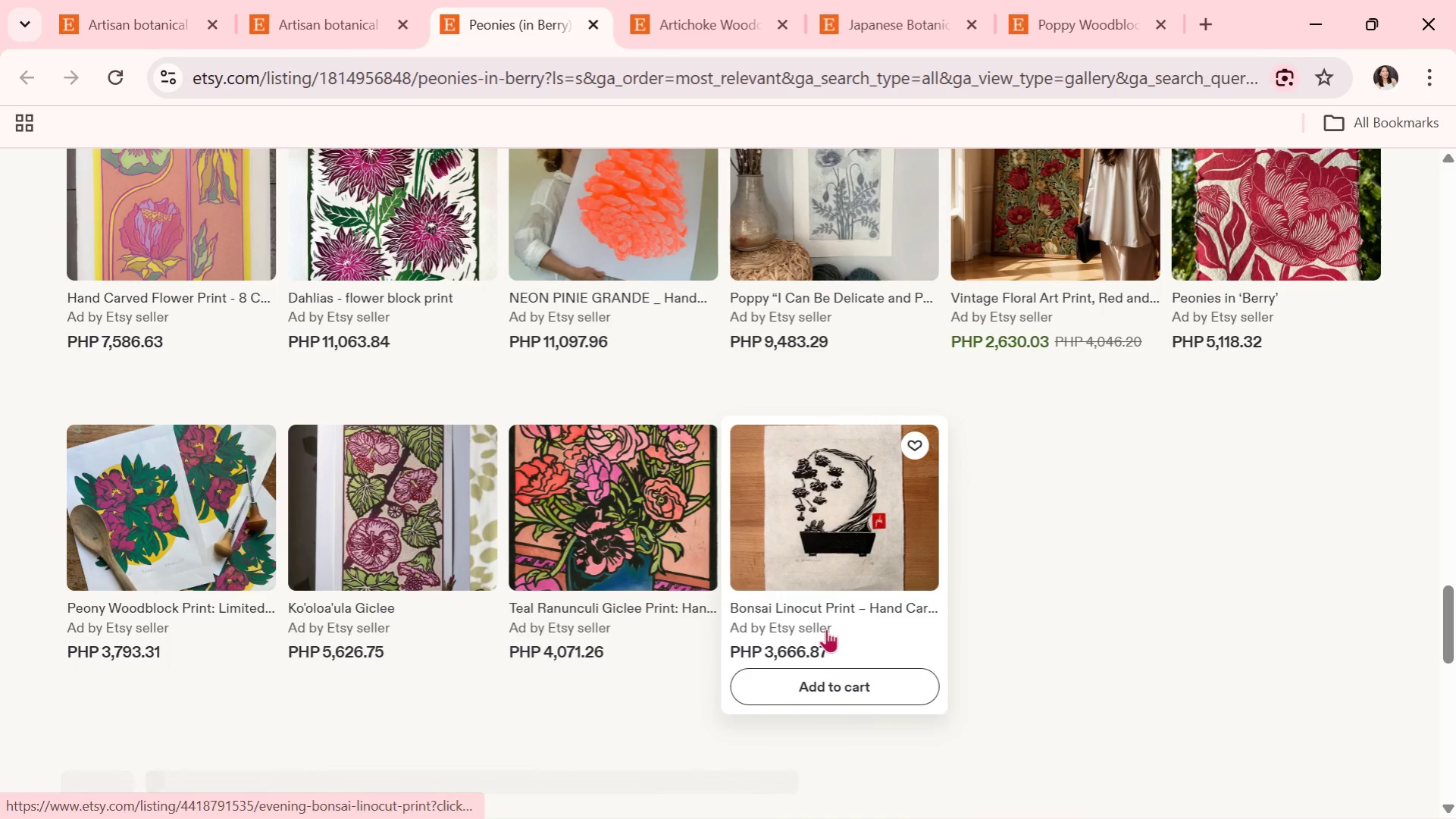 
scroll: coordinate [826, 629], scroll_direction: up, amount: 9.0
 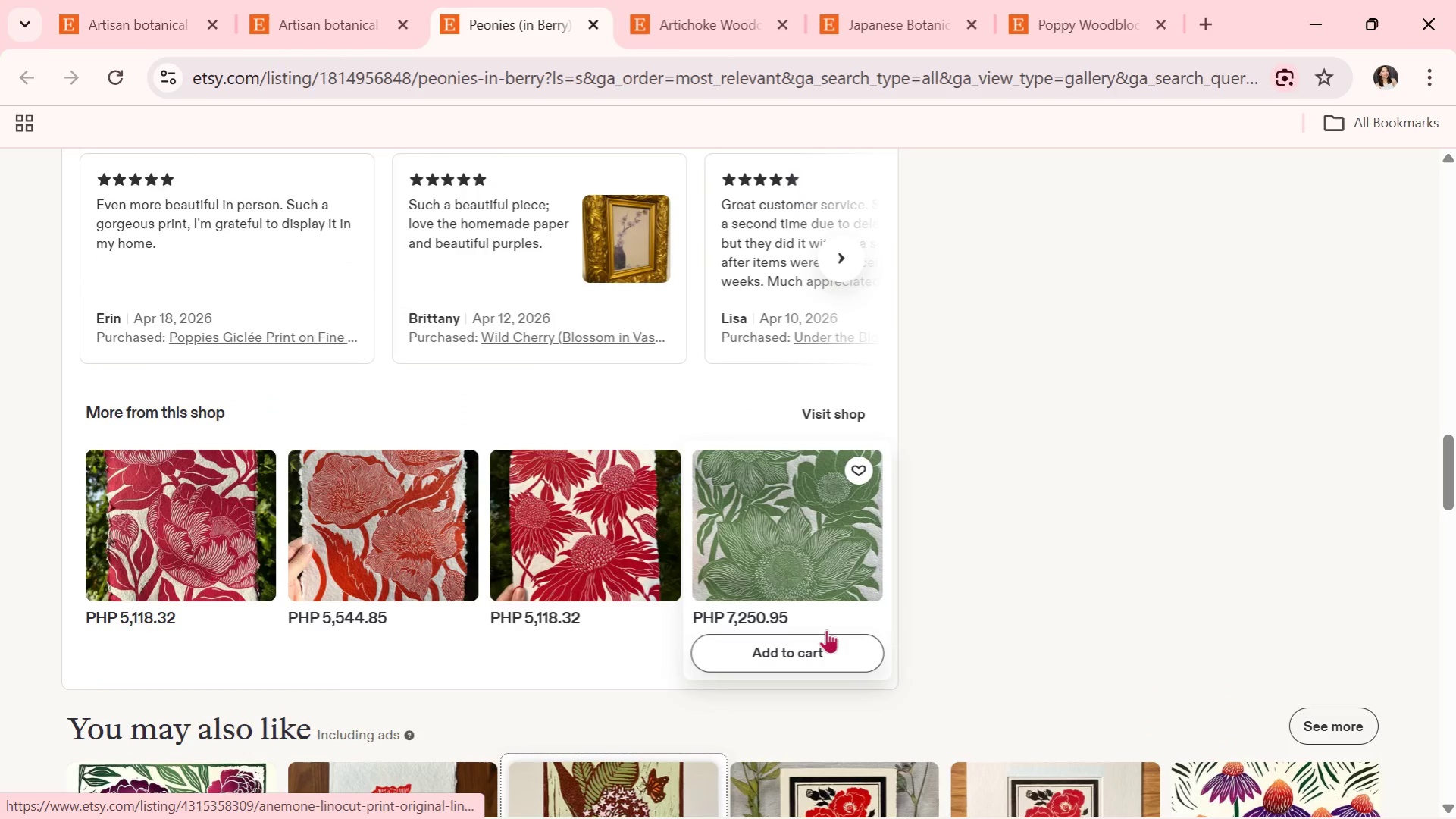 
scroll: coordinate [593, 576], scroll_direction: down, amount: 6.0
 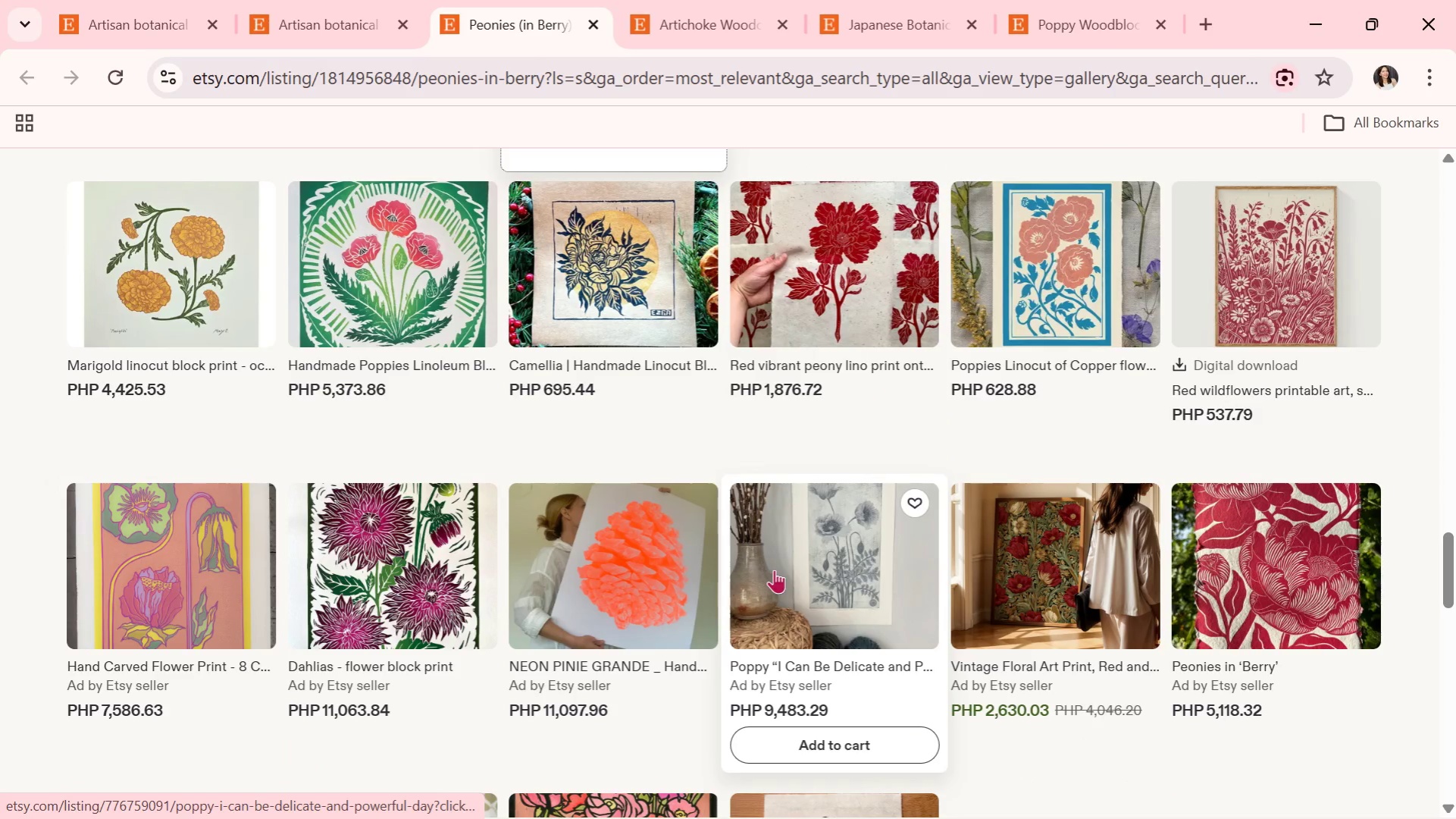 
left_click([778, 570])
 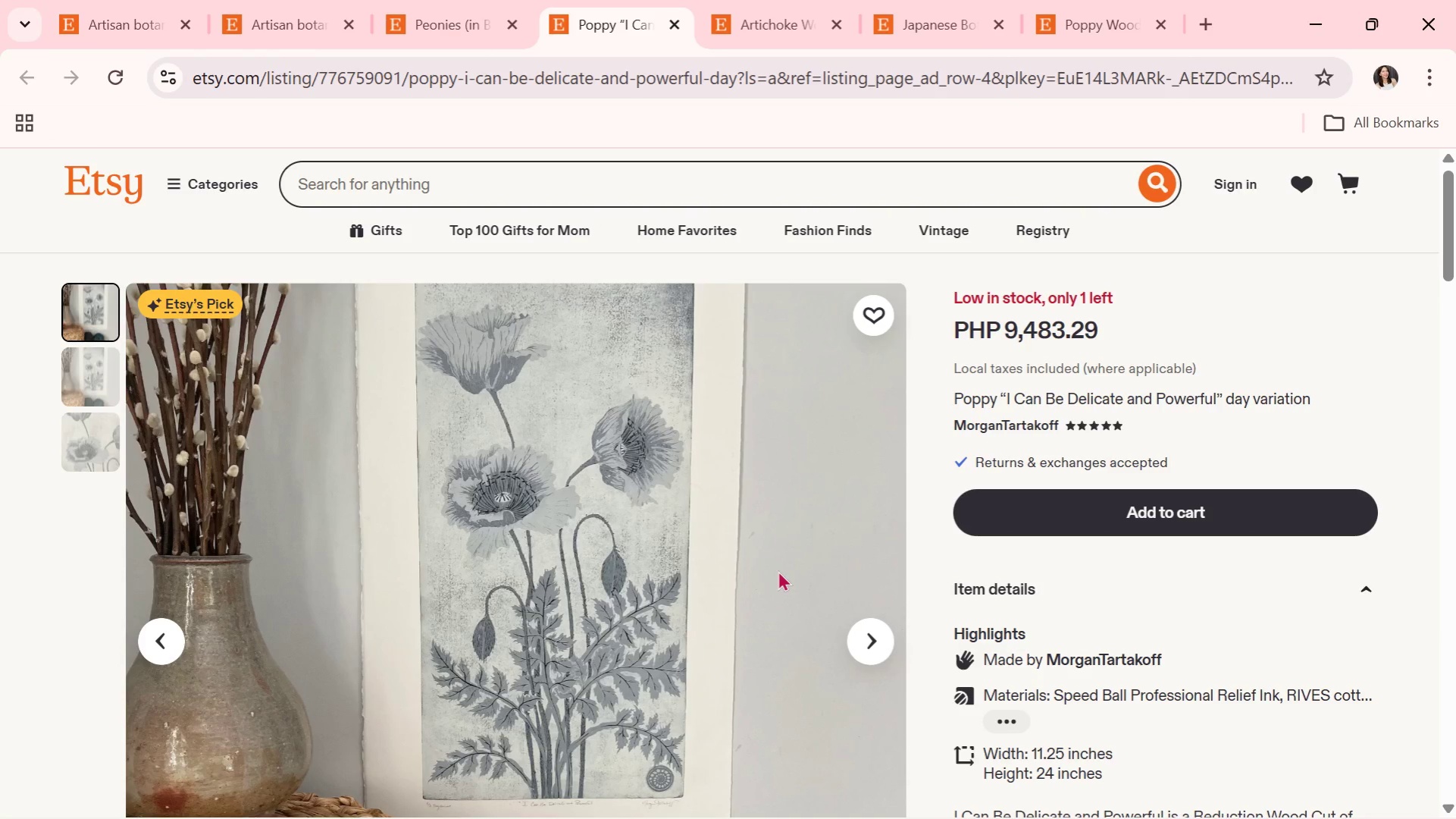 
wait(14.83)
 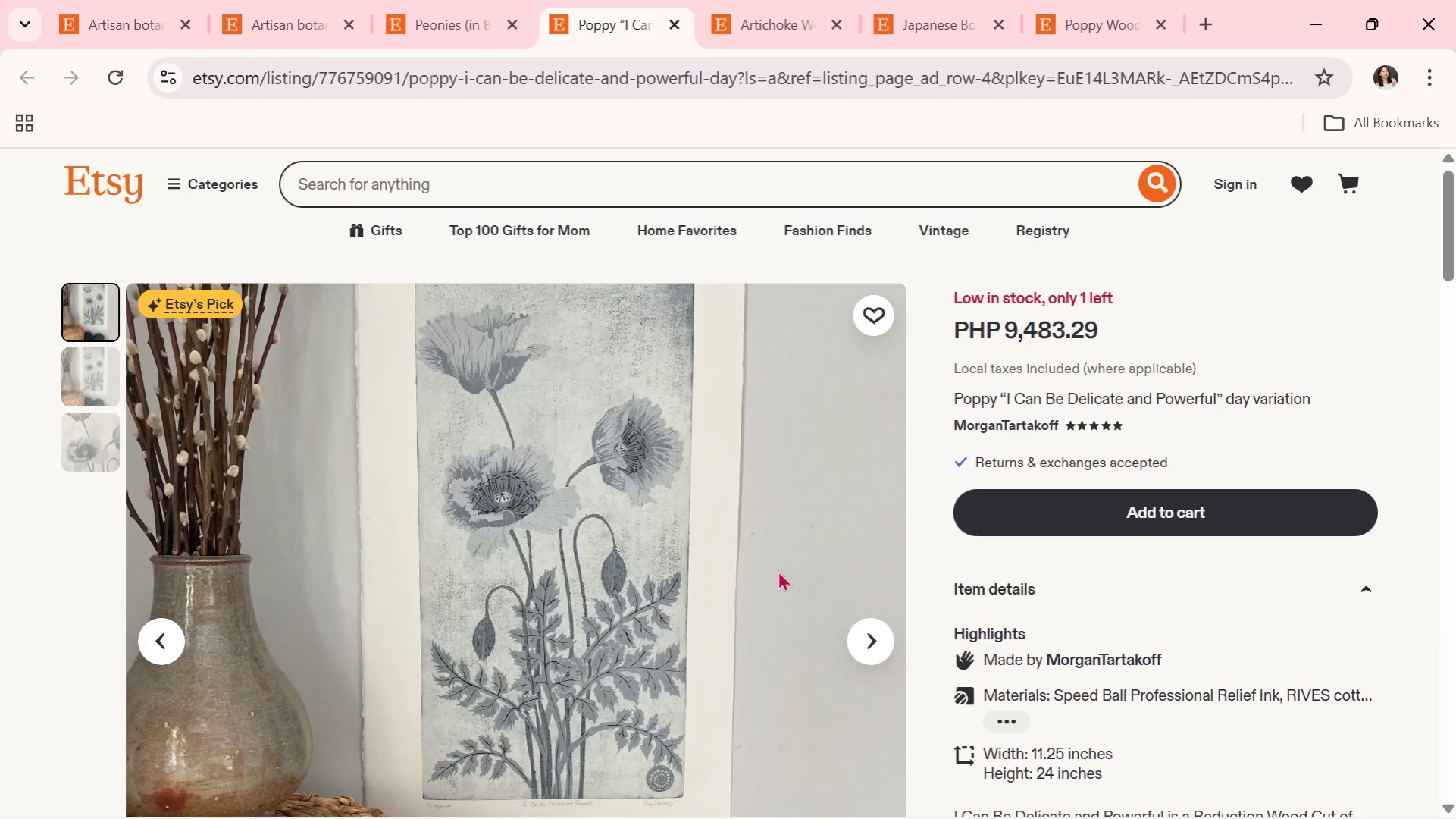 
scroll: coordinate [852, 541], scroll_direction: down, amount: 1.0
 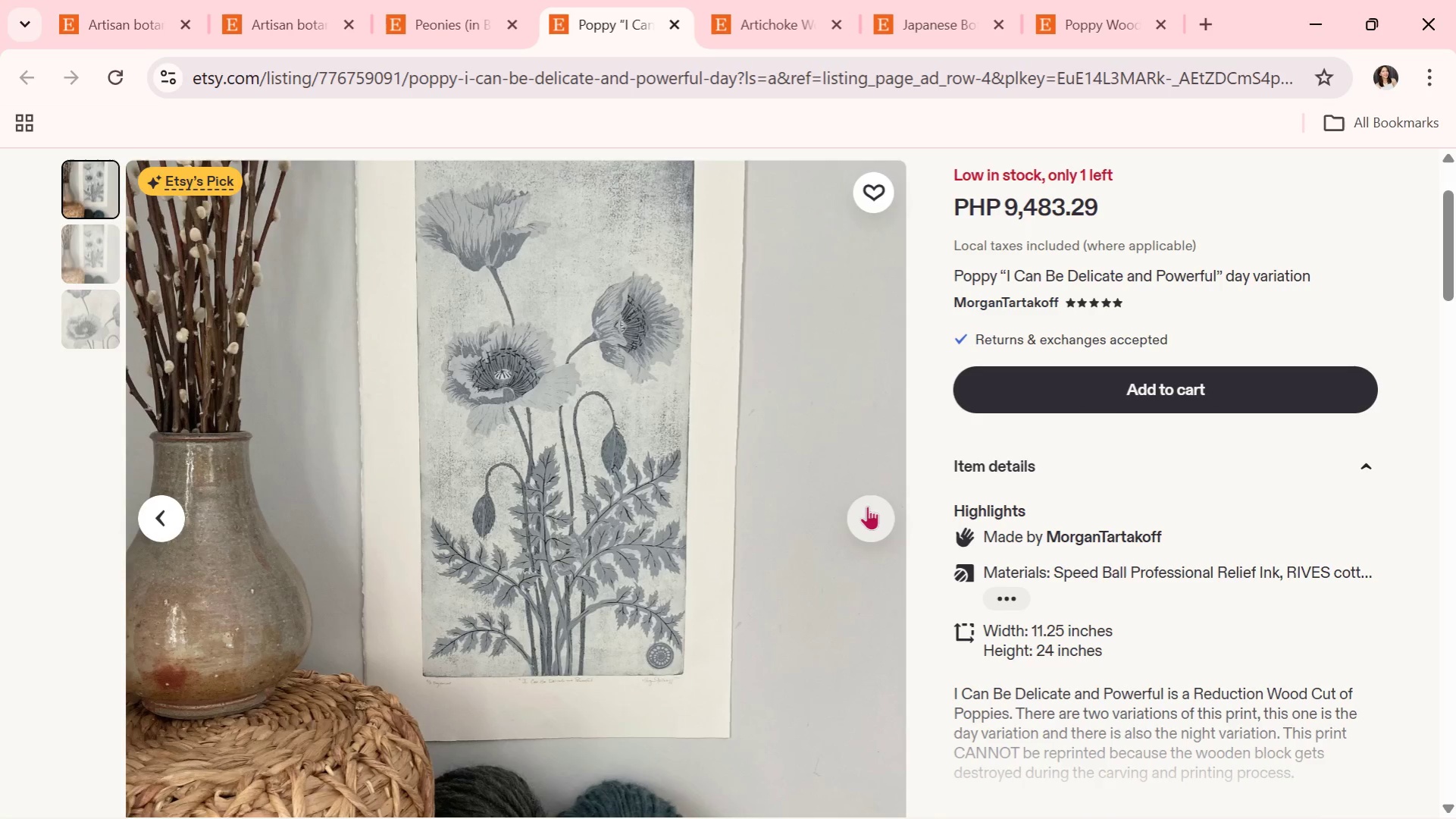 
left_click([868, 510])
 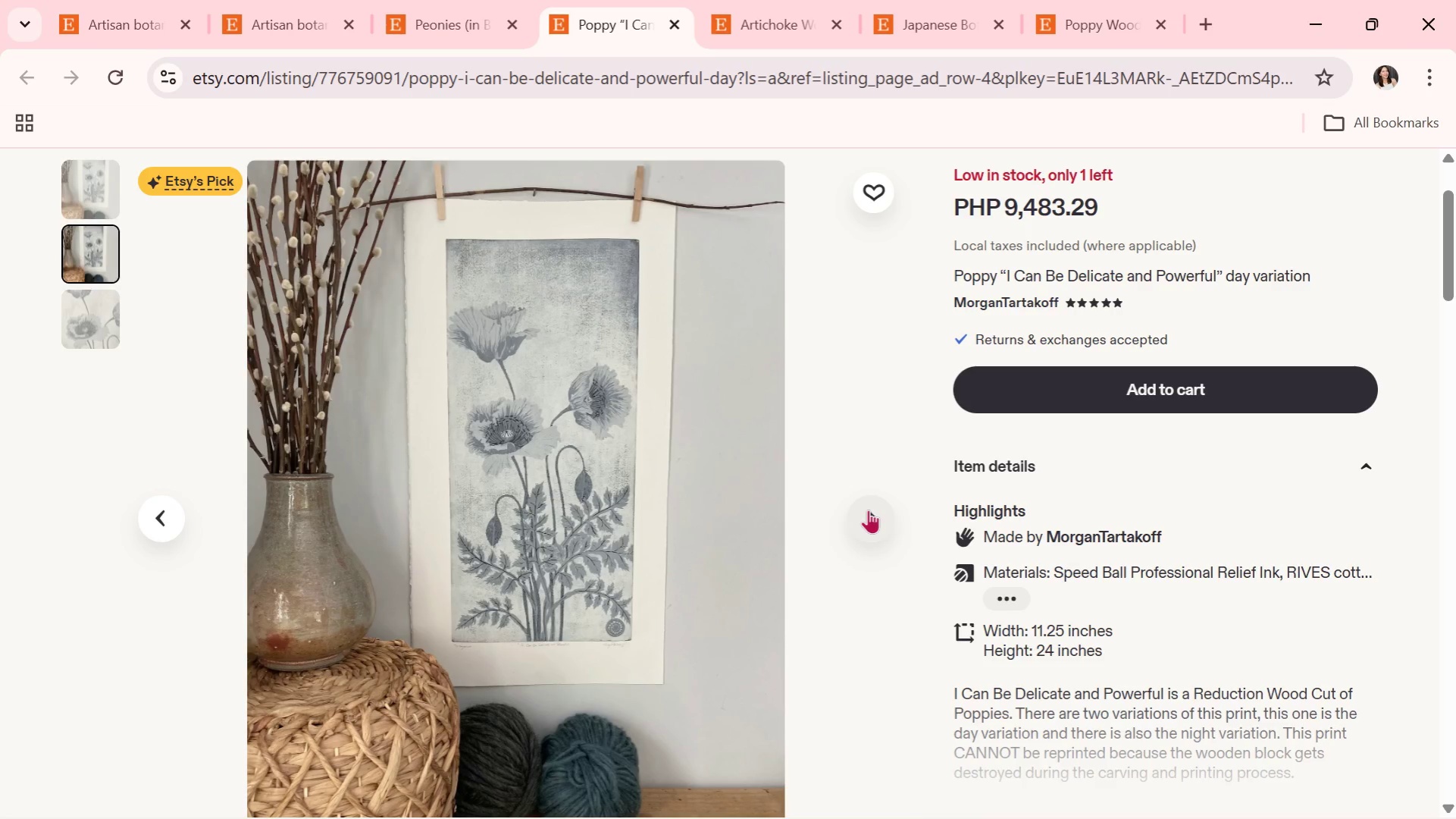 
wait(5.88)
 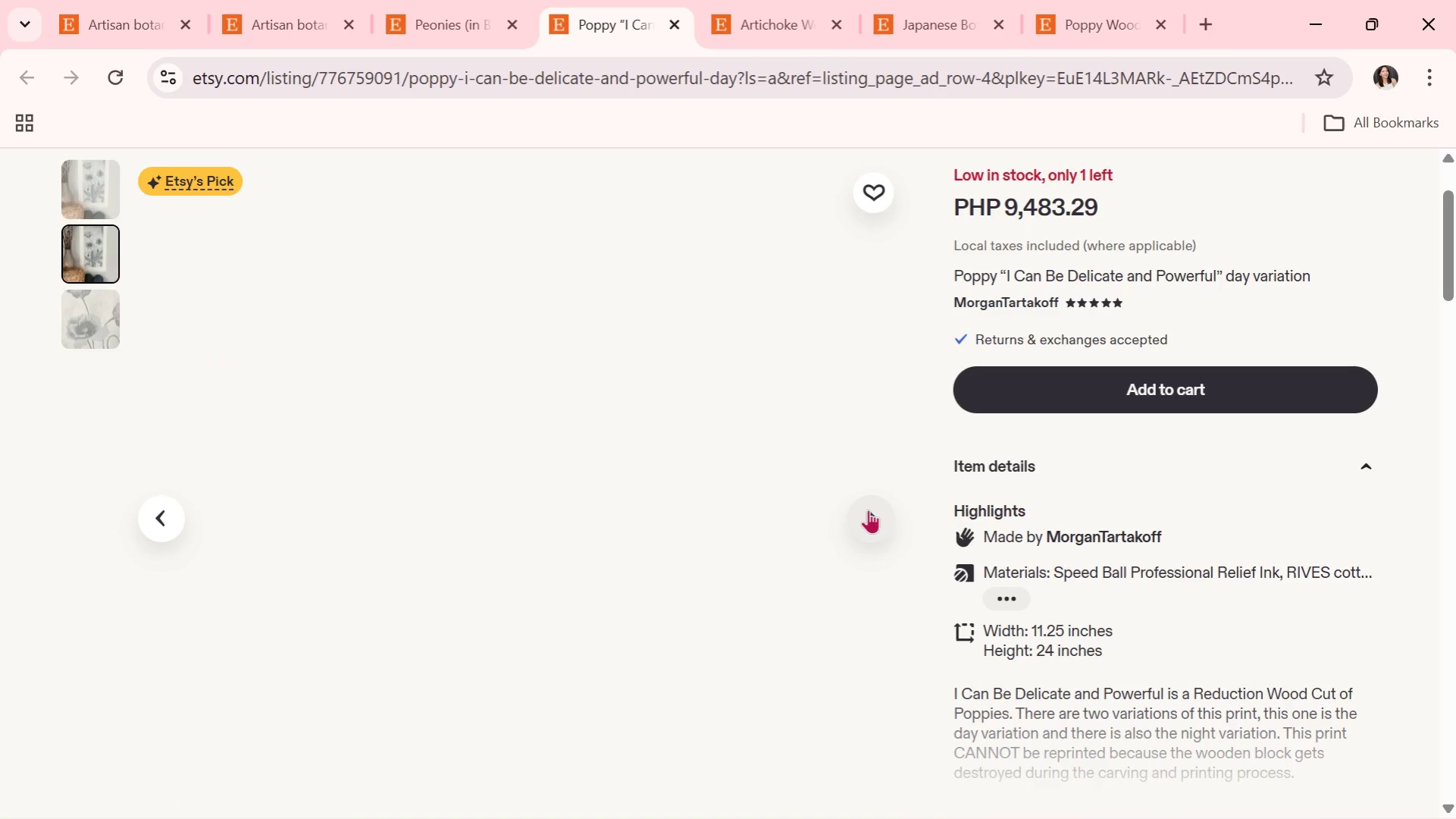 
left_click([868, 510])
 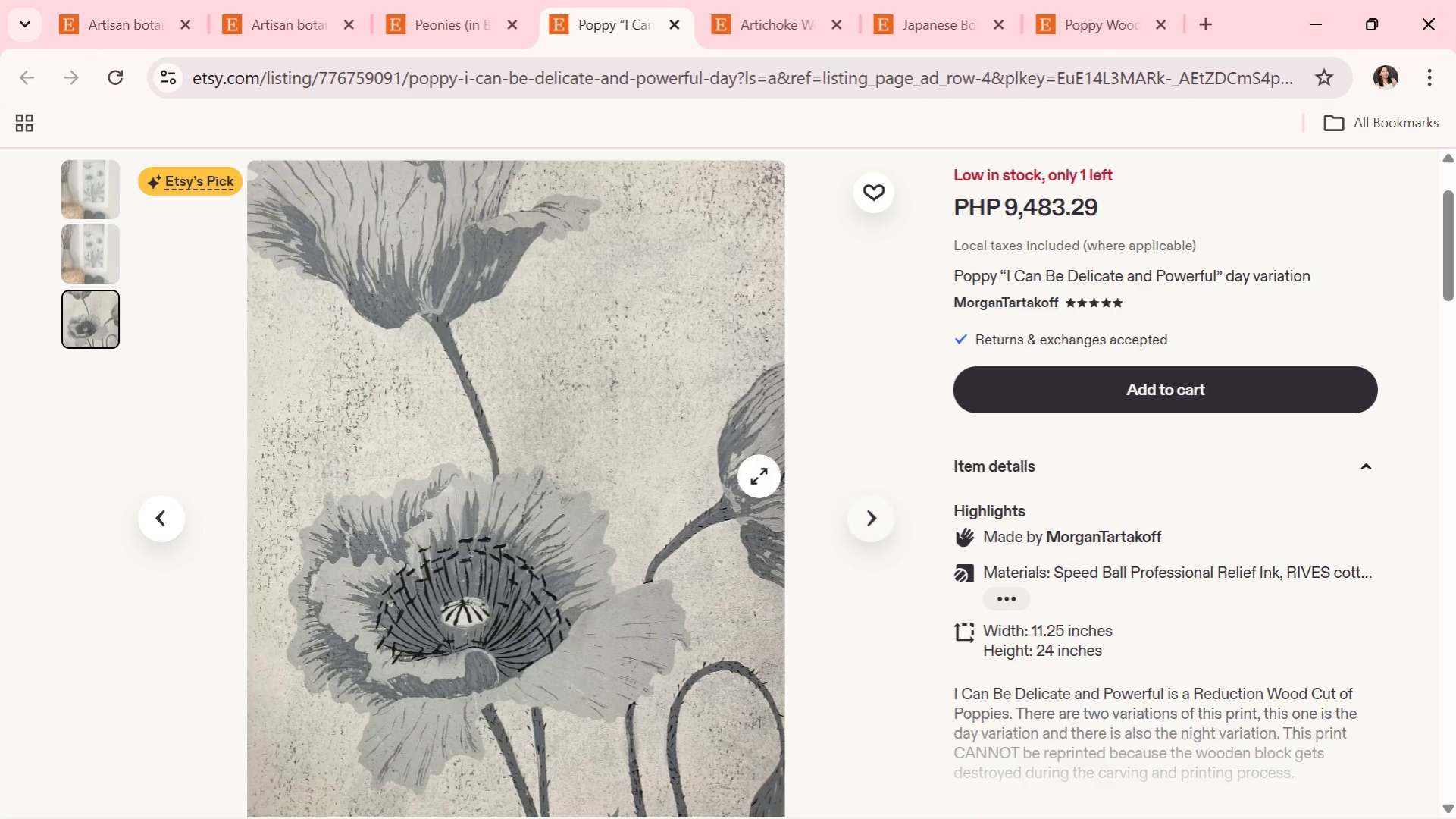 
left_click([423, 8])
 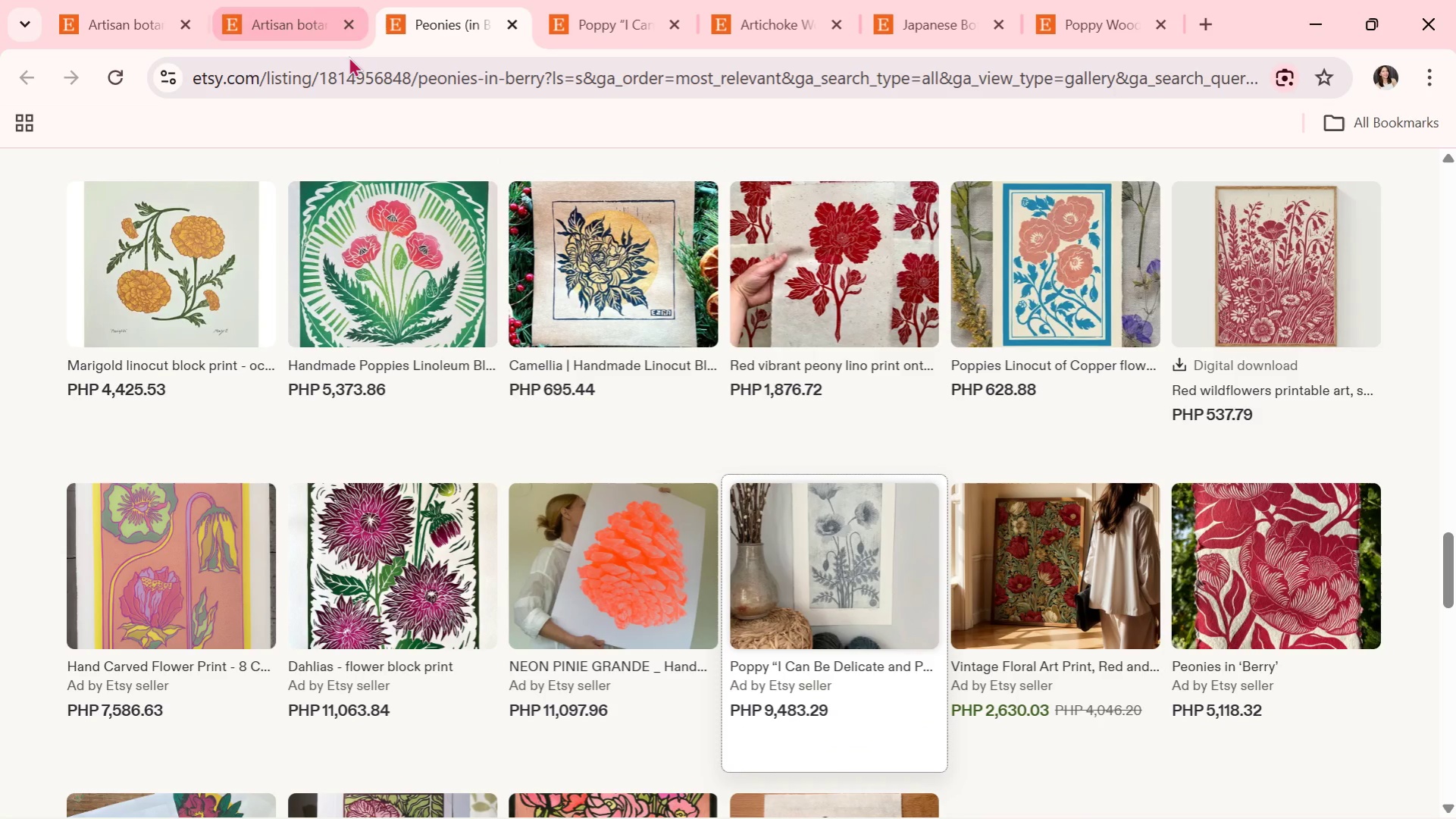 
left_click([310, 12])
 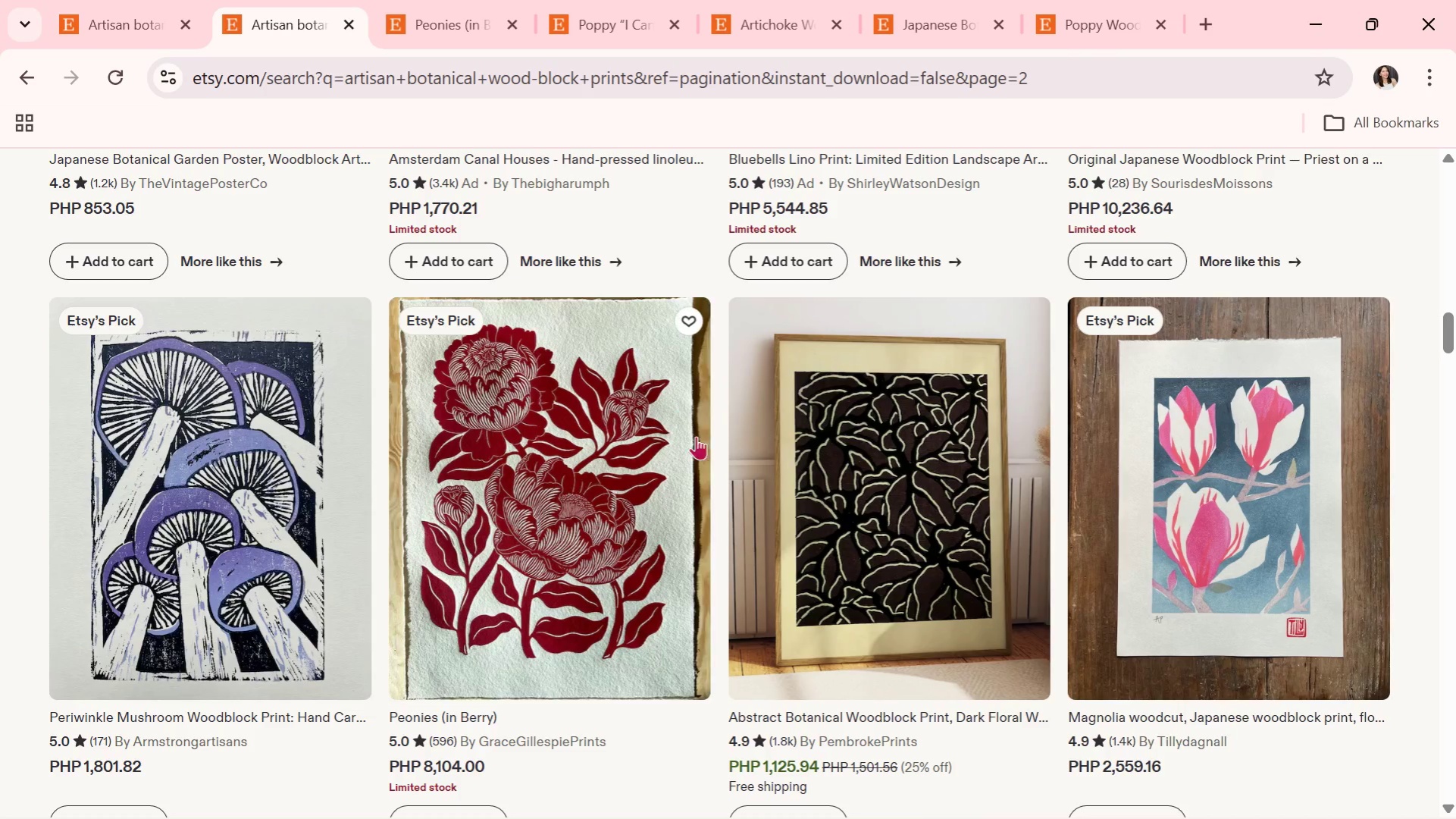 
scroll: coordinate [772, 474], scroll_direction: down, amount: 7.0
 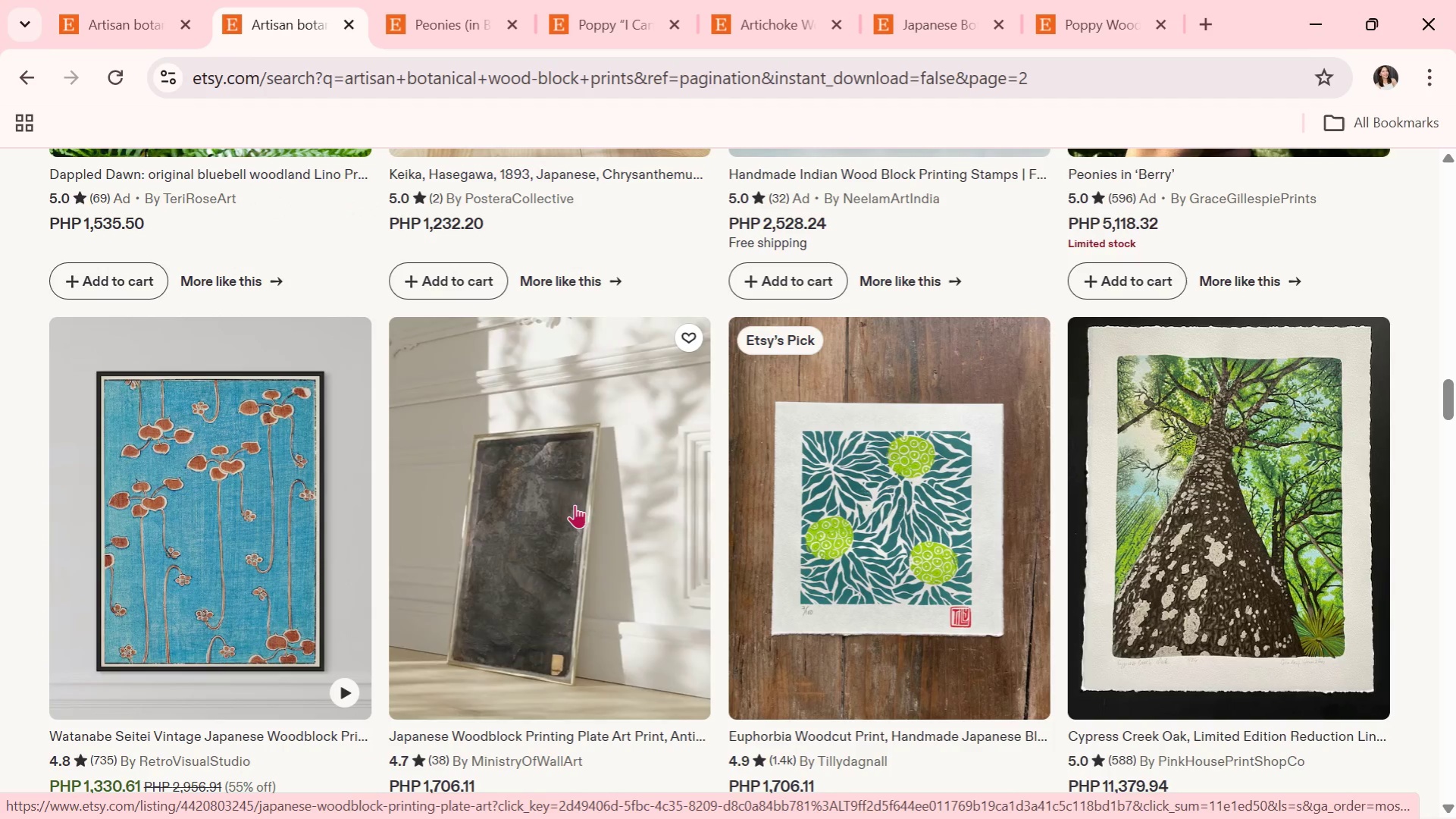 
left_click([575, 504])
 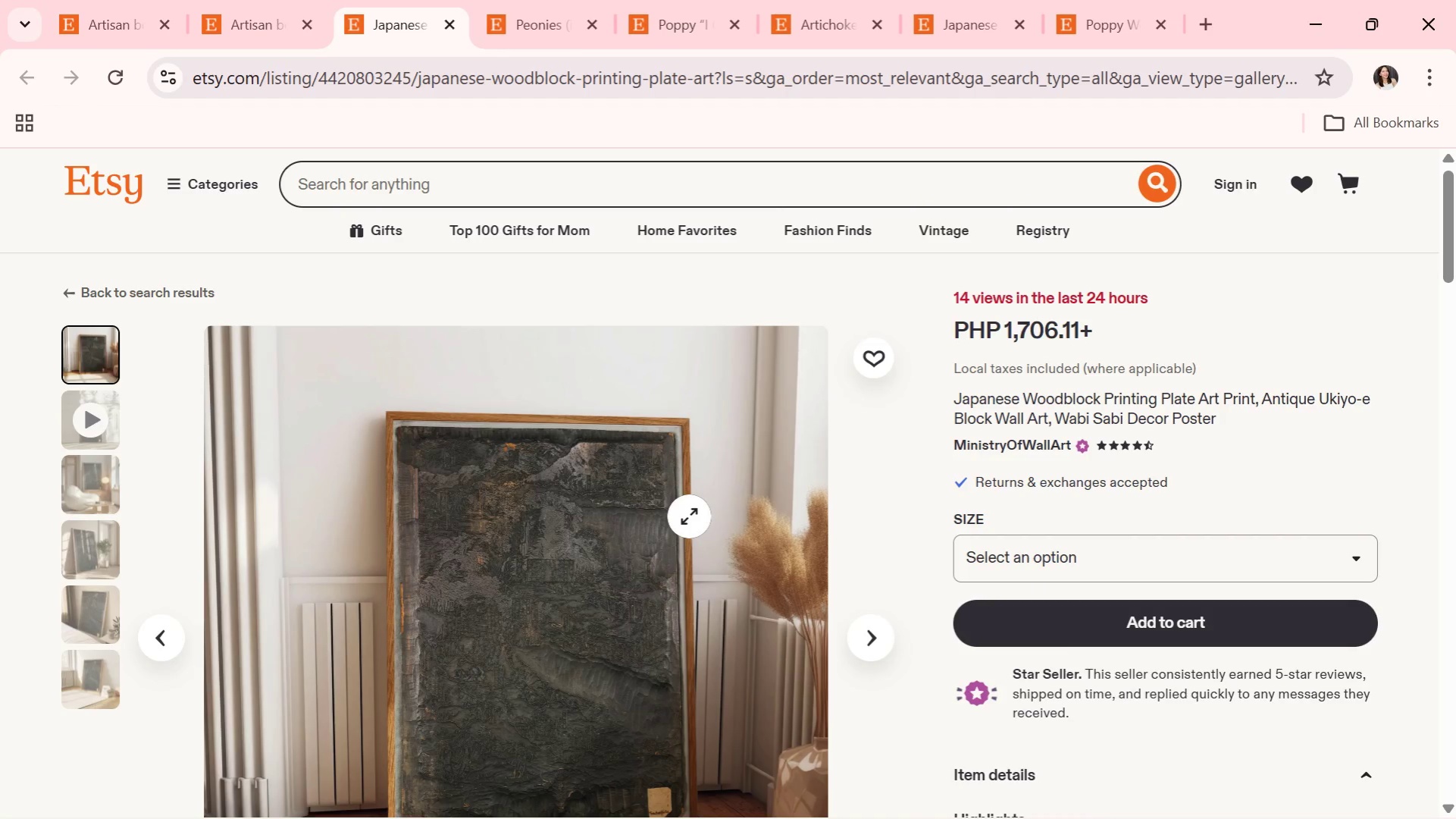 
wait(10.8)
 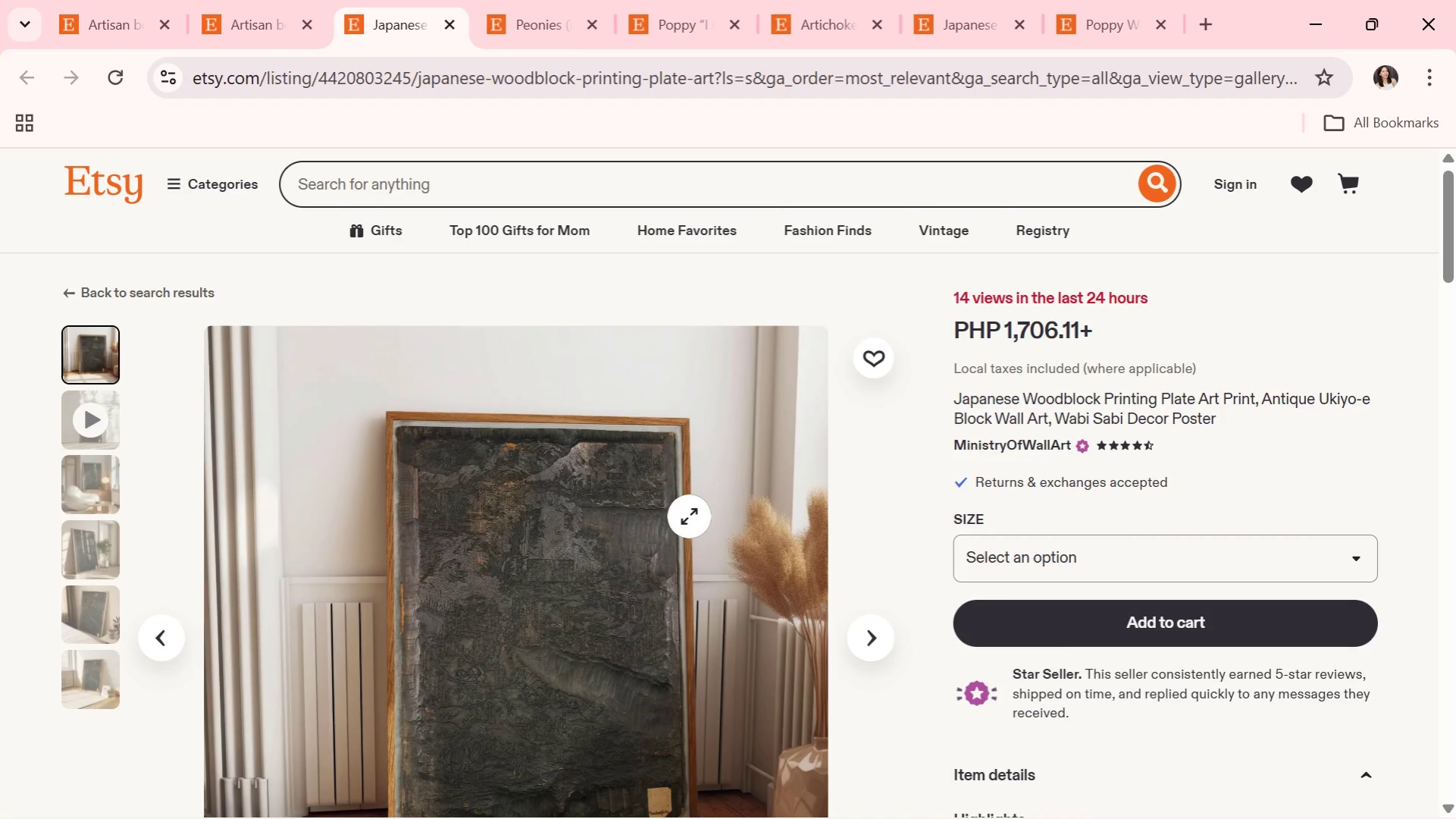 
scroll: coordinate [766, 541], scroll_direction: down, amount: 1.0
 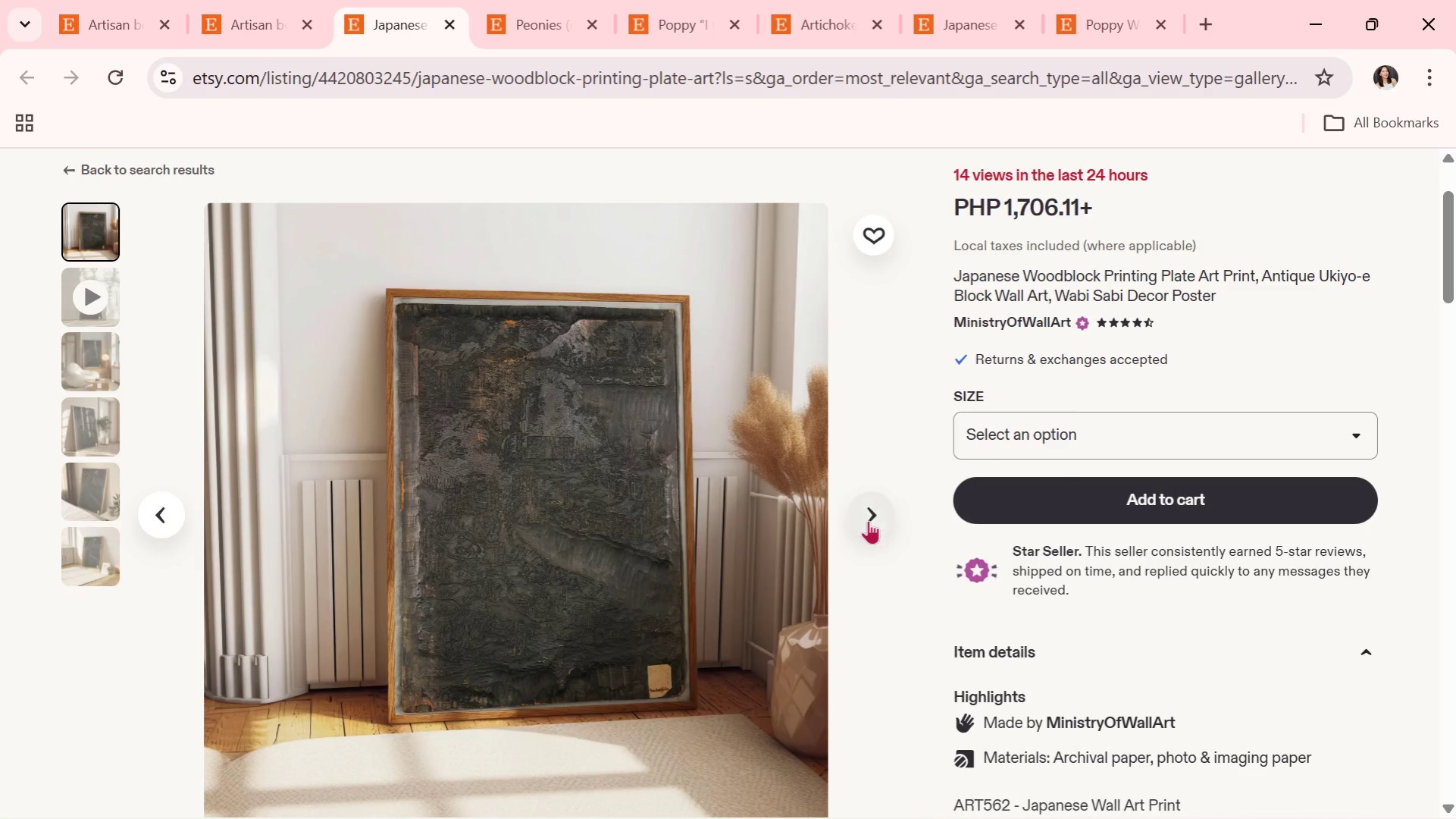 
left_click([868, 520])
 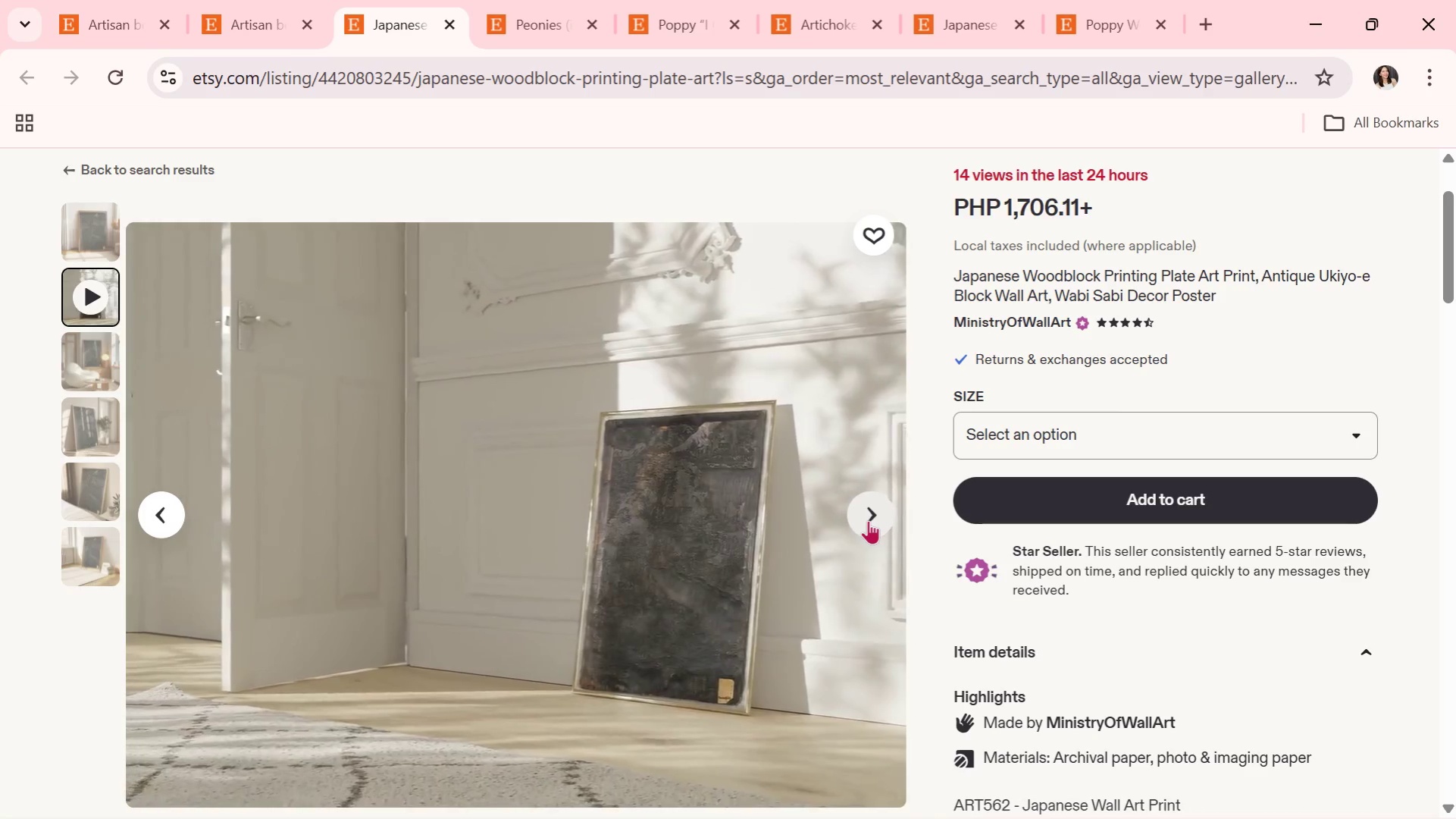 
wait(9.45)
 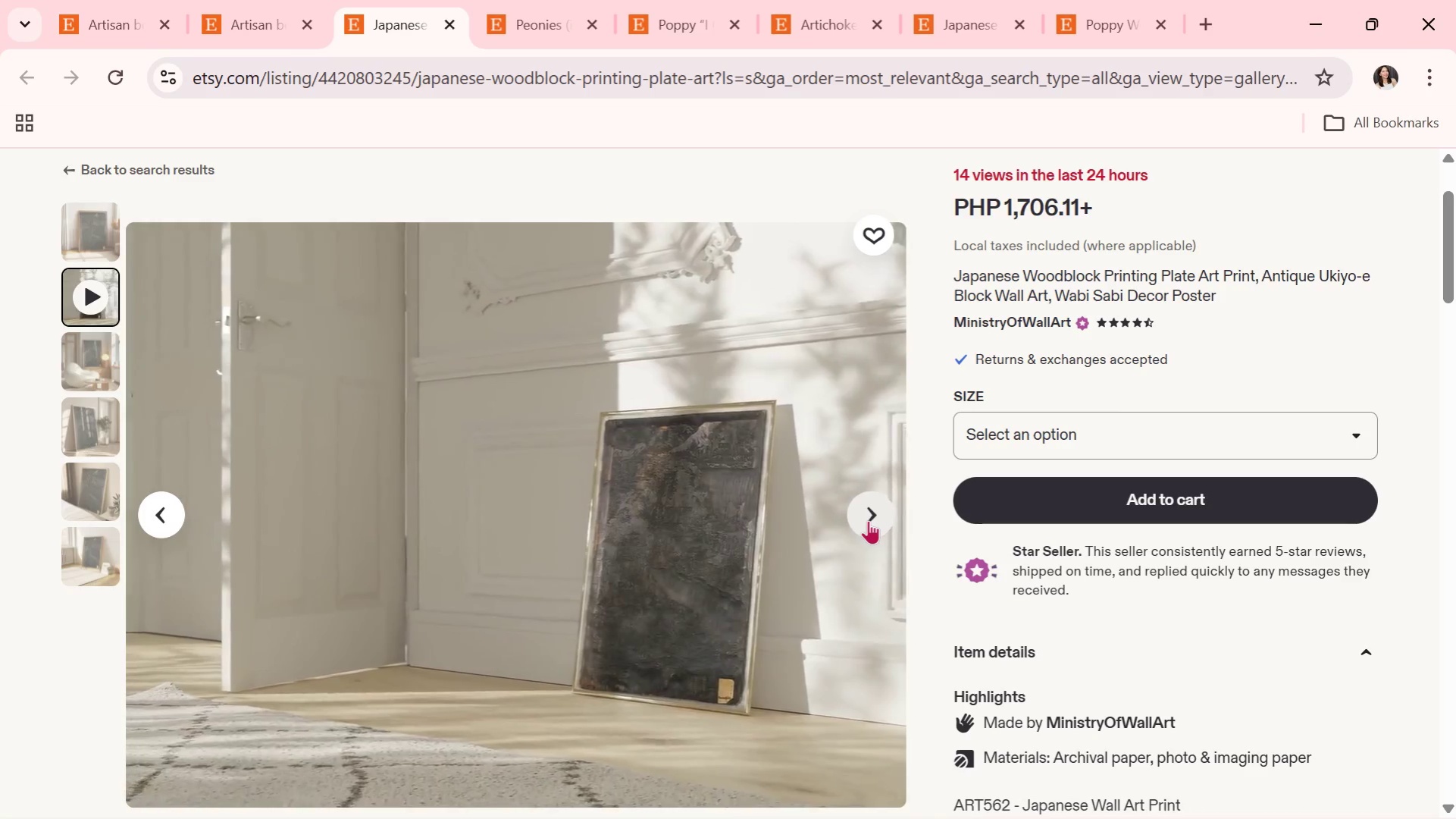 
left_click([868, 520])
 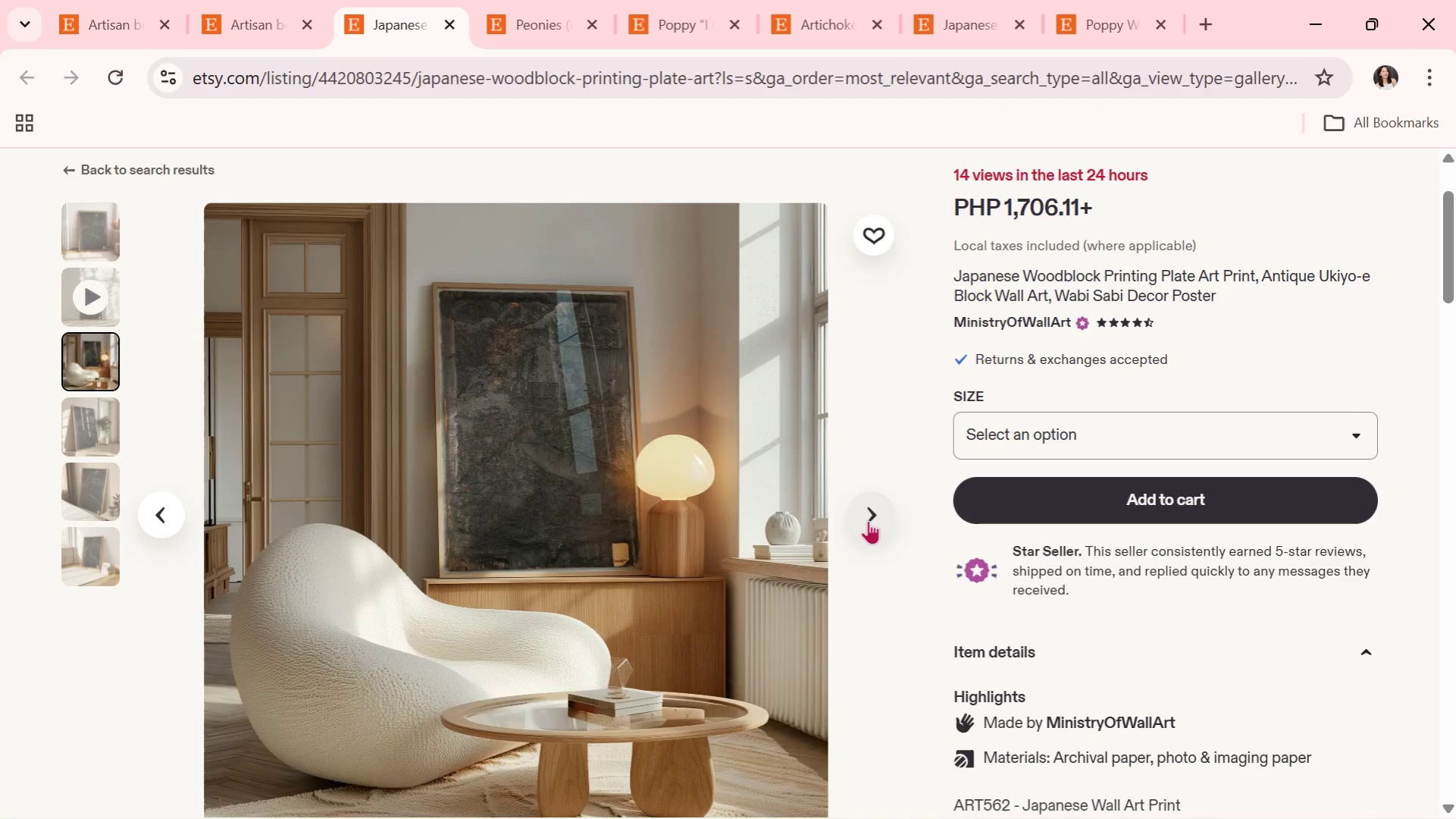 
wait(11.84)
 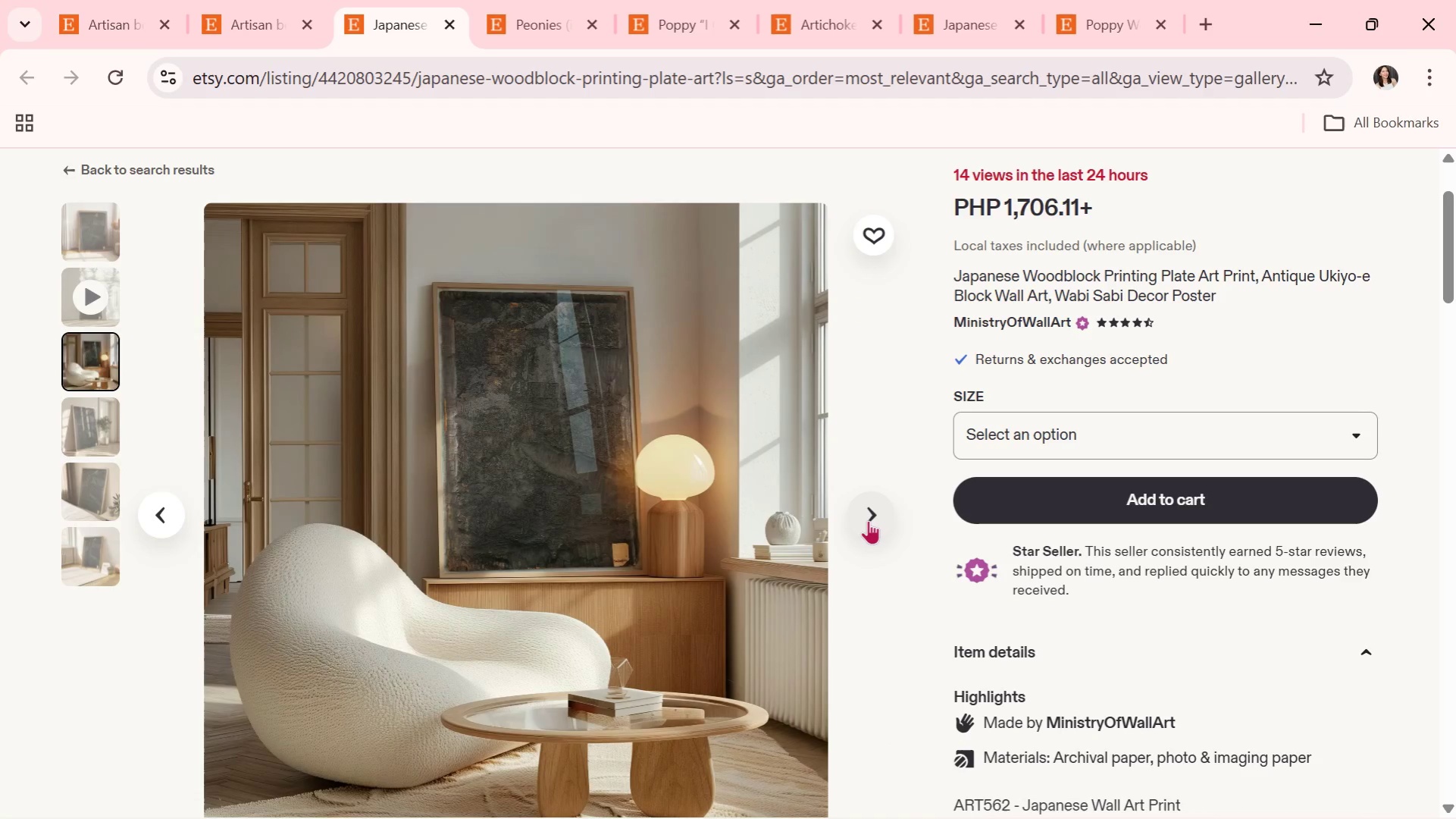 
left_click([868, 520])
 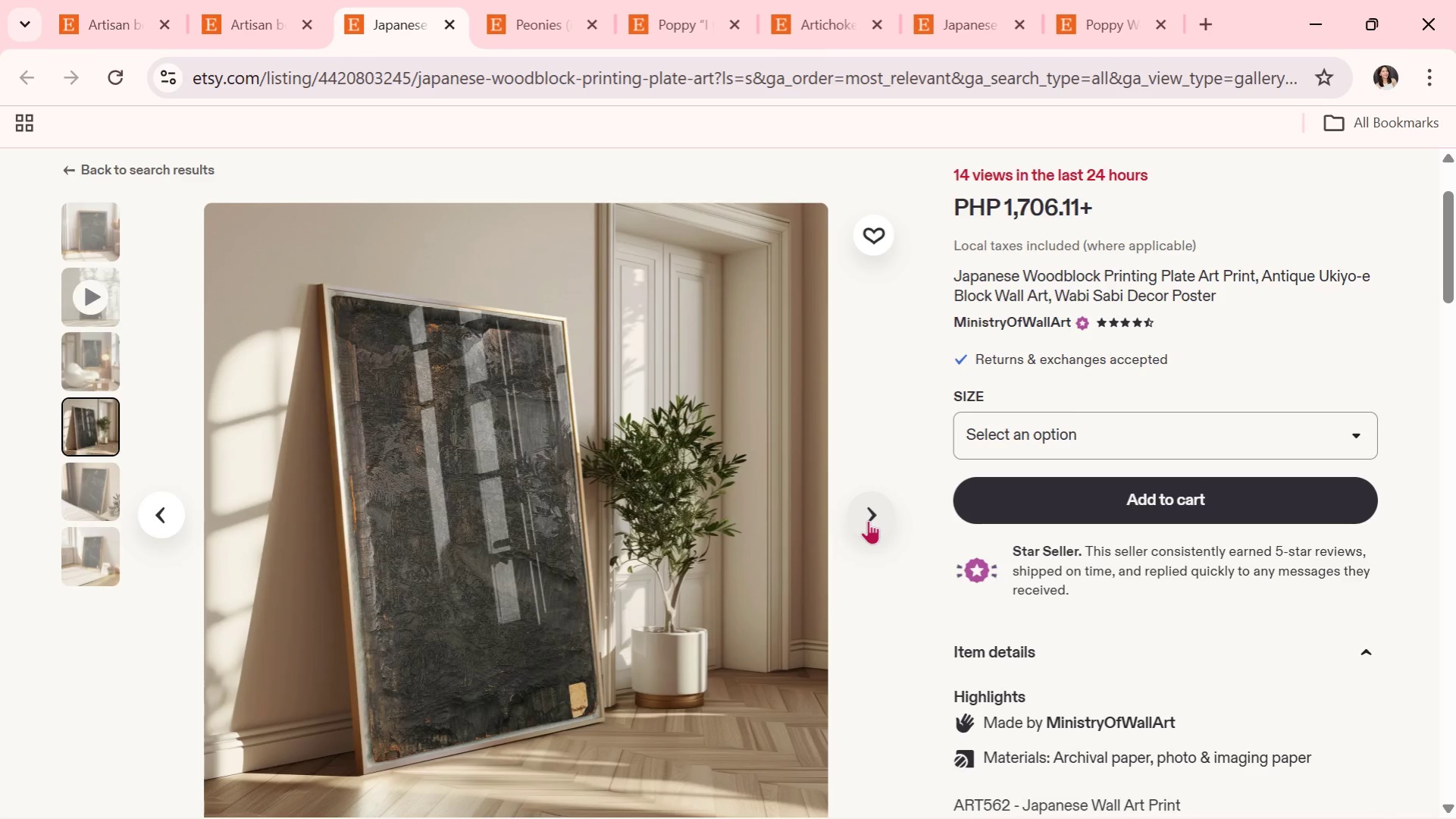 
wait(10.34)
 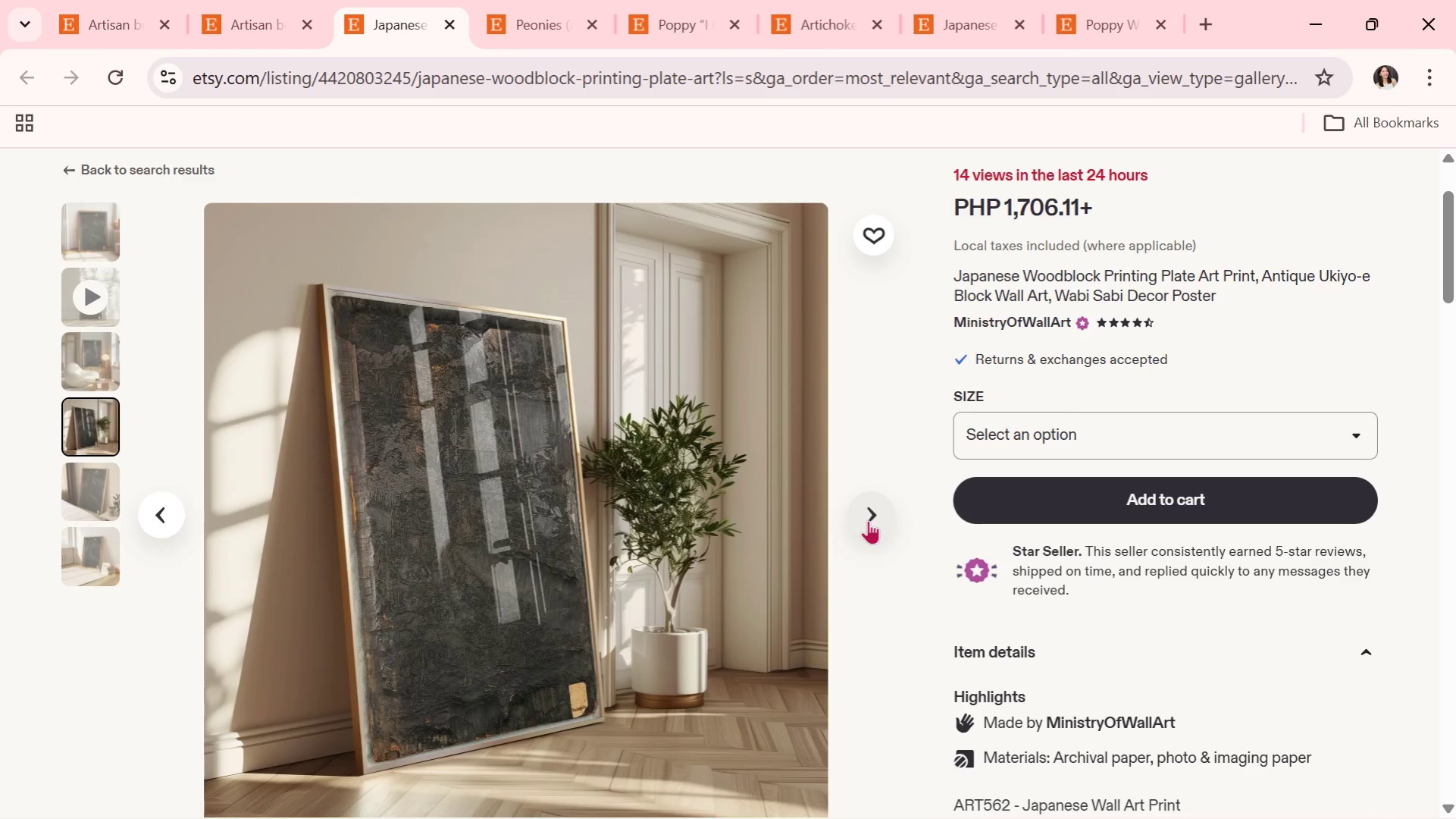 
left_click([868, 520])
 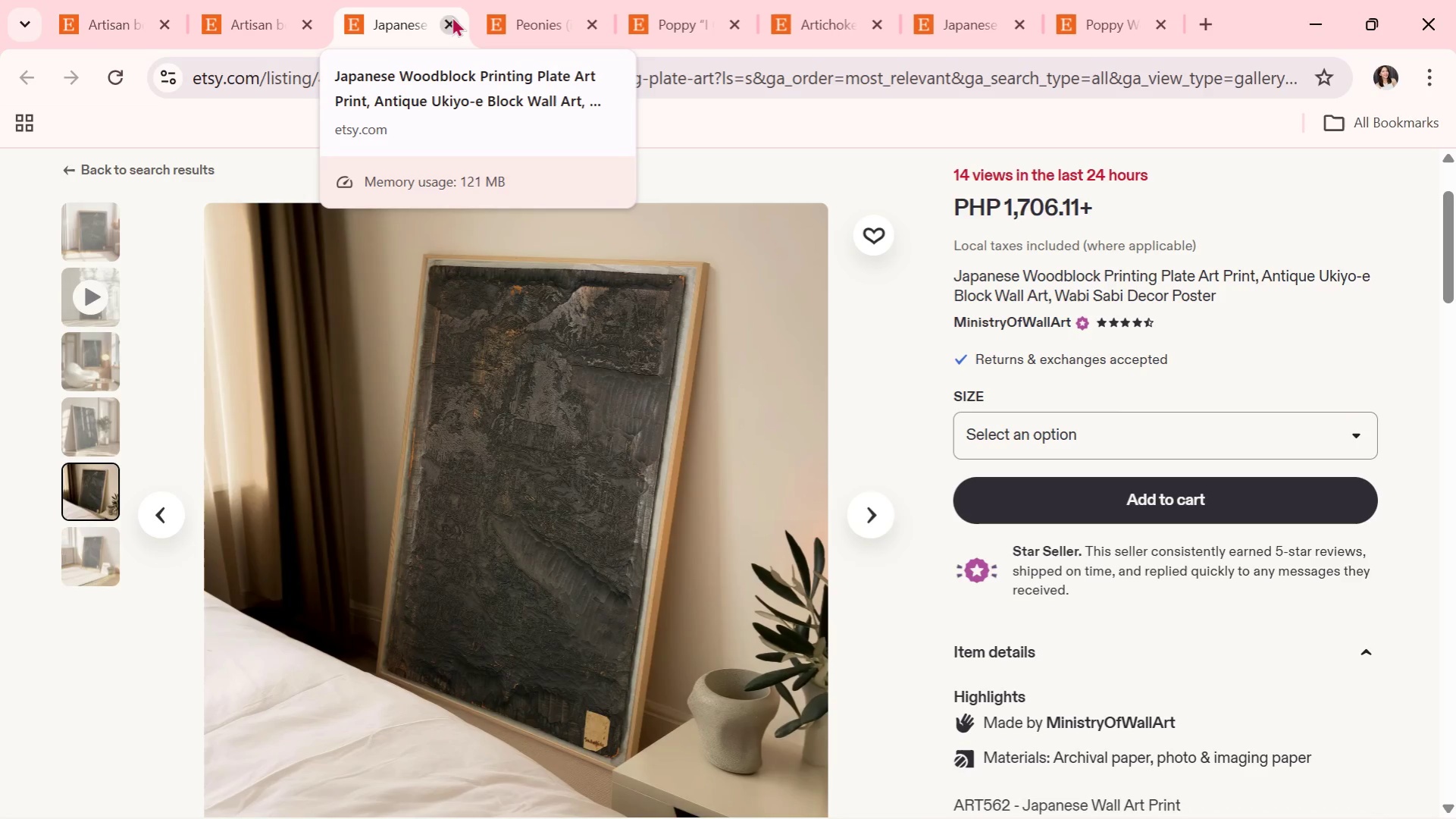 
left_click([452, 16])
 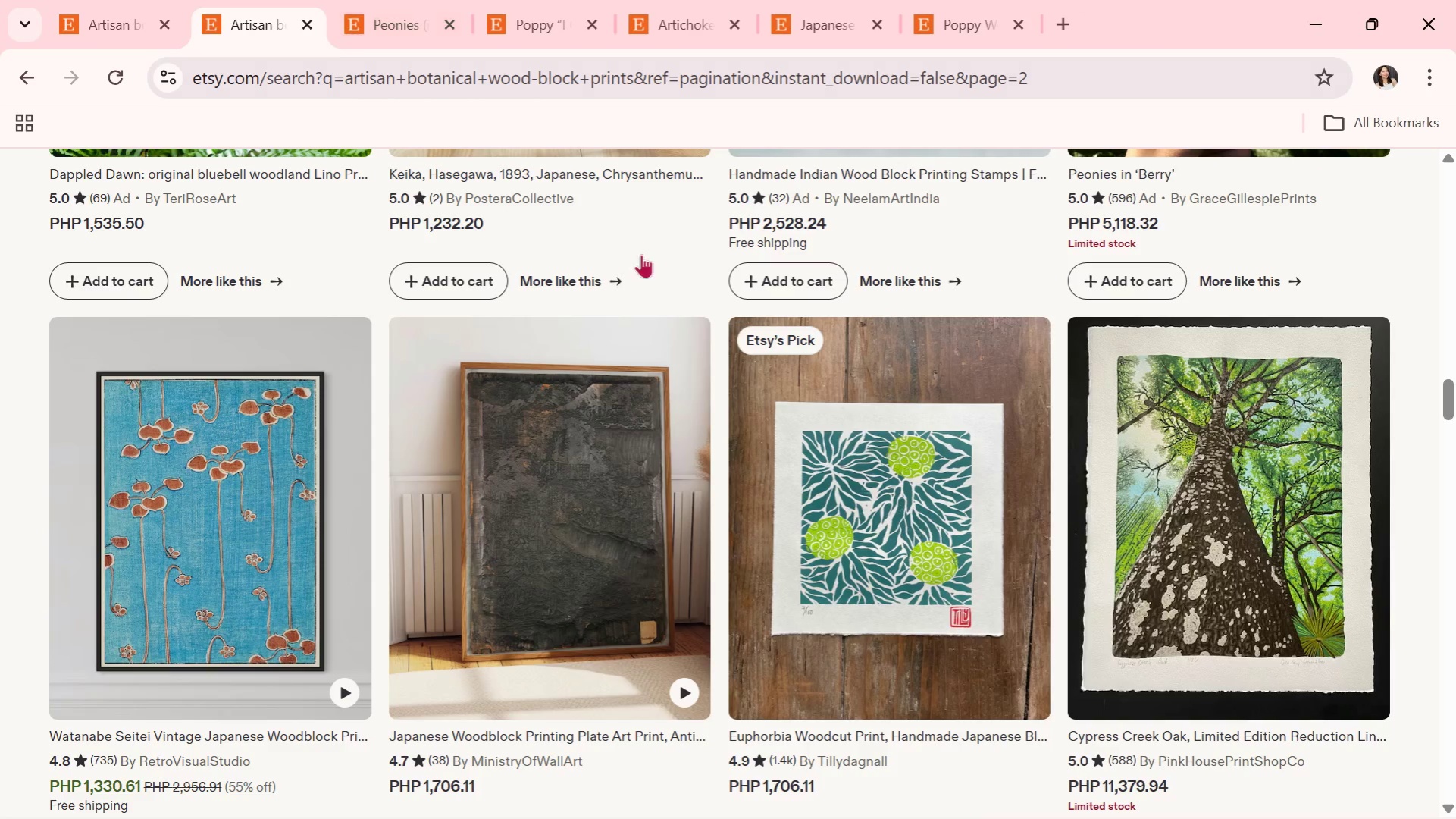 
scroll: coordinate [933, 412], scroll_direction: down, amount: 10.0
 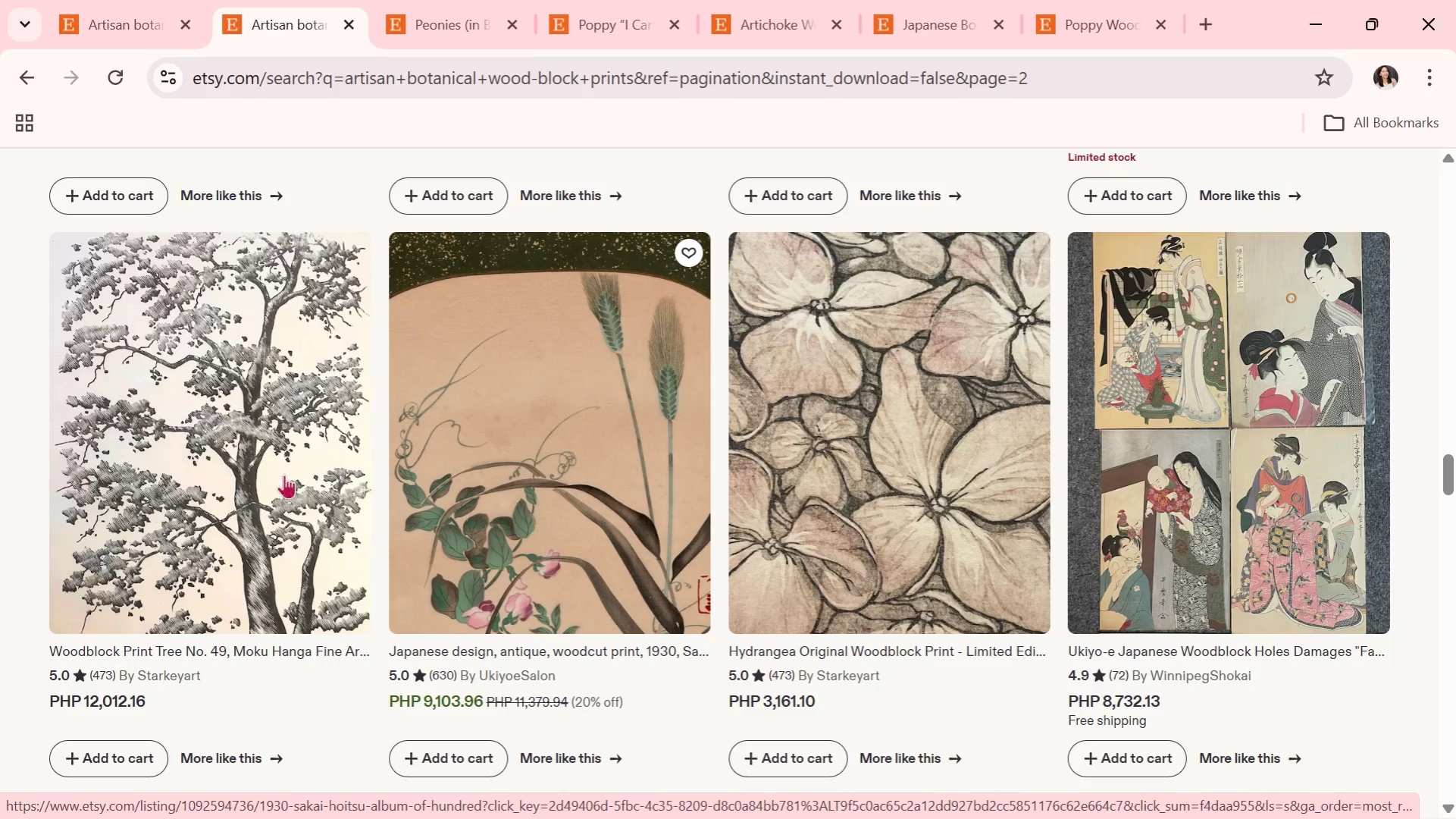 
left_click([233, 475])
 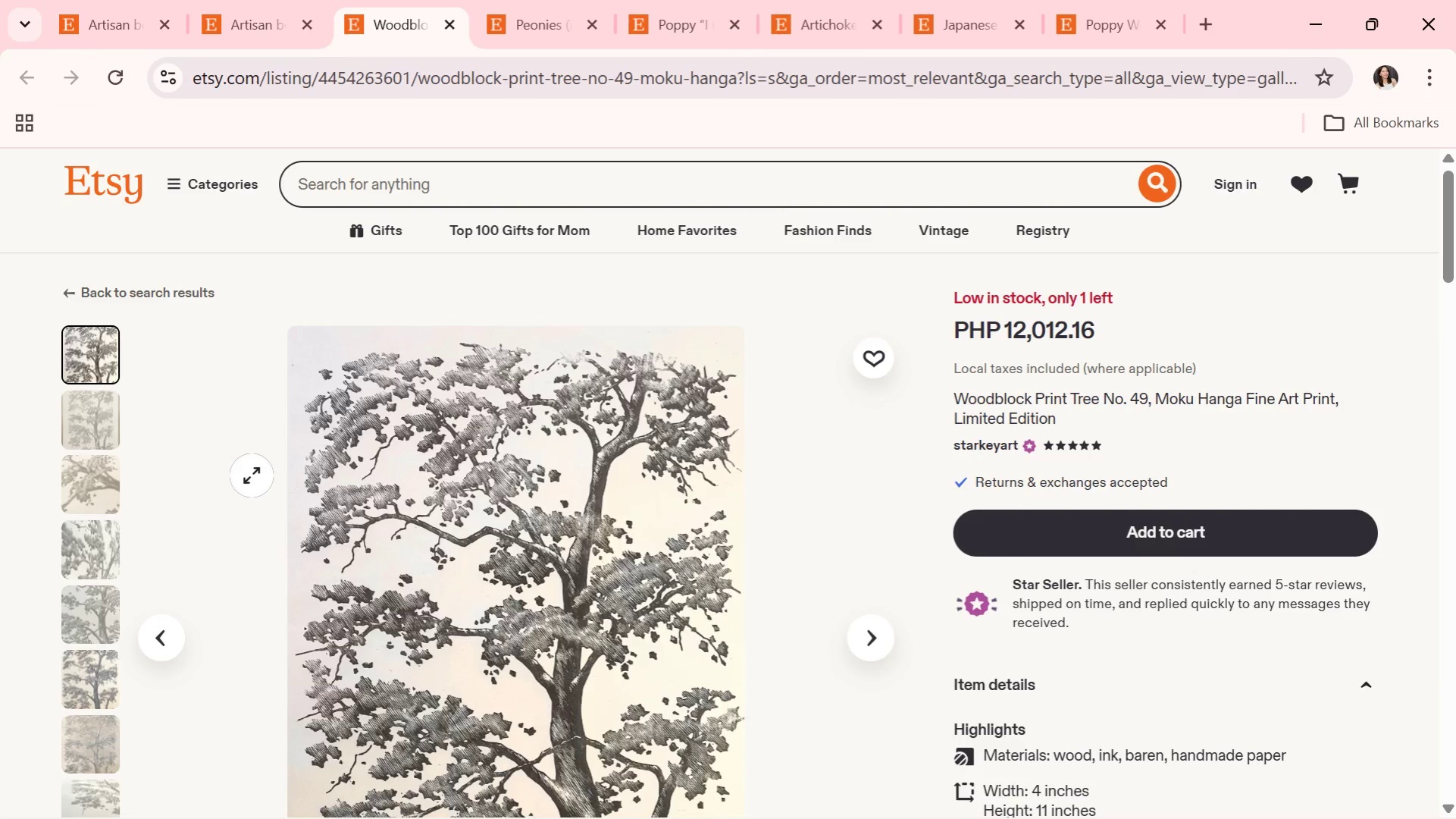 
wait(7.01)
 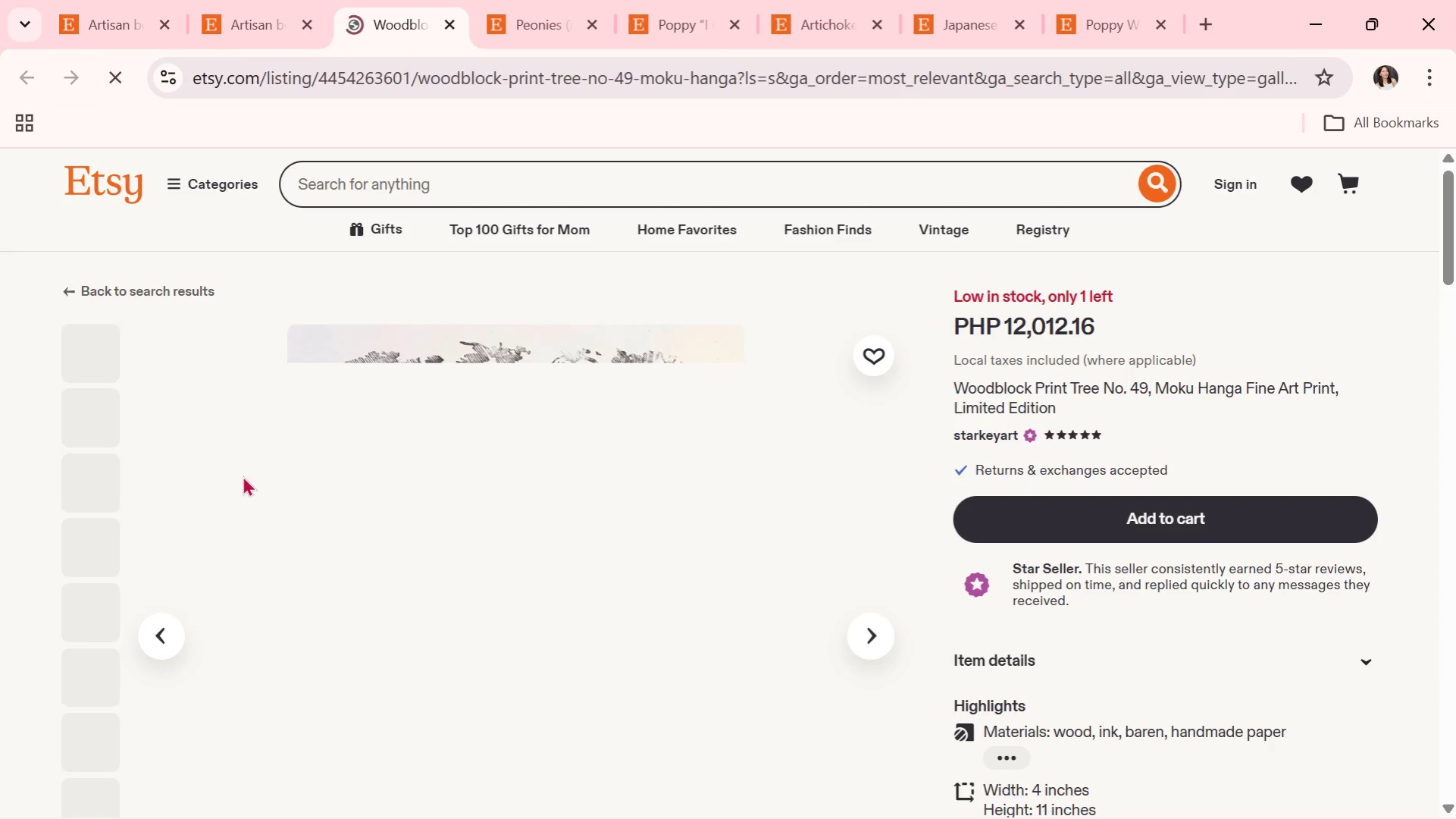 
scroll: coordinate [350, 498], scroll_direction: down, amount: 1.0
 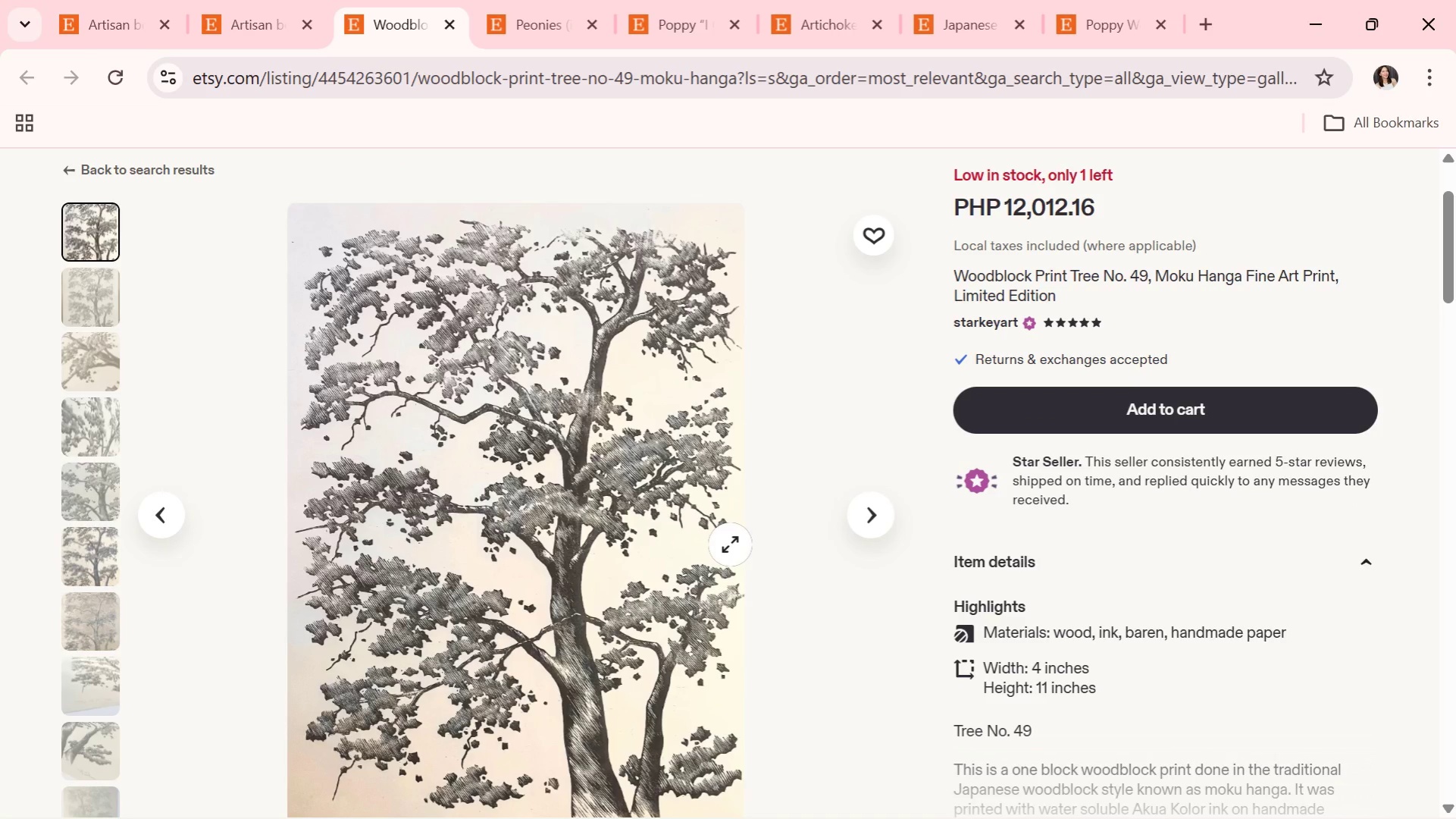 
wait(8.93)
 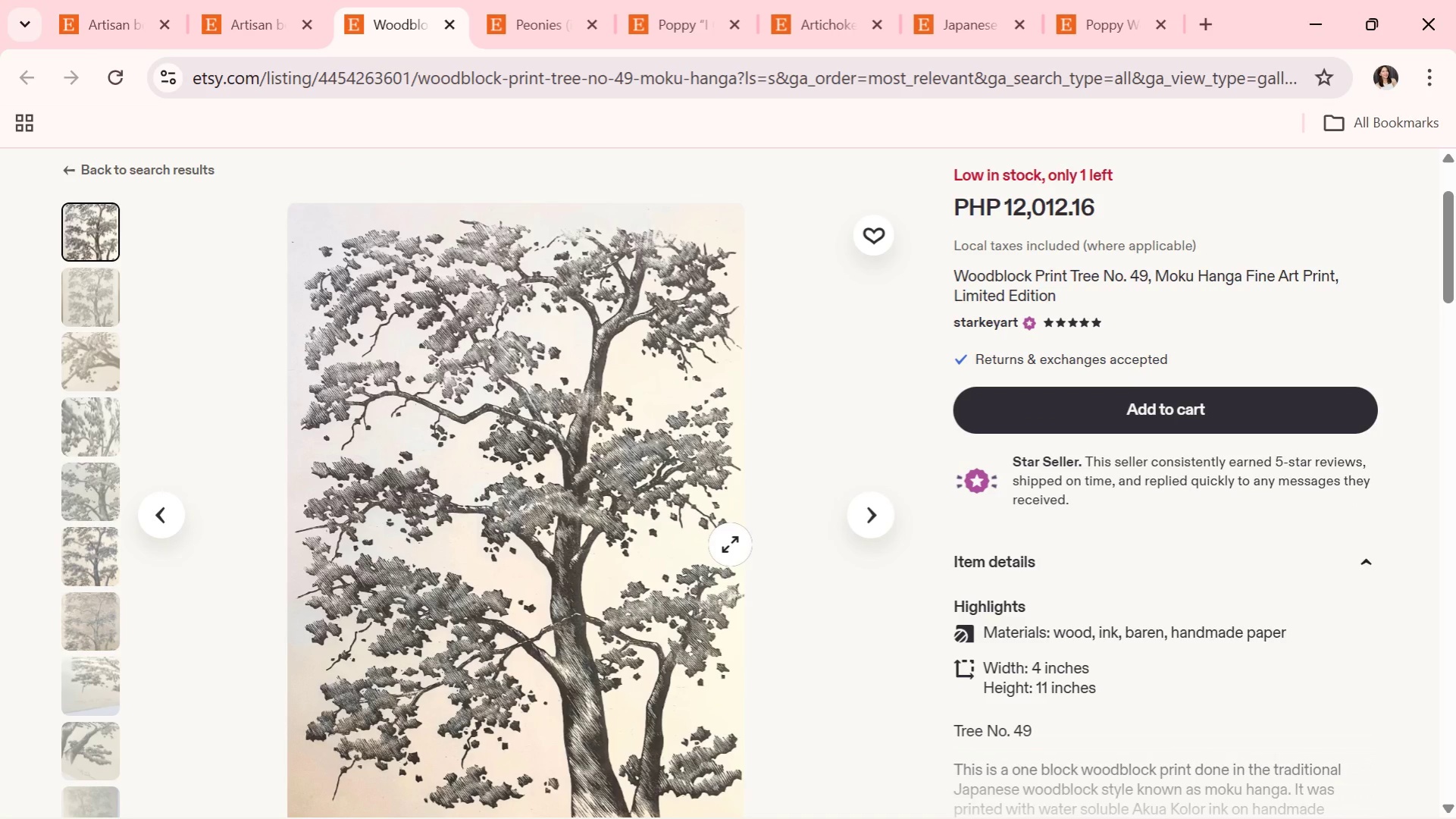 
left_click([877, 526])
 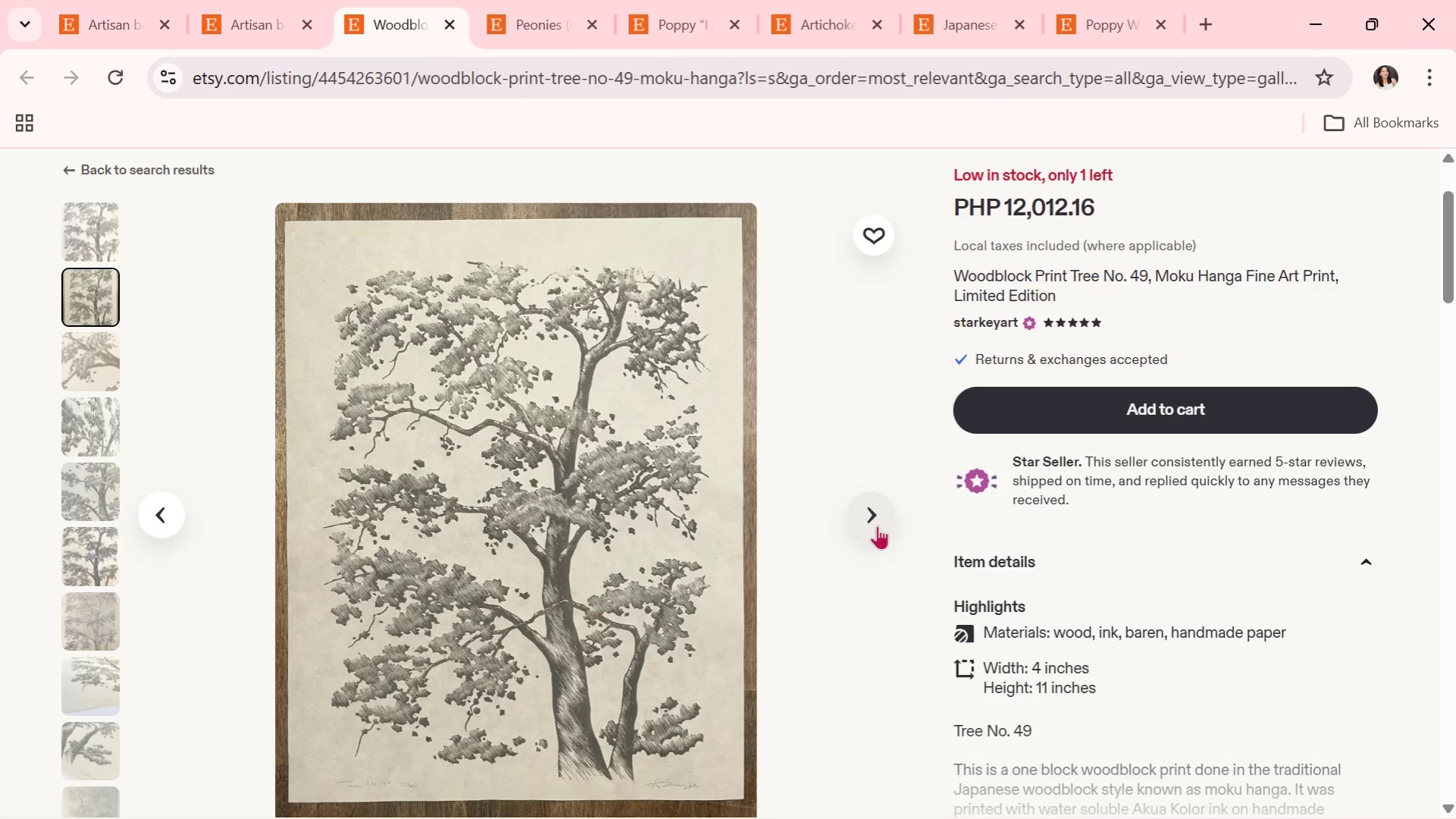 
left_click([877, 526])
 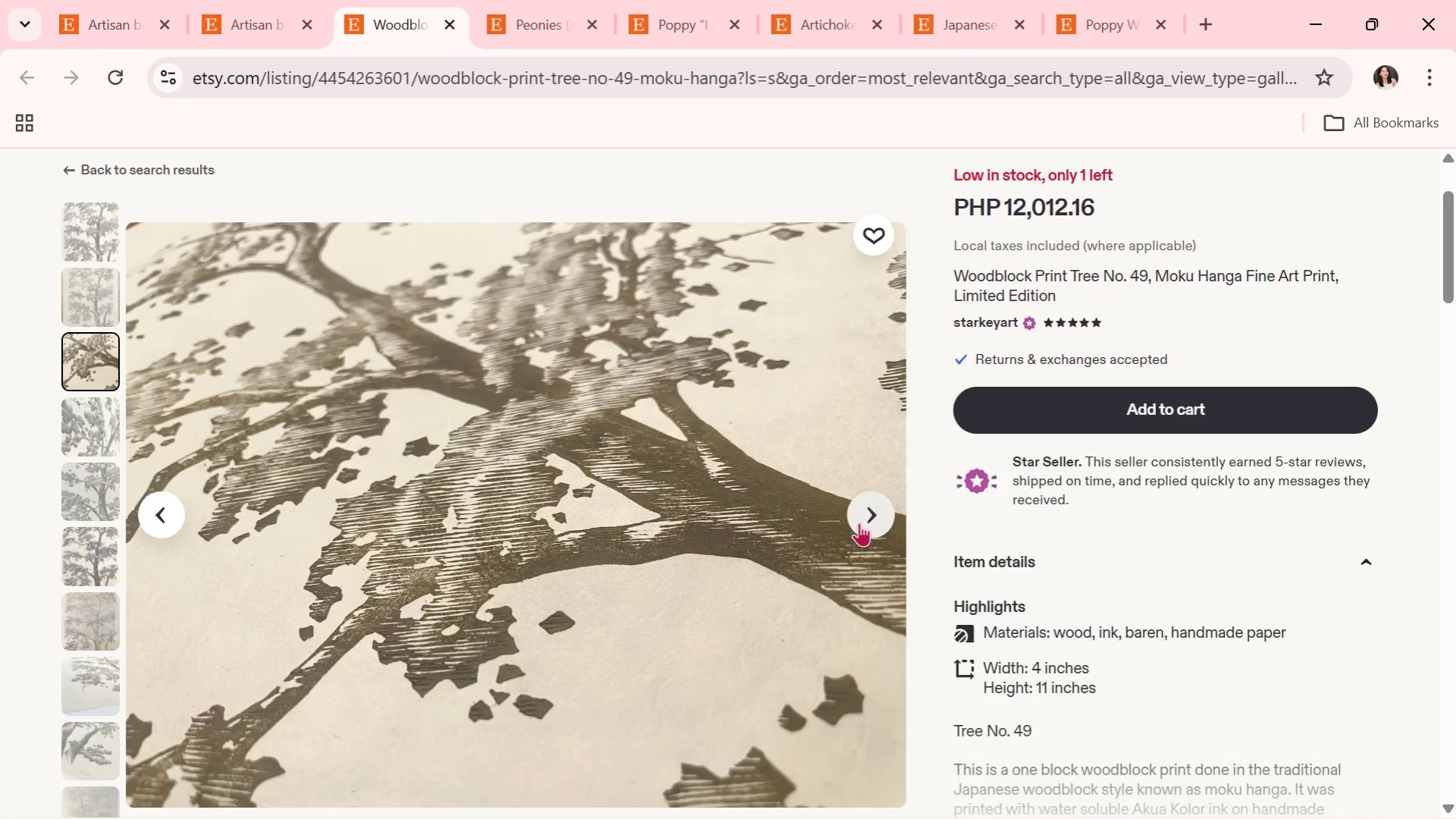 
left_click([859, 522])
 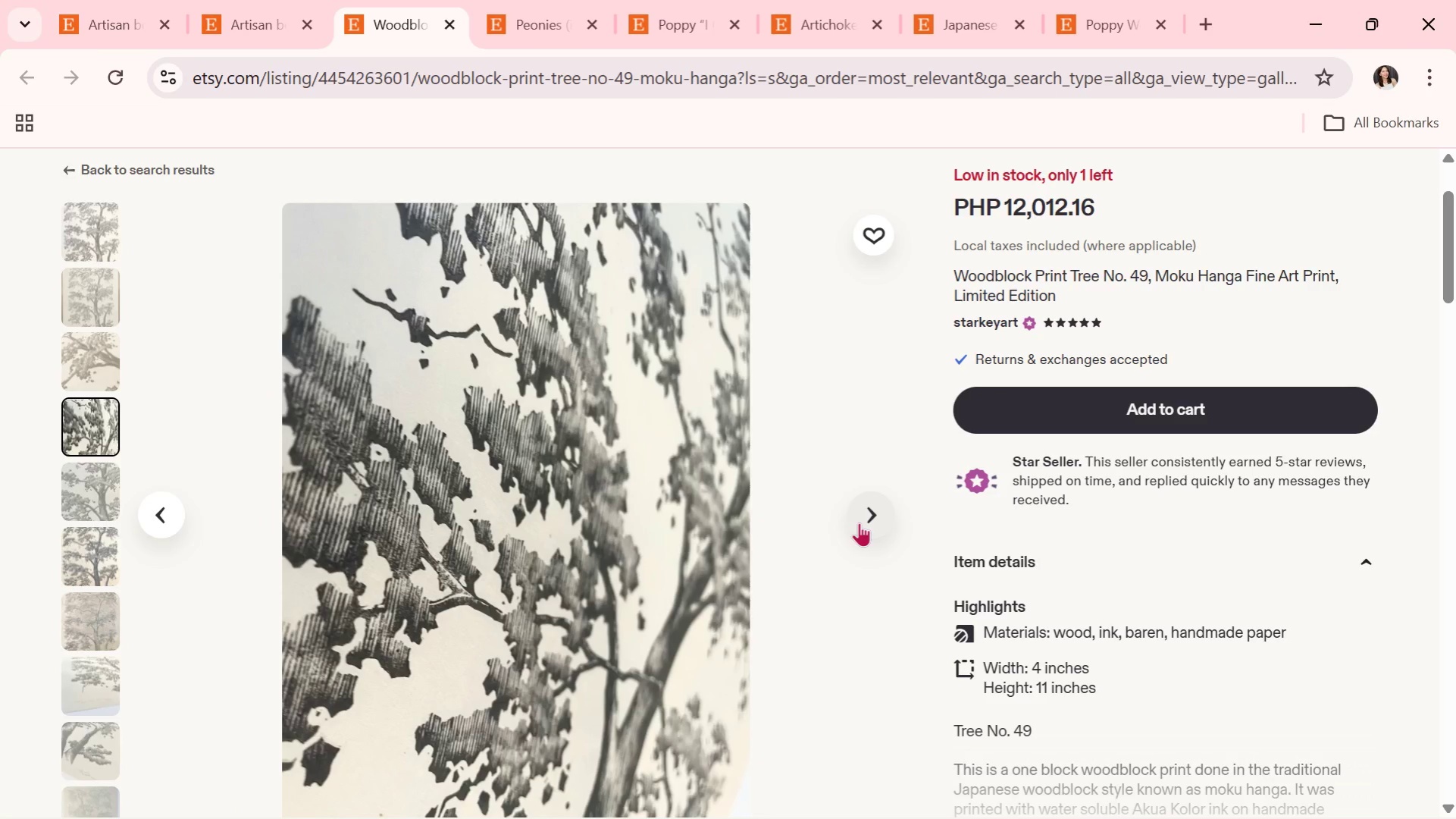 
wait(15.61)
 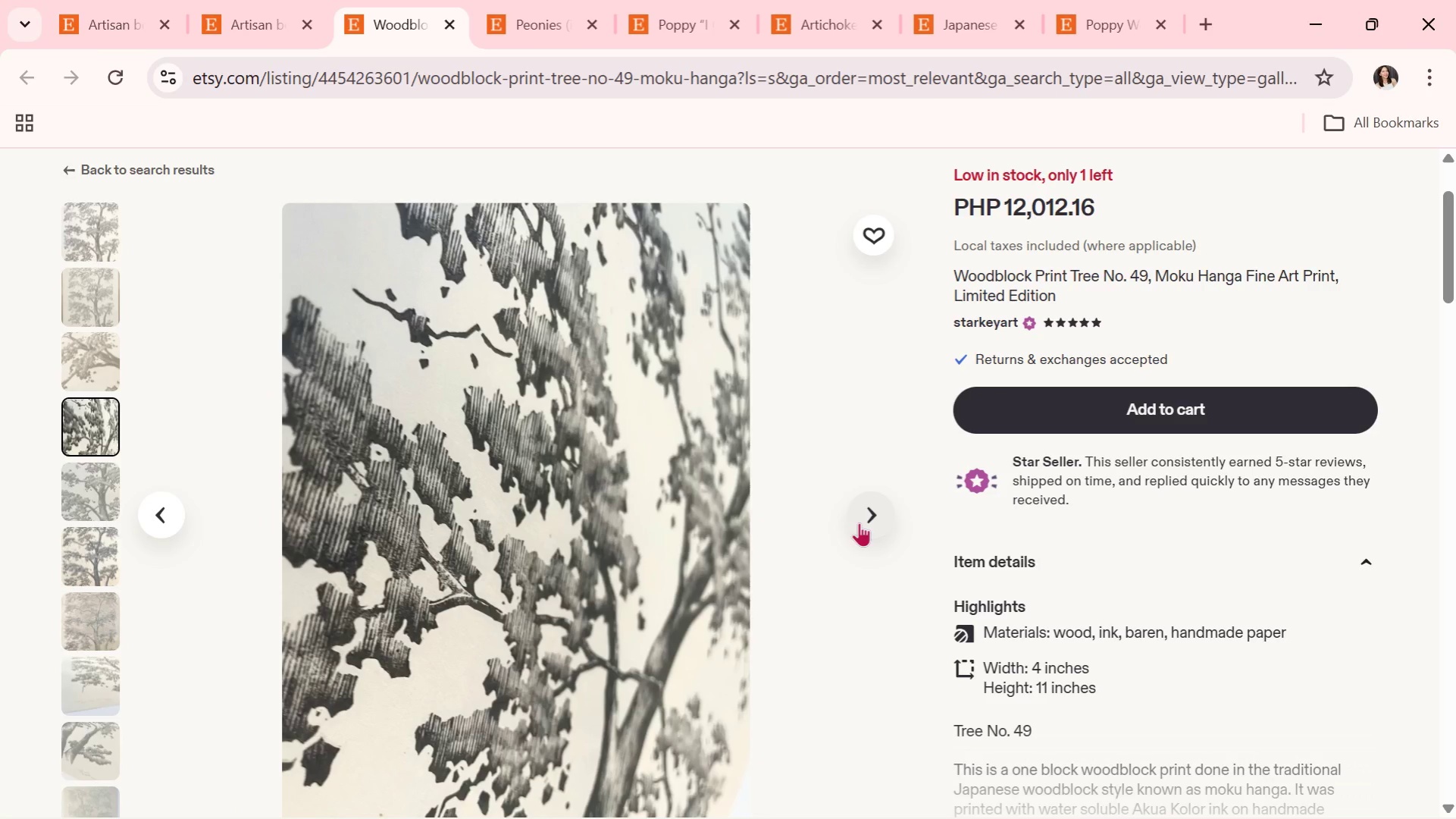 
left_click([859, 522])
 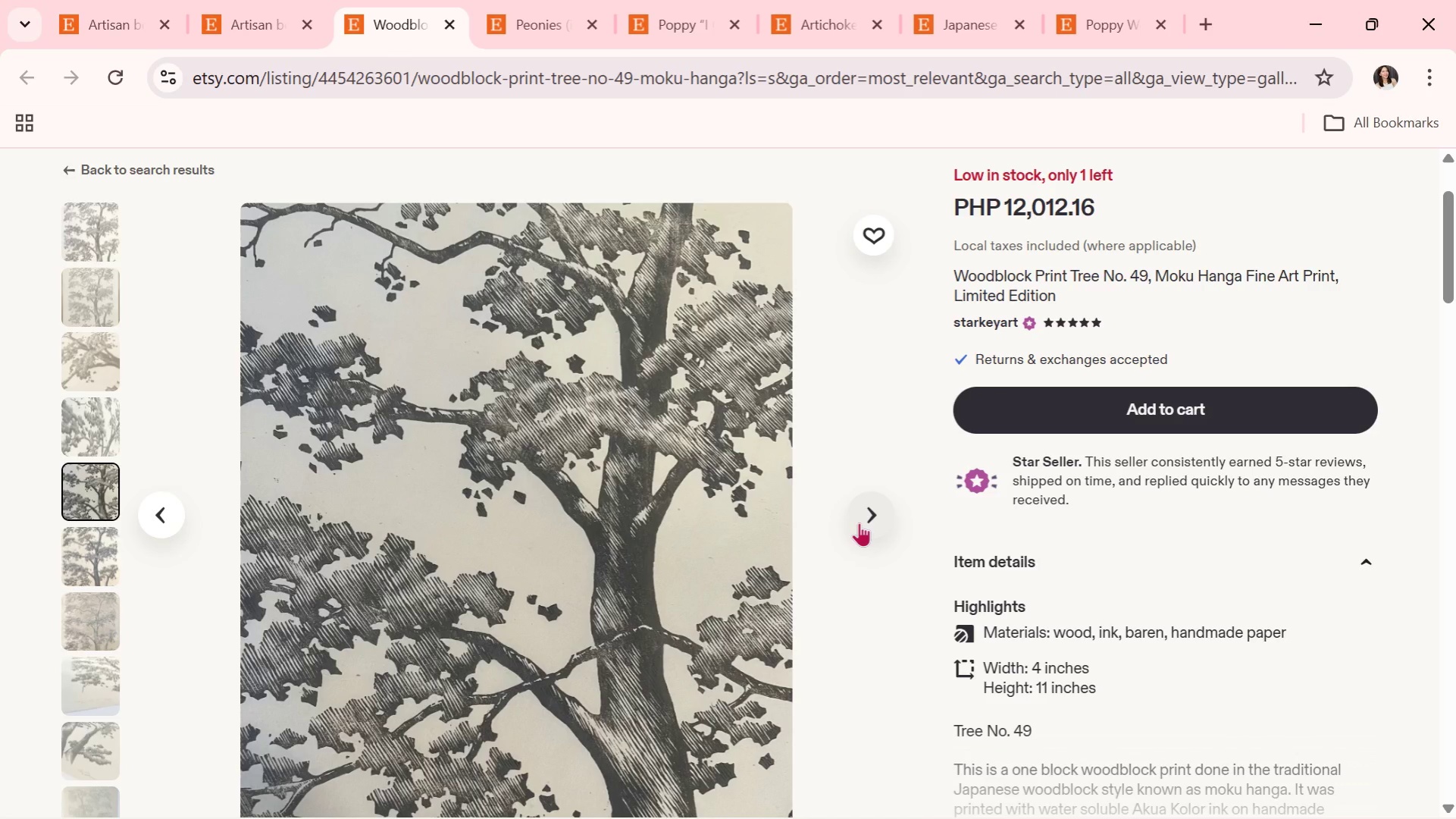 
wait(5.52)
 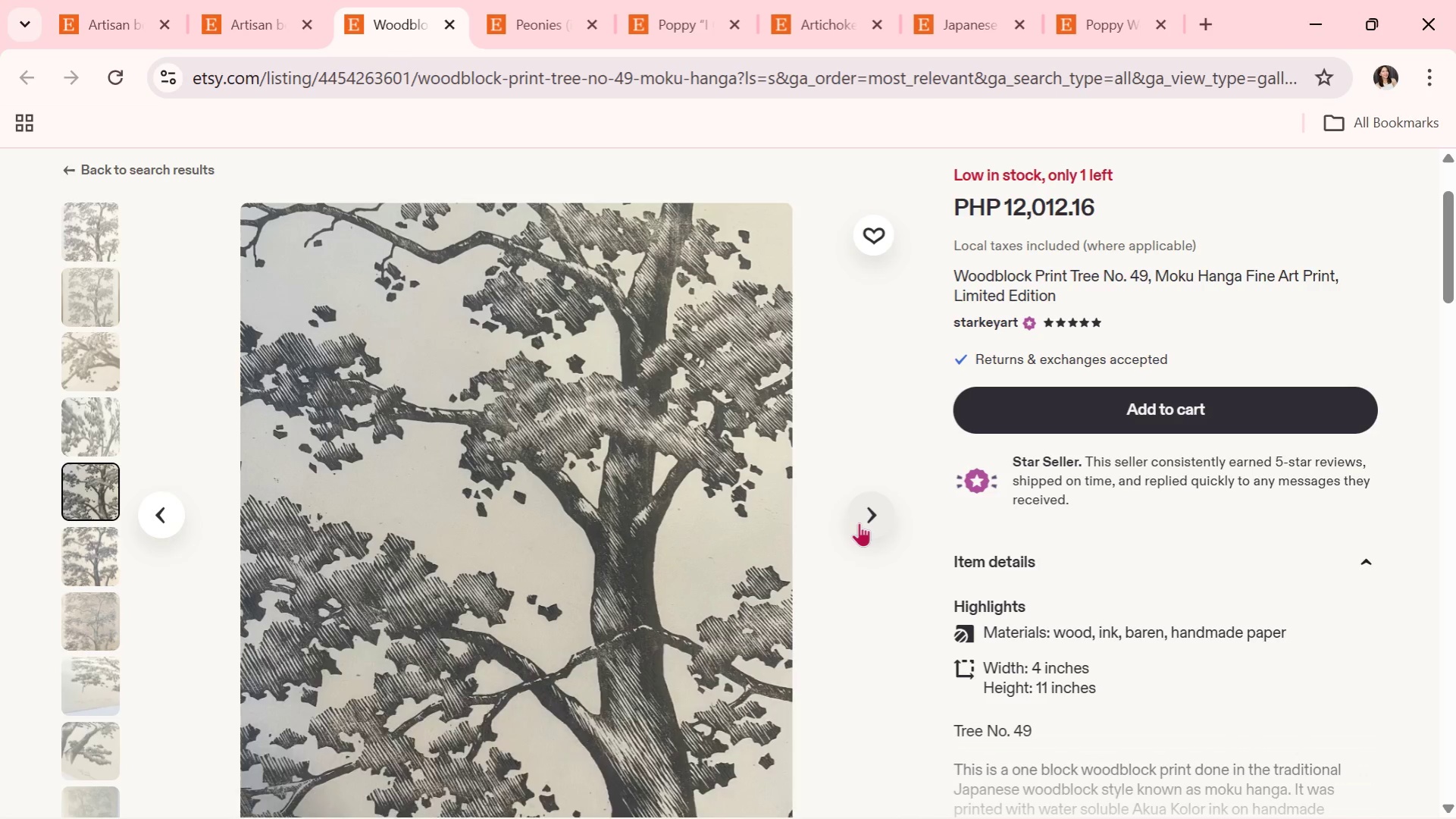 
left_click([859, 522])
 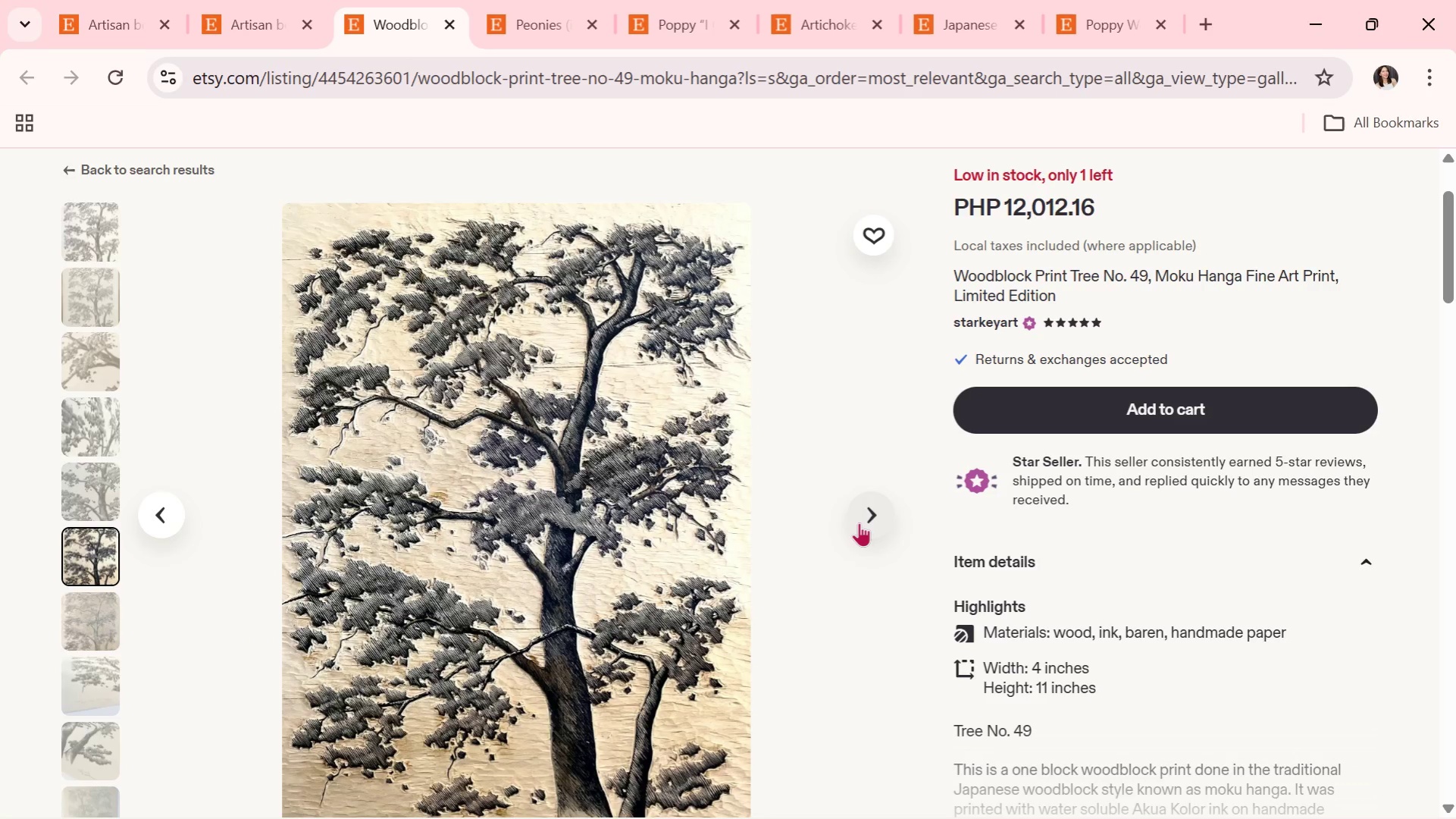 
left_click([859, 522])
 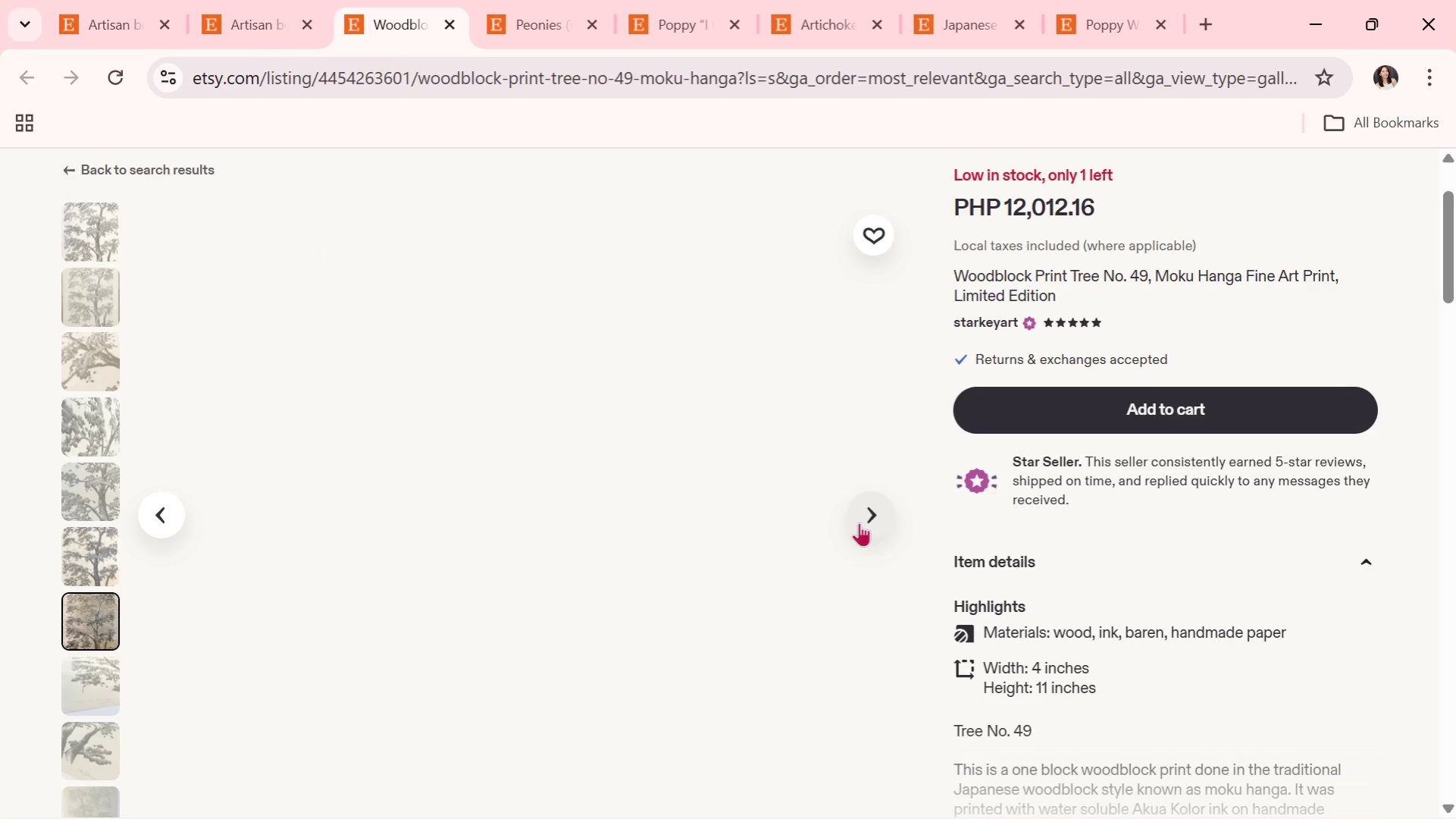 
scroll: coordinate [859, 522], scroll_direction: down, amount: 1.0
 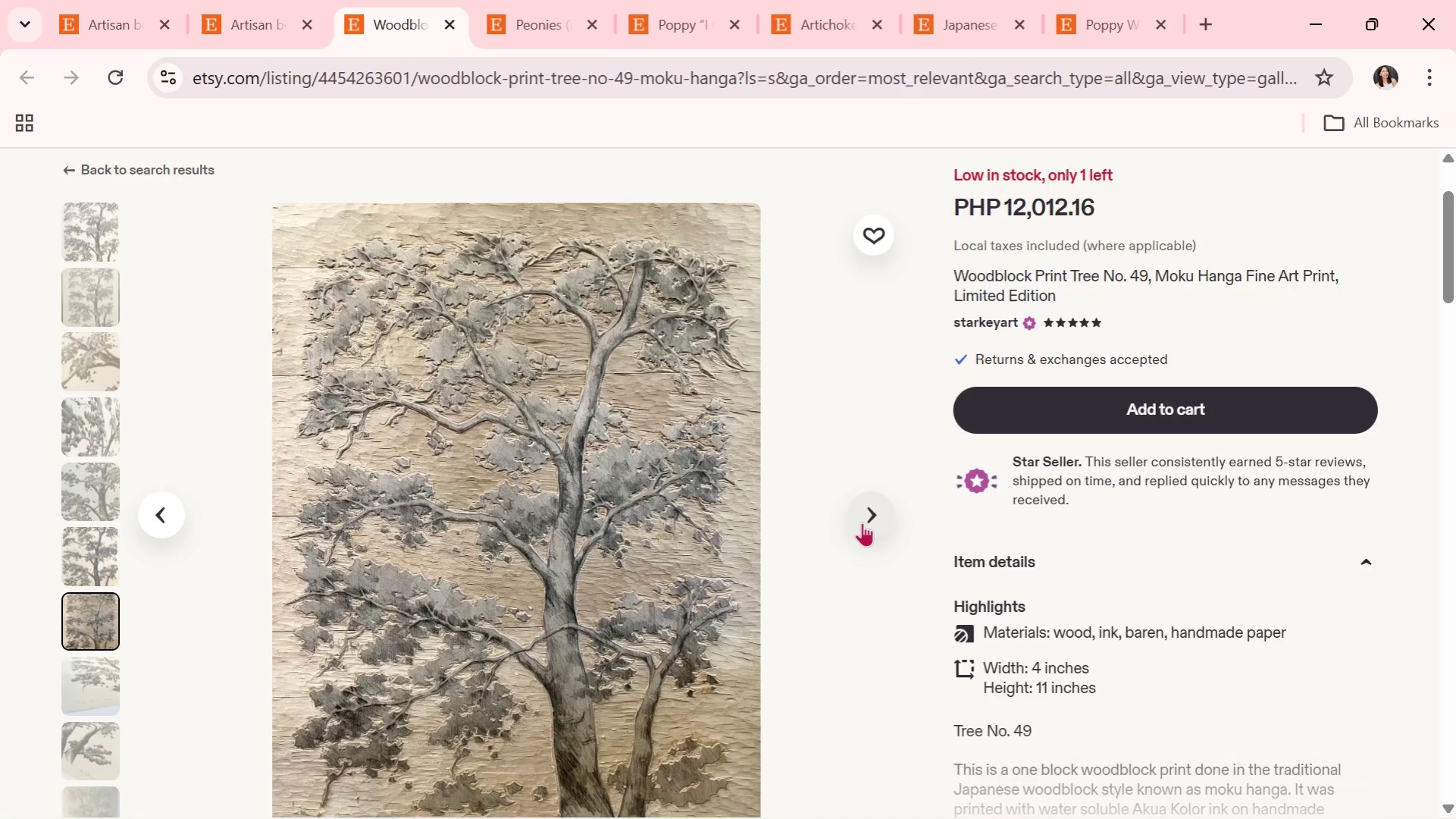 
left_click([862, 522])
 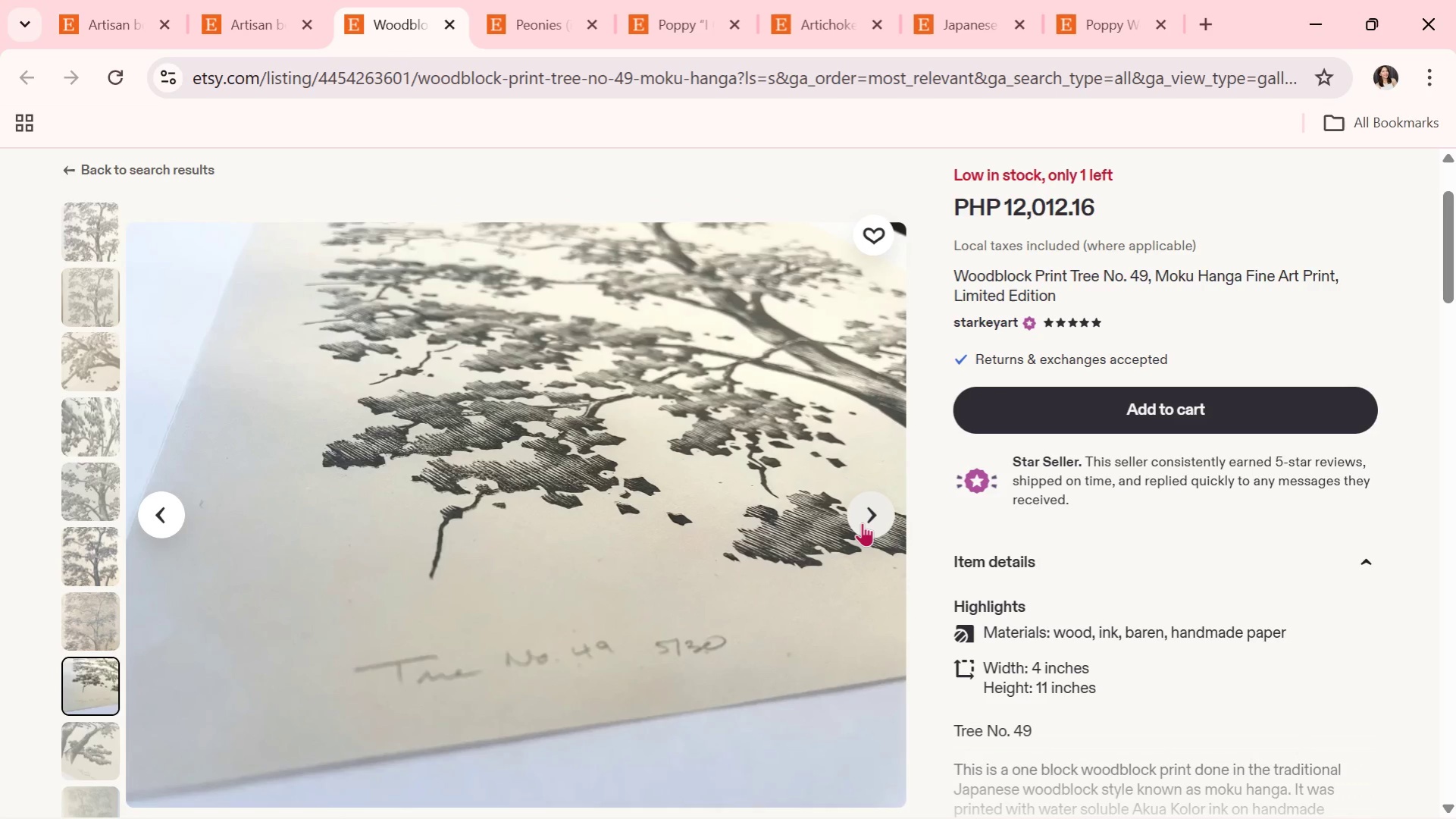 
left_click([862, 522])
 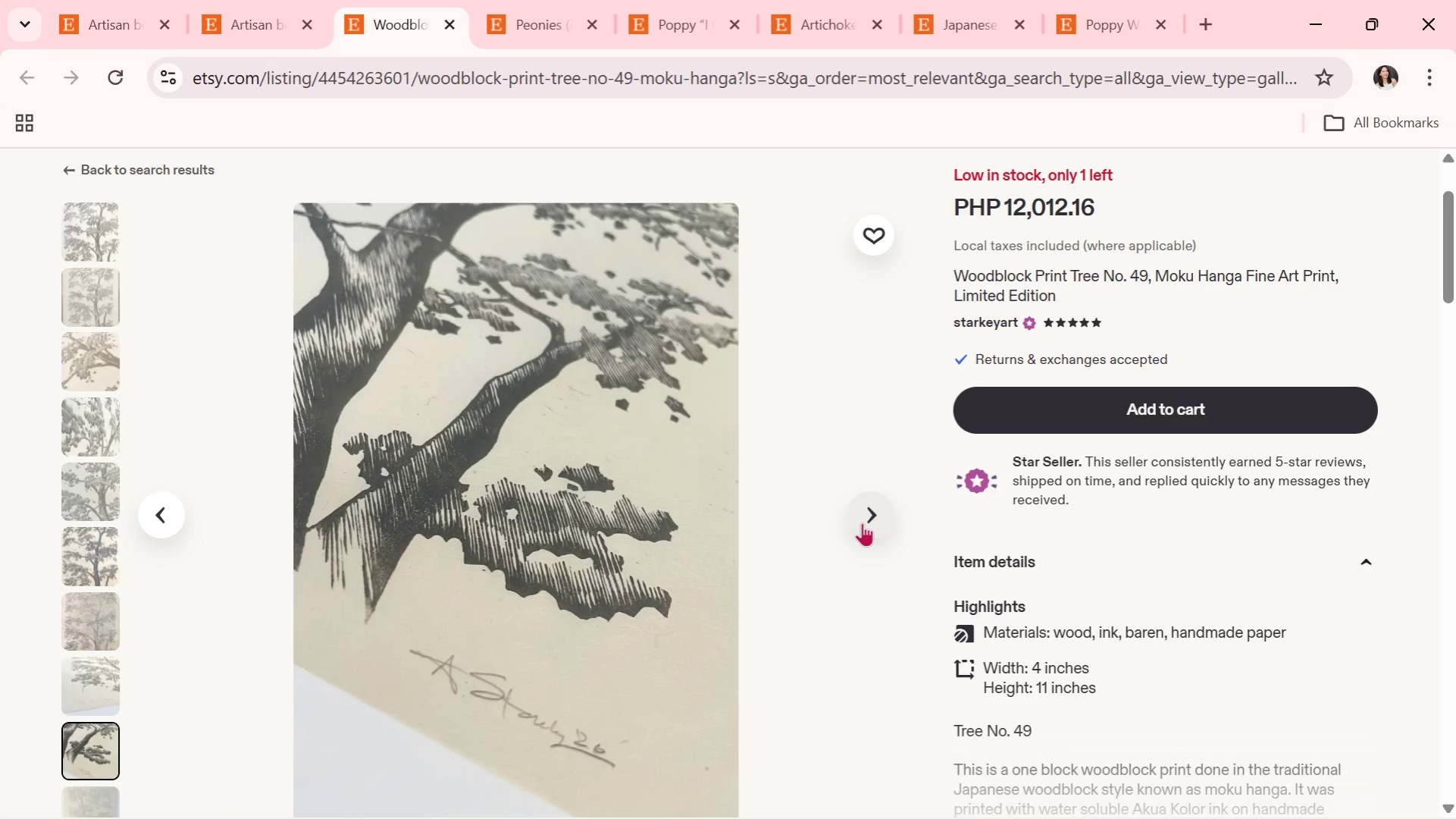 
left_click([862, 522])
 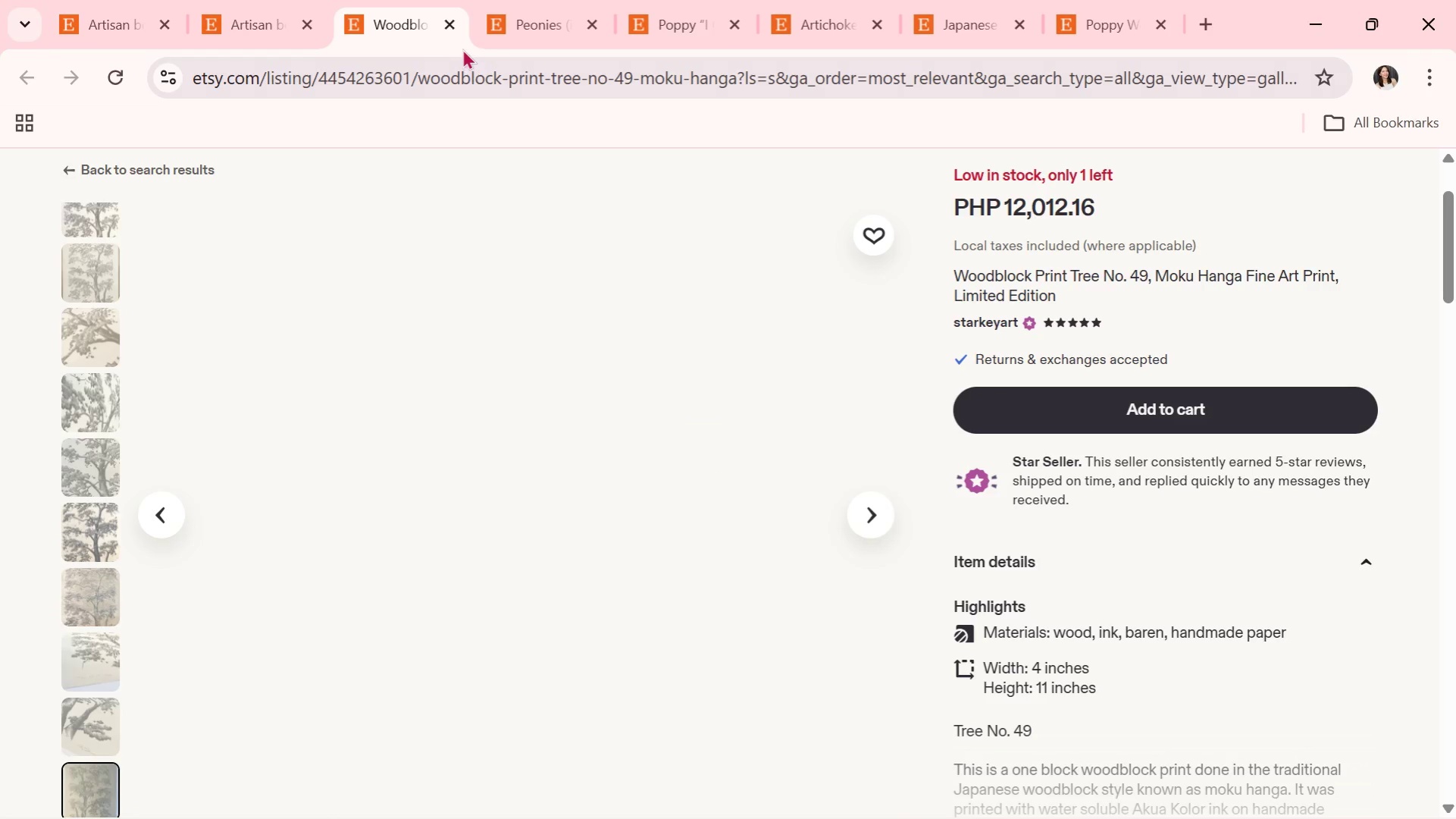 
mouse_move([458, 42])
 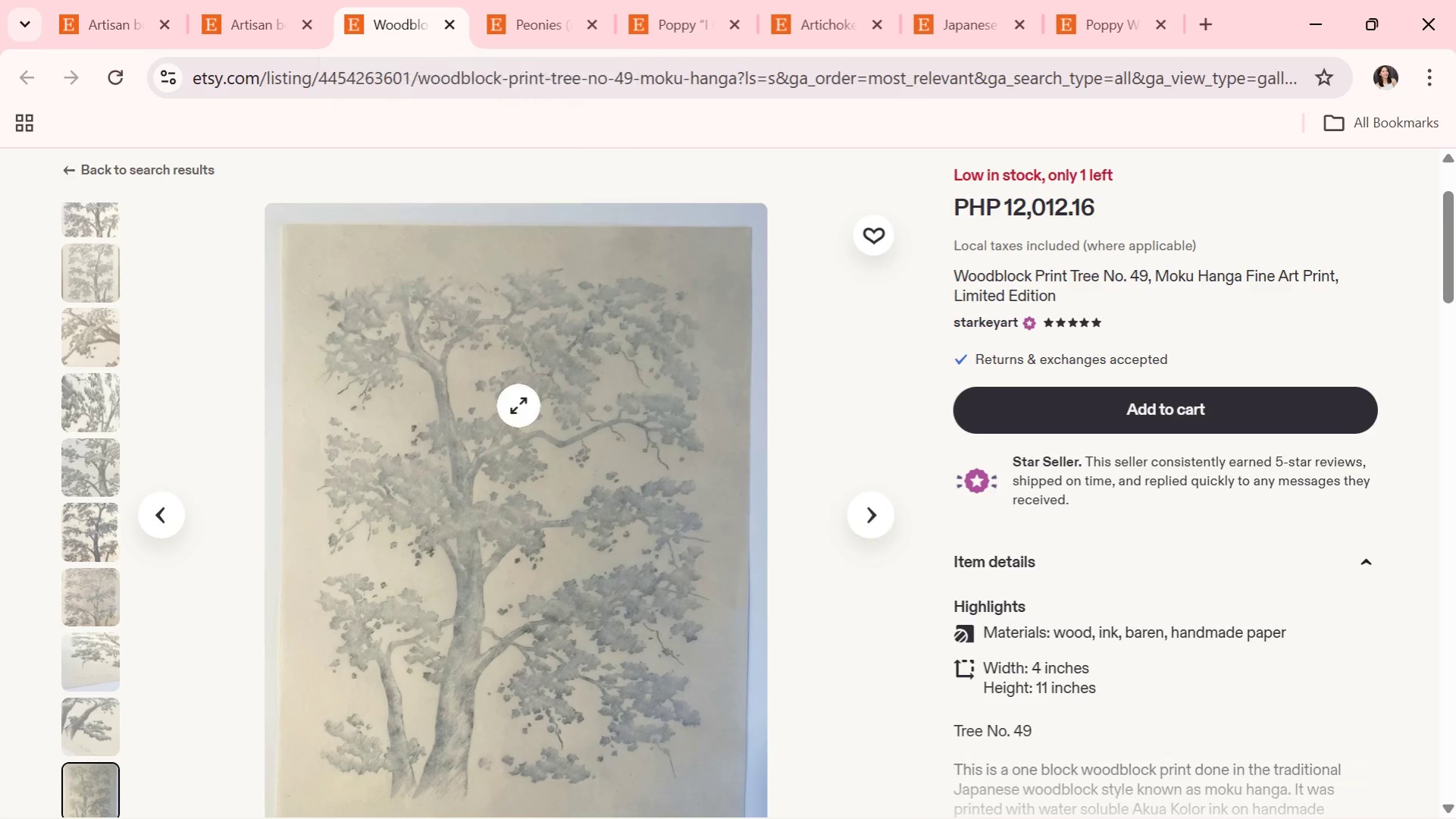 
scroll: coordinate [1236, 491], scroll_direction: down, amount: 15.0
 